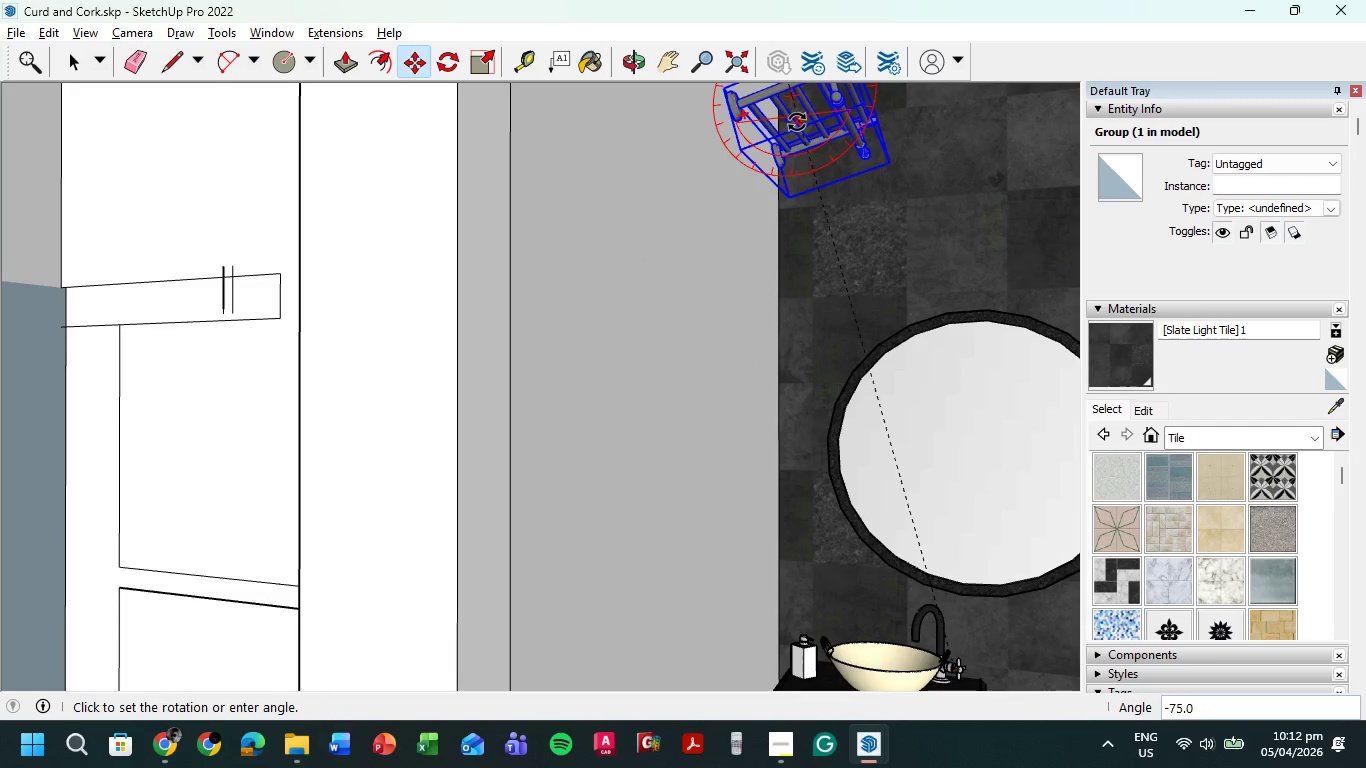 
key(Escape)
 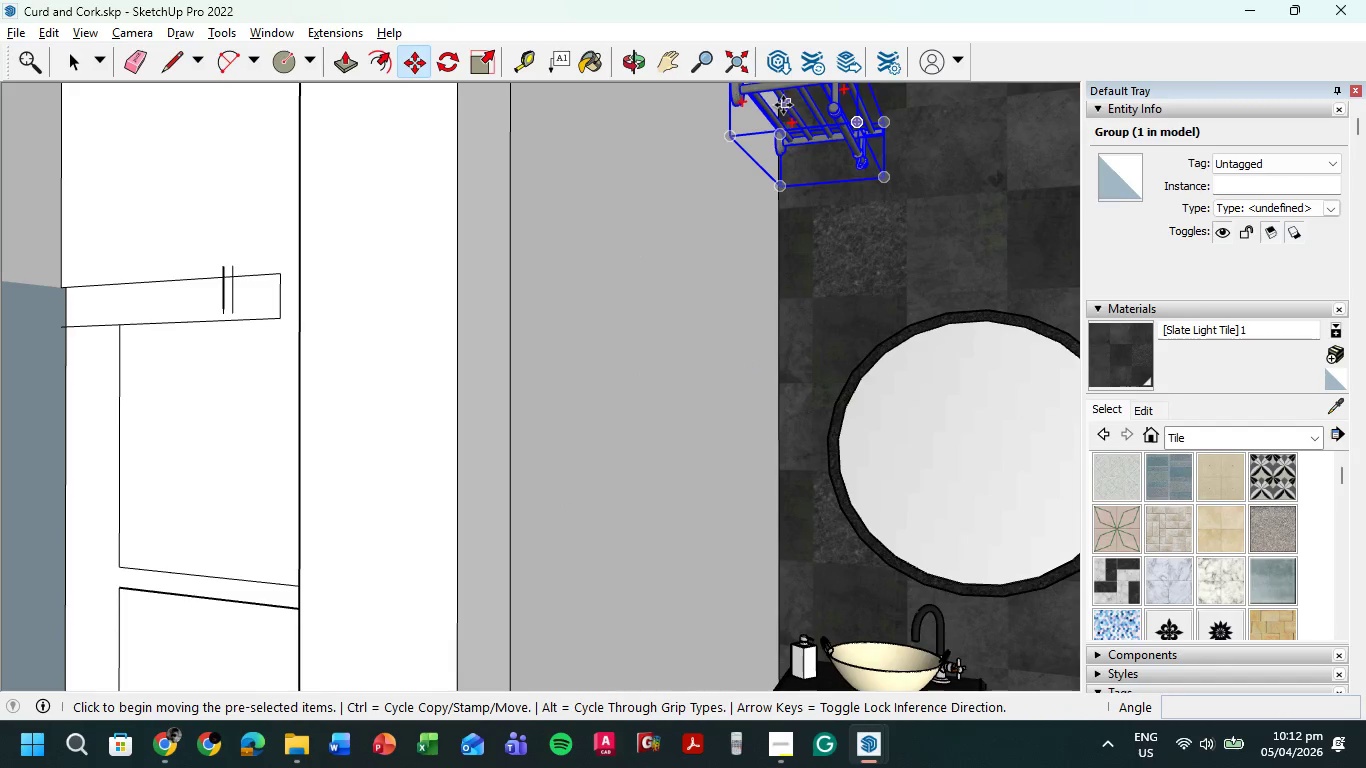 
left_click([780, 105])
 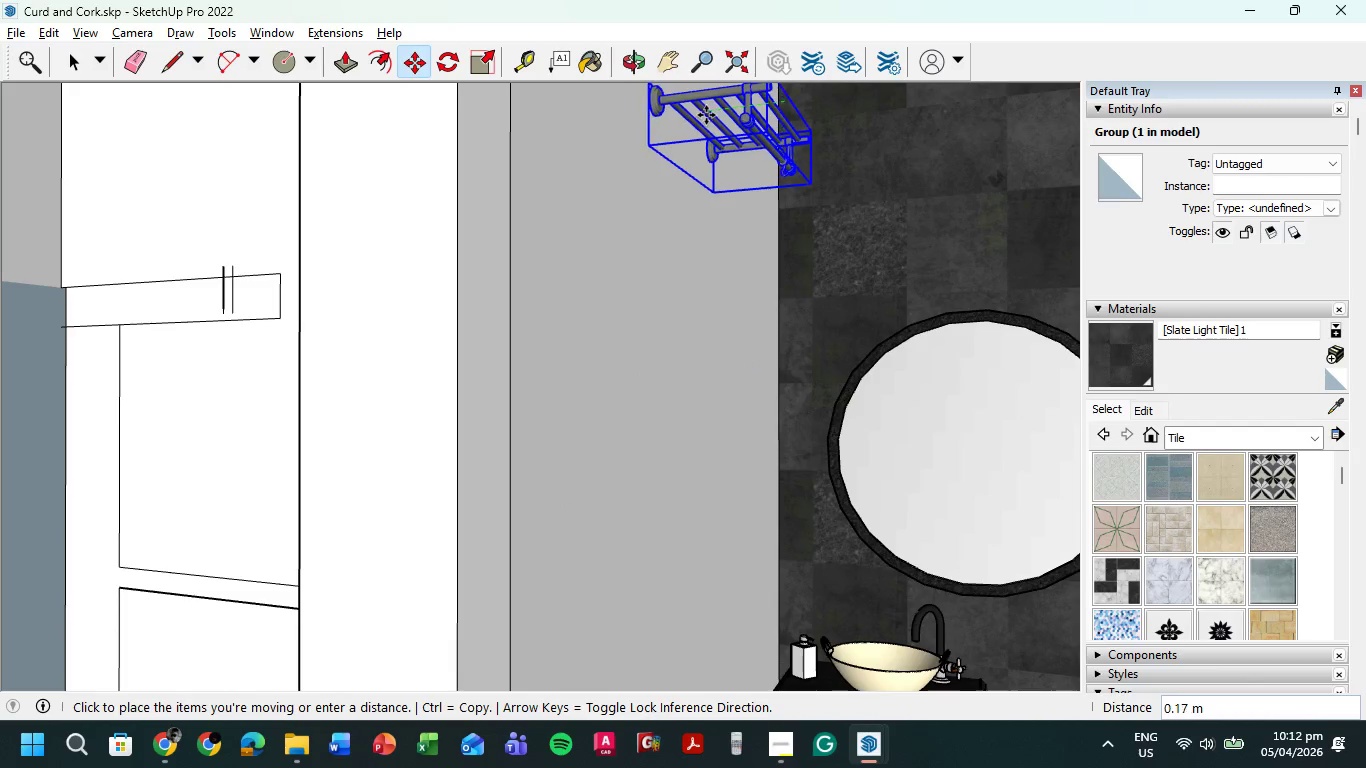 
left_click([699, 115])
 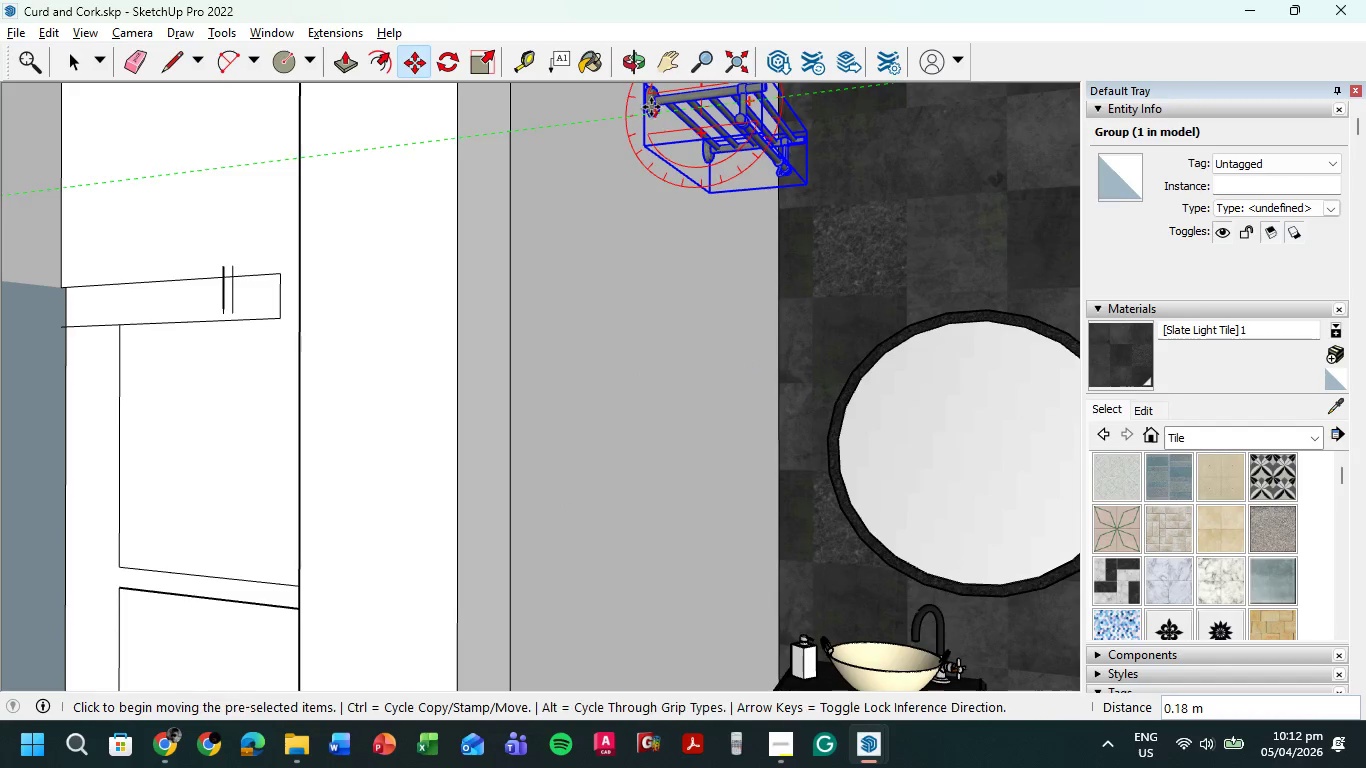 
scroll: coordinate [642, 96], scroll_direction: up, amount: 16.0
 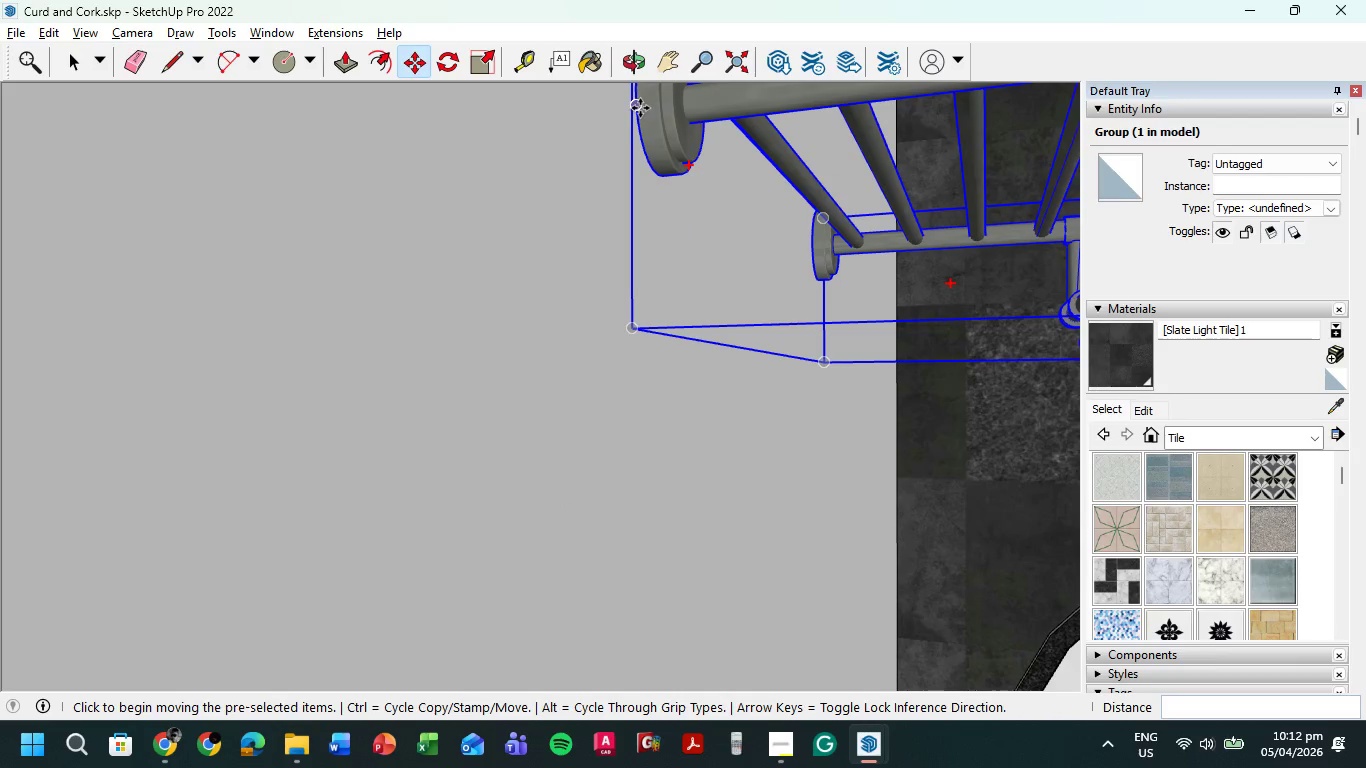 
left_click([639, 107])
 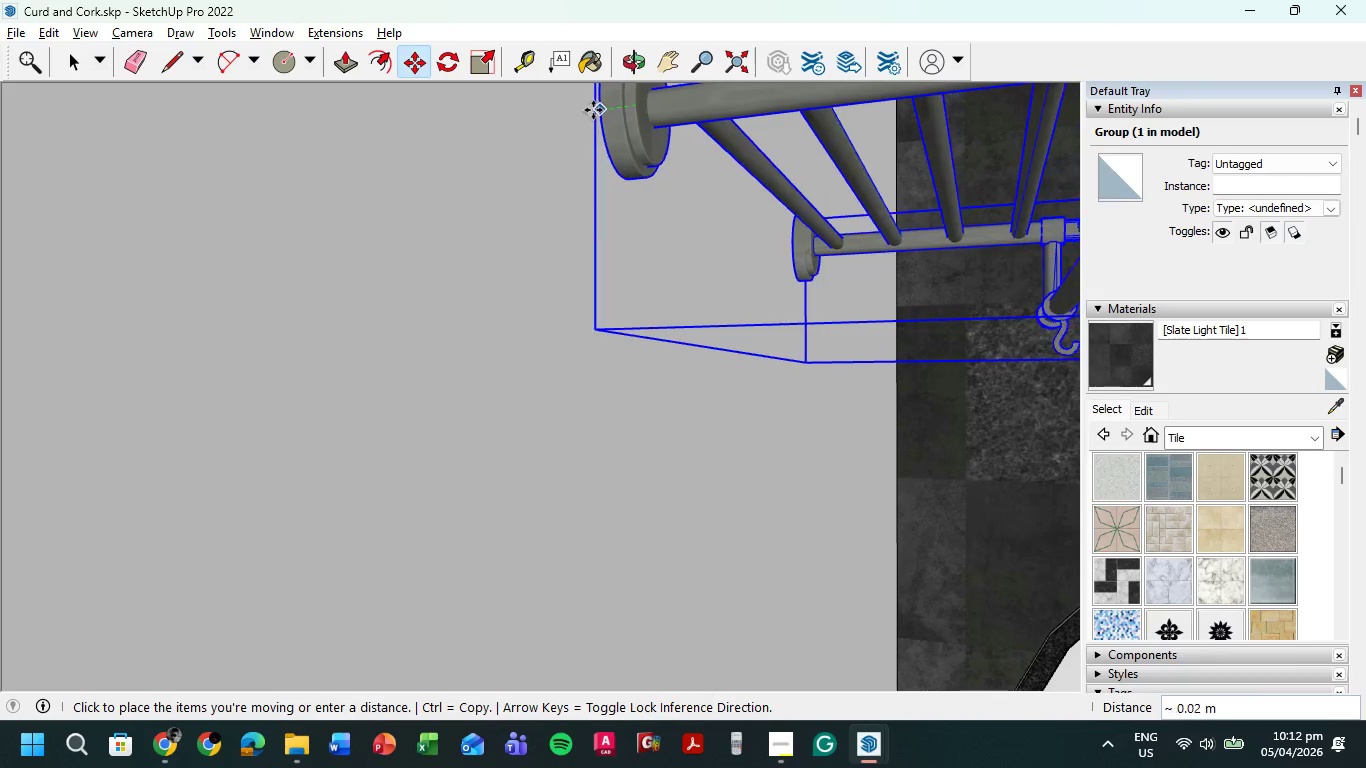 
left_click([590, 110])
 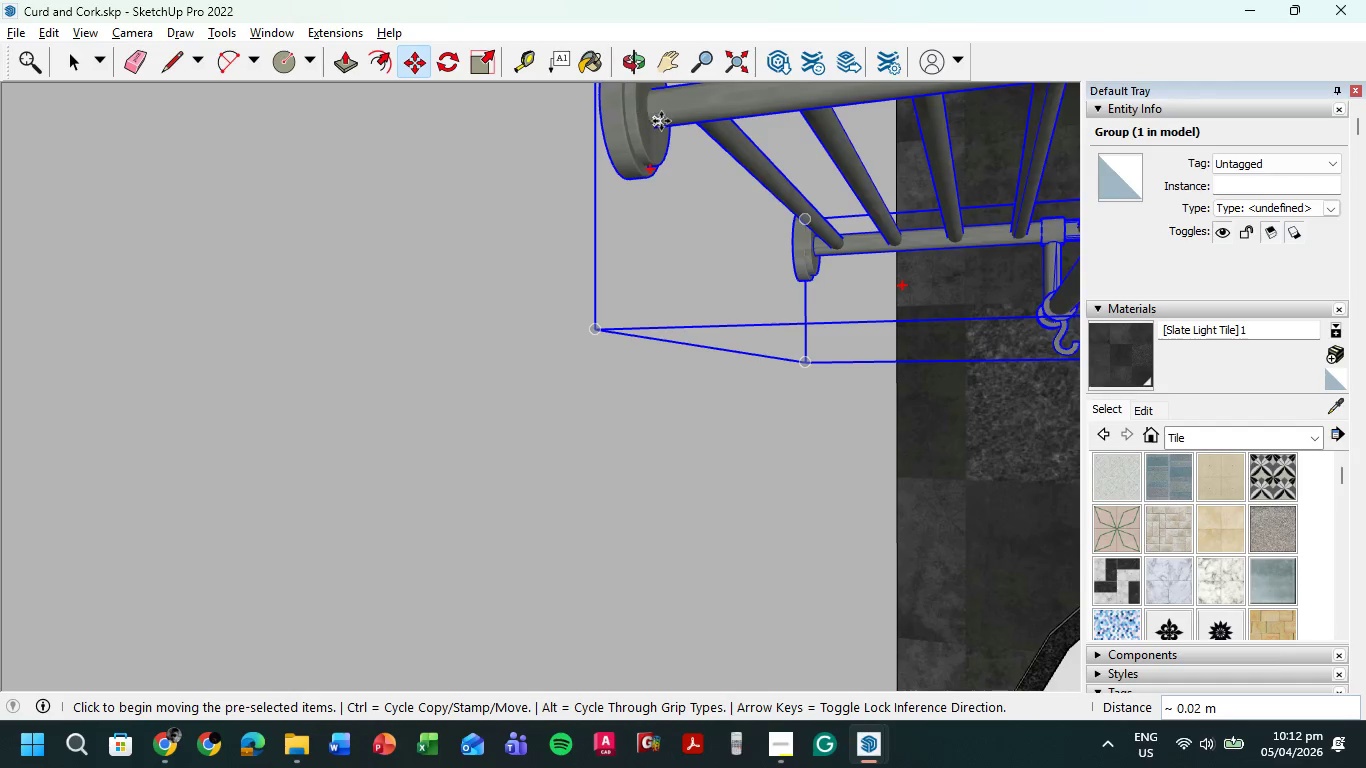 
scroll: coordinate [705, 166], scroll_direction: down, amount: 8.0
 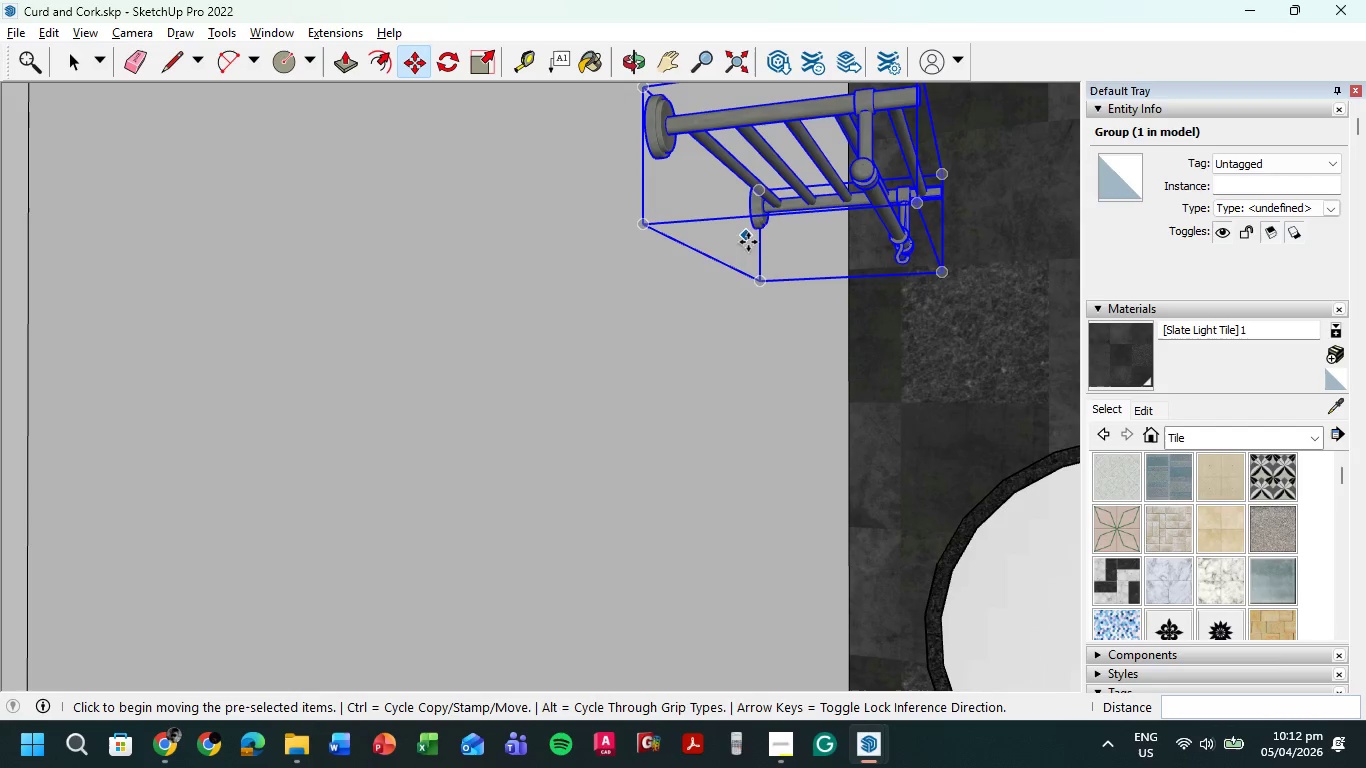 
hold_key(key=ShiftLeft, duration=0.66)
 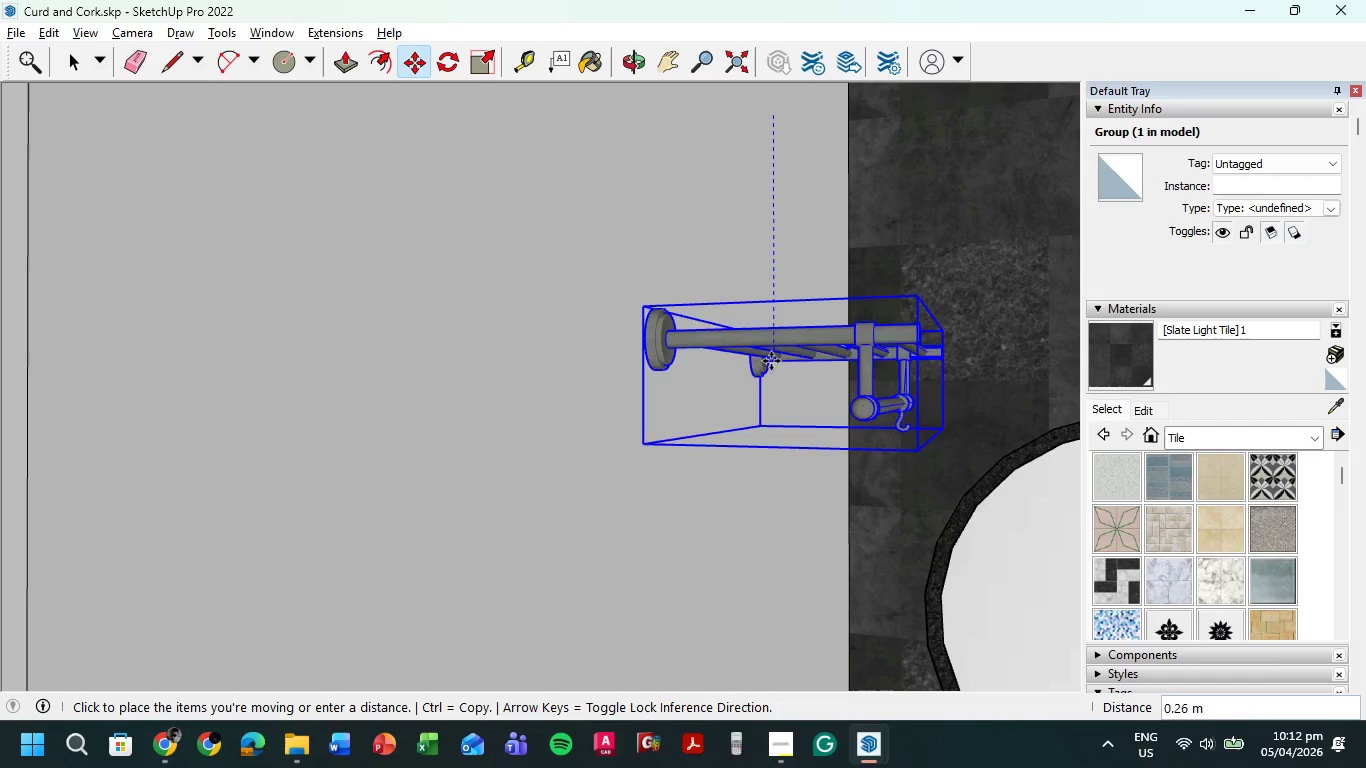 
left_click([769, 368])
 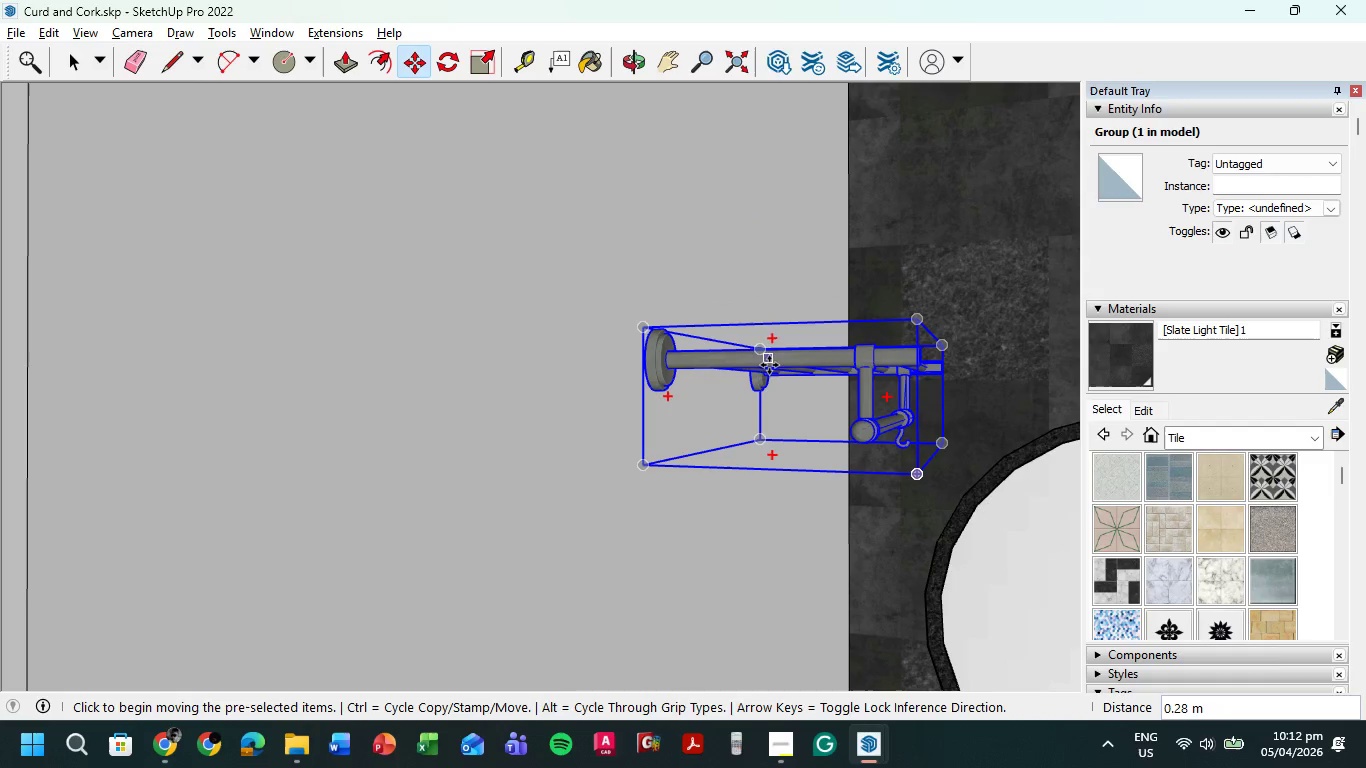 
left_click([769, 365])
 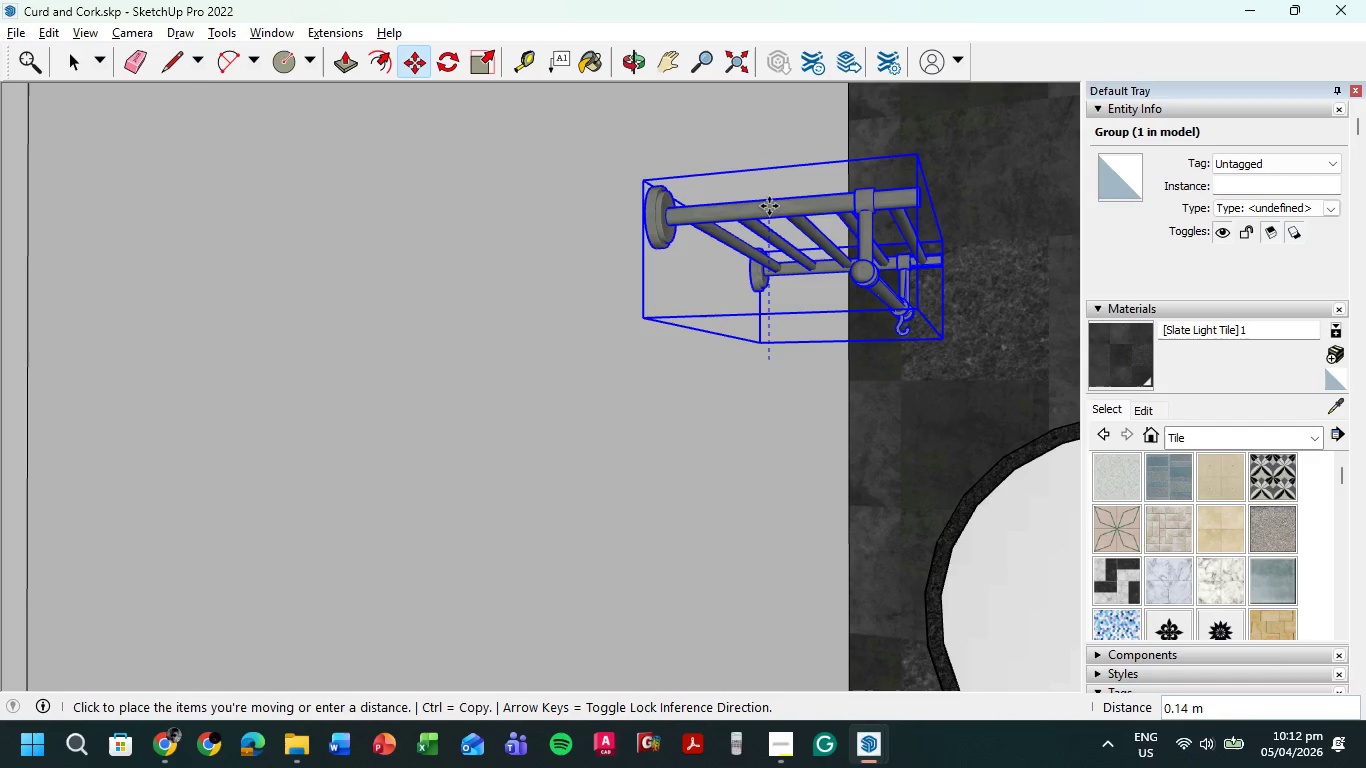 
left_click([769, 206])
 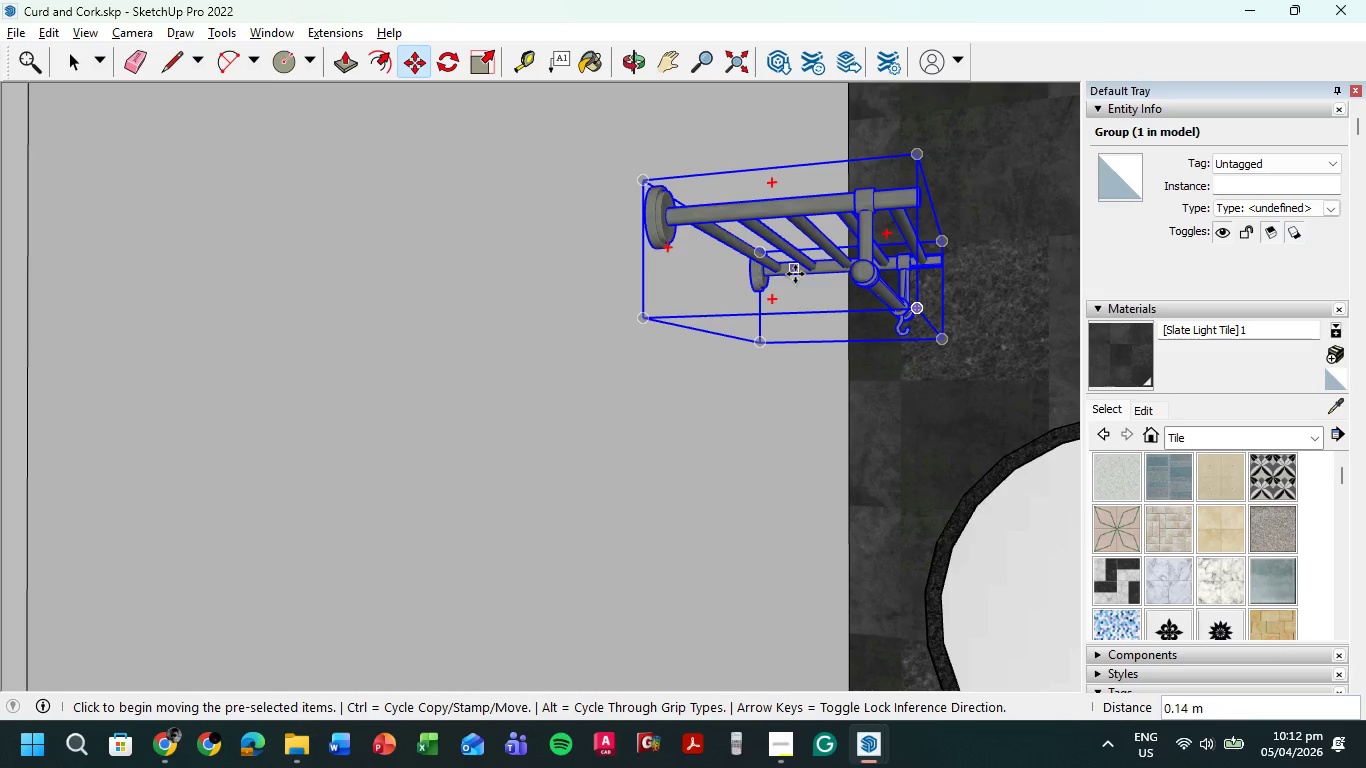 
scroll: coordinate [798, 275], scroll_direction: down, amount: 9.0
 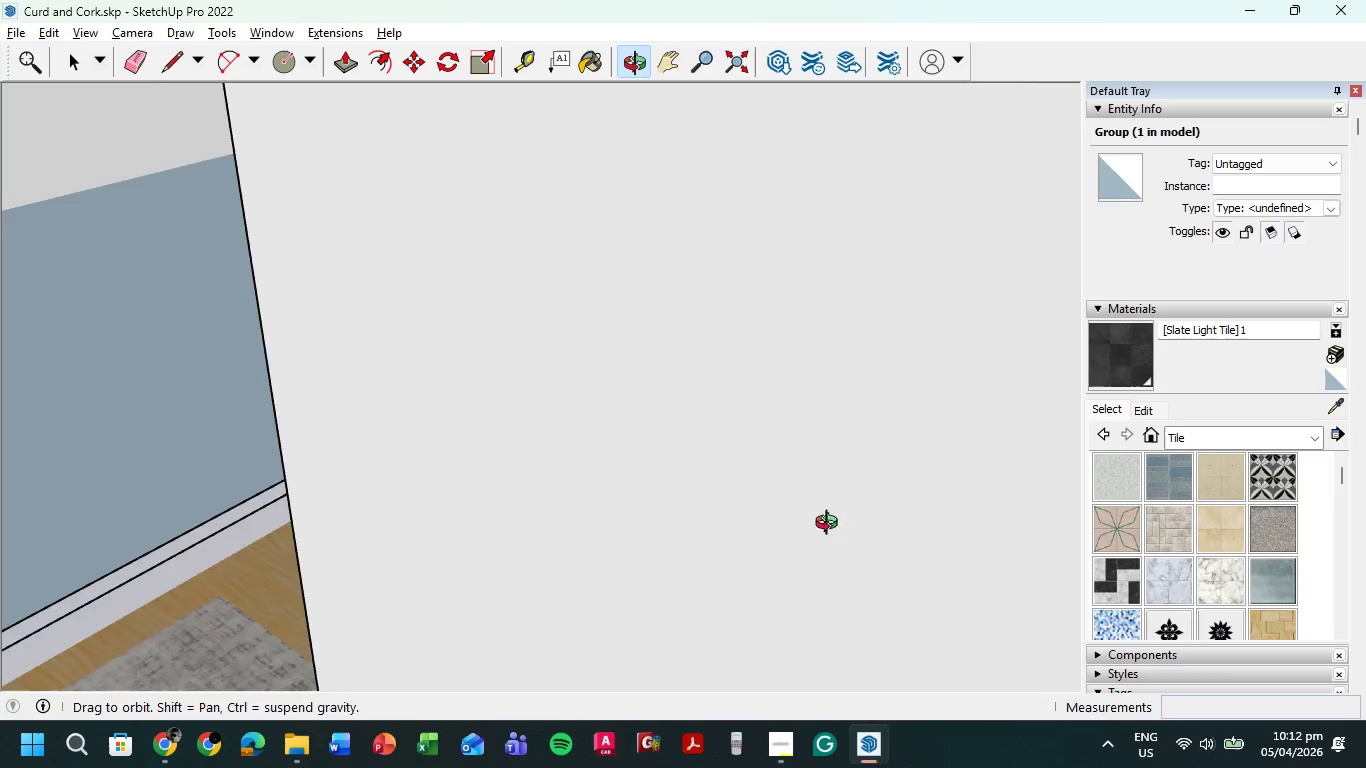 
key(Shift+ShiftLeft)
 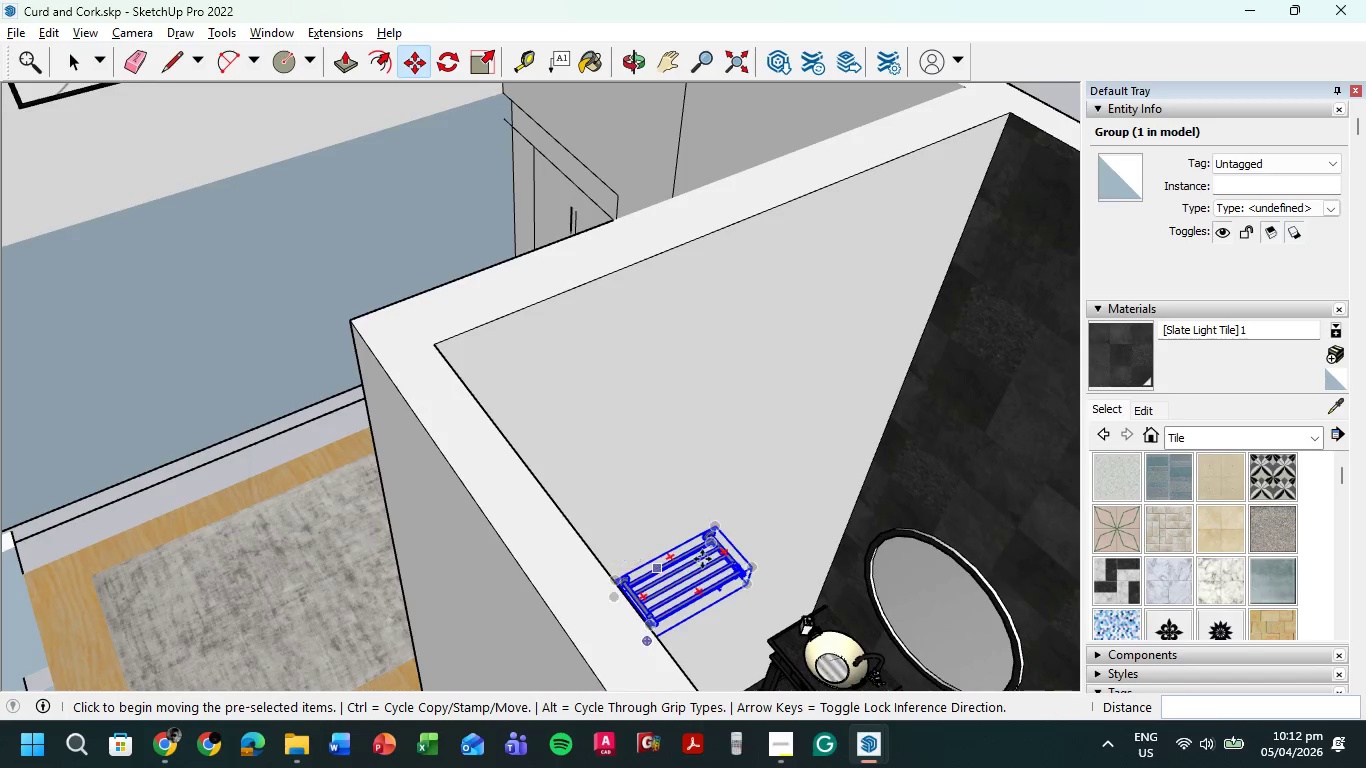 
scroll: coordinate [783, 437], scroll_direction: down, amount: 4.0
 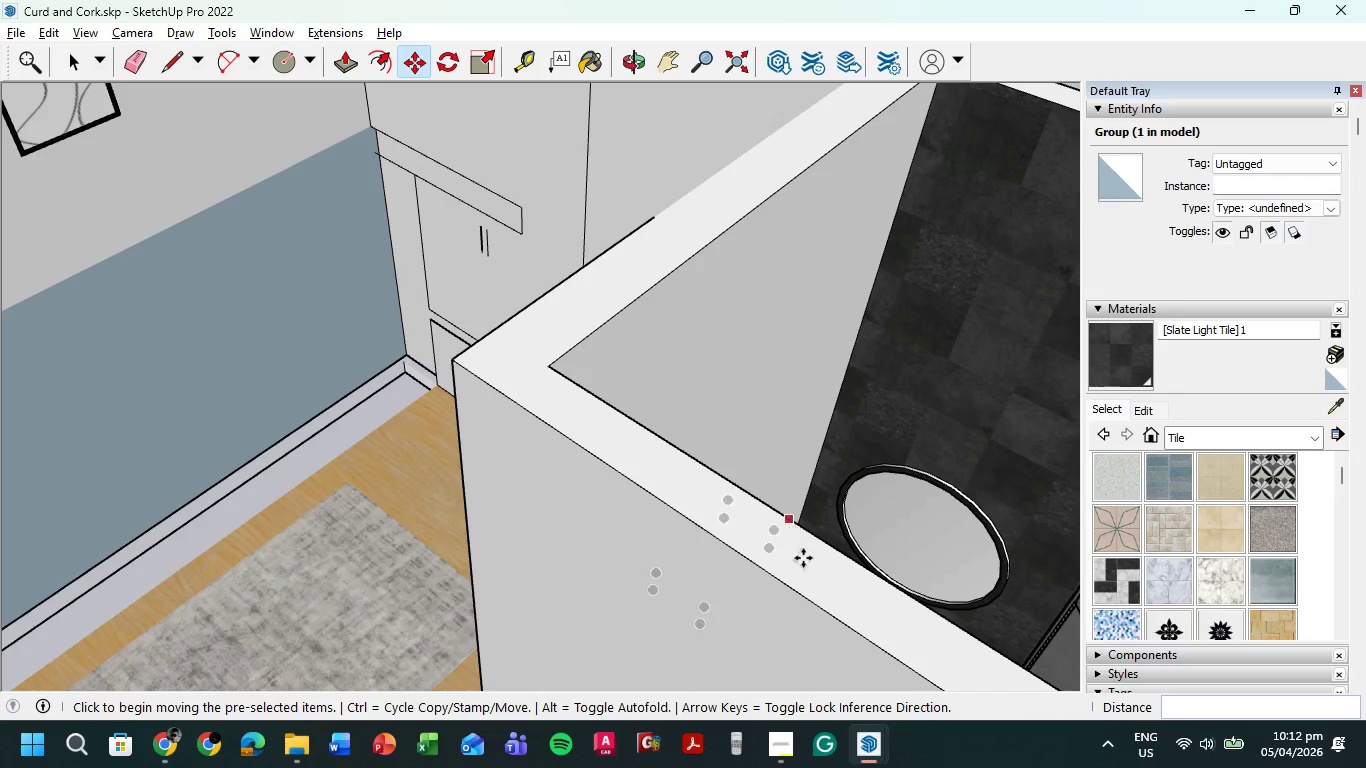 
hold_key(key=ShiftLeft, duration=0.41)
 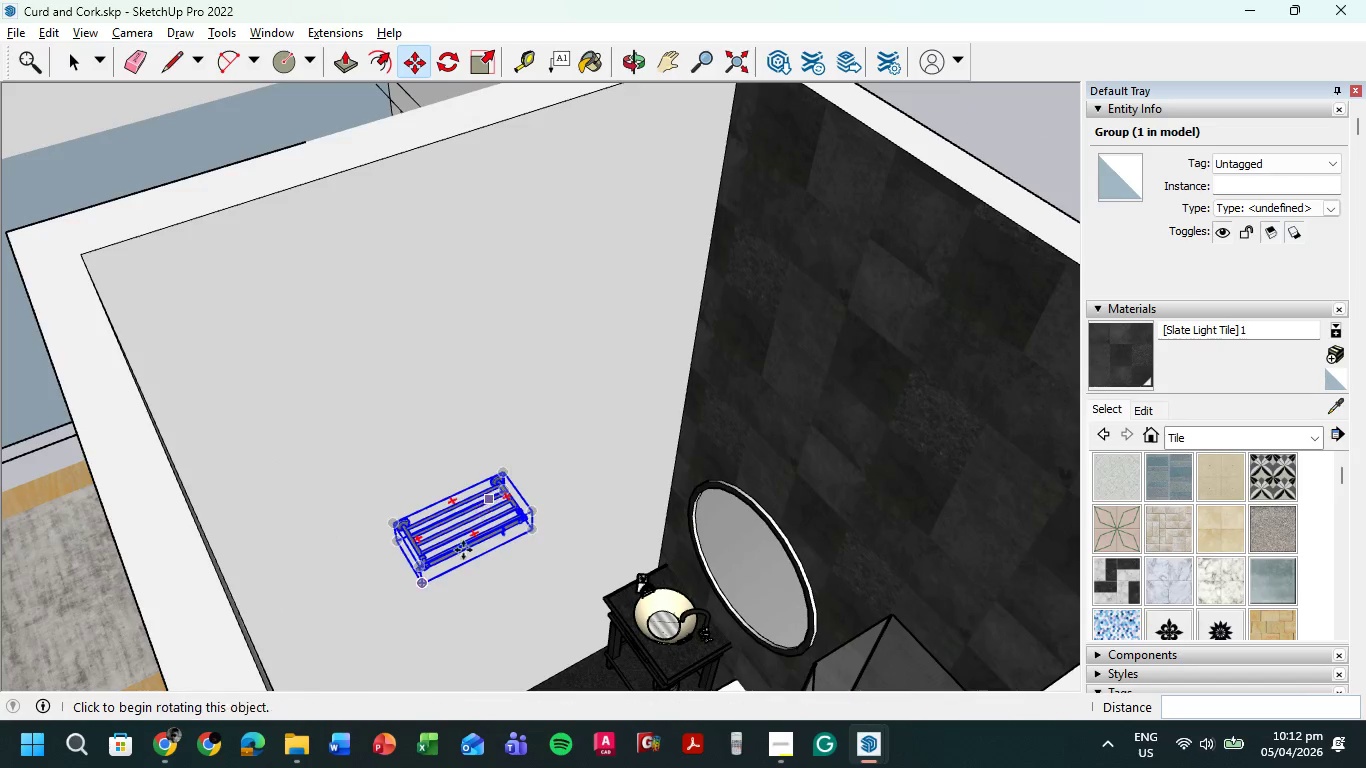 
scroll: coordinate [463, 555], scroll_direction: up, amount: 5.0
 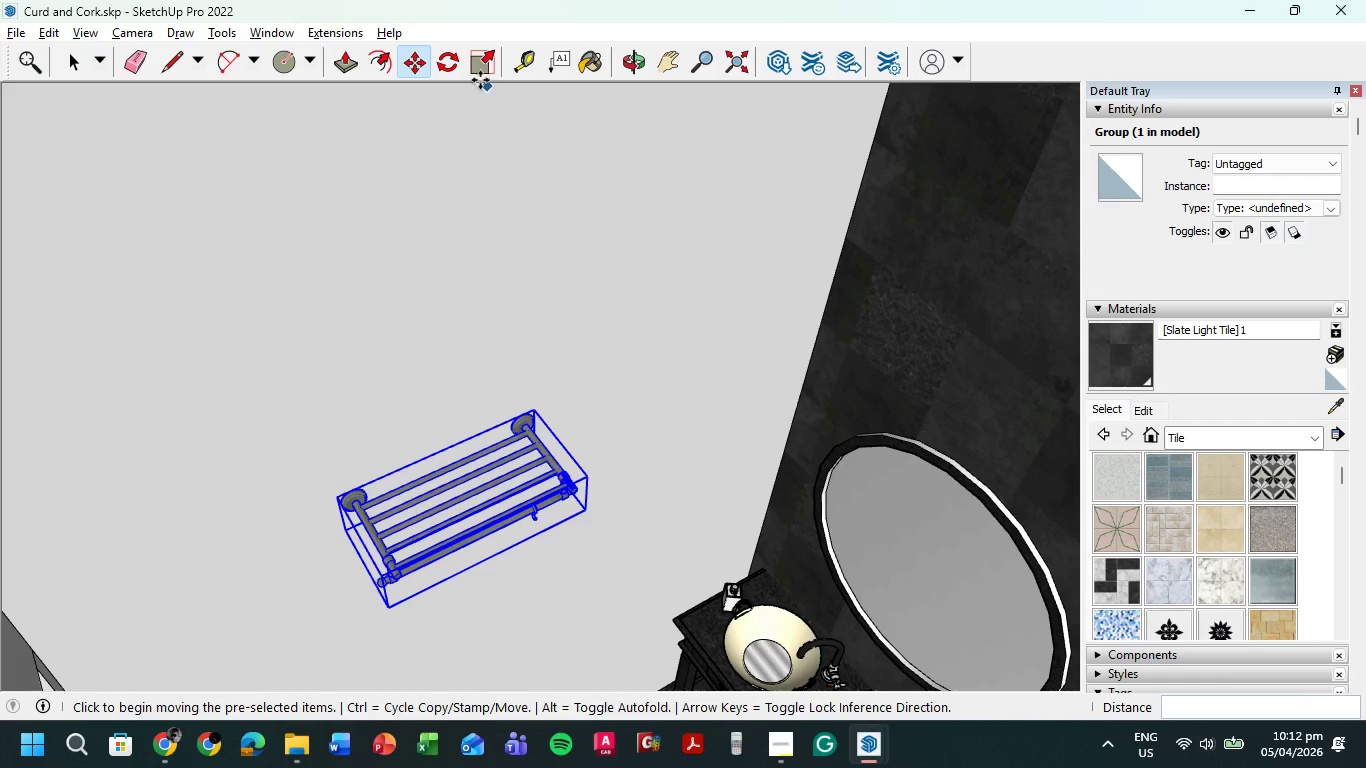 
left_click([484, 64])
 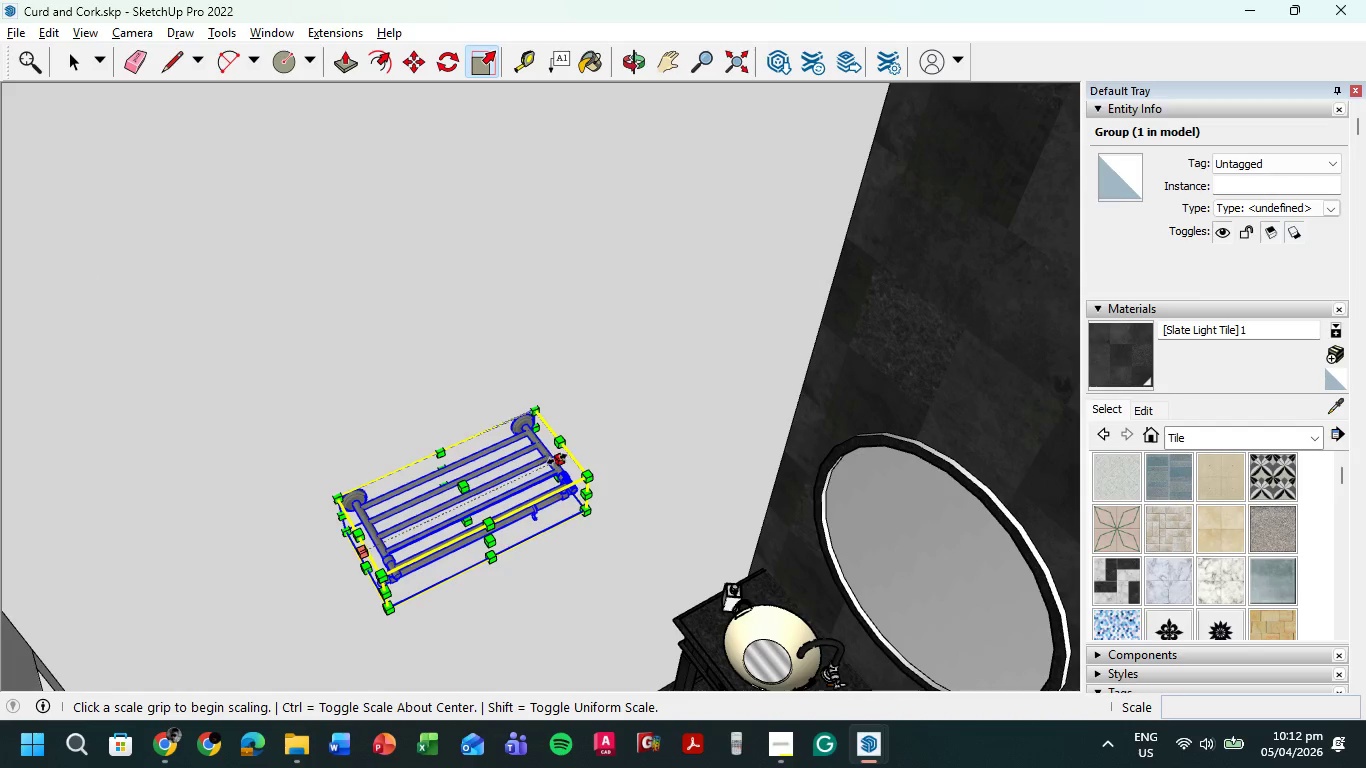 
left_click([560, 458])
 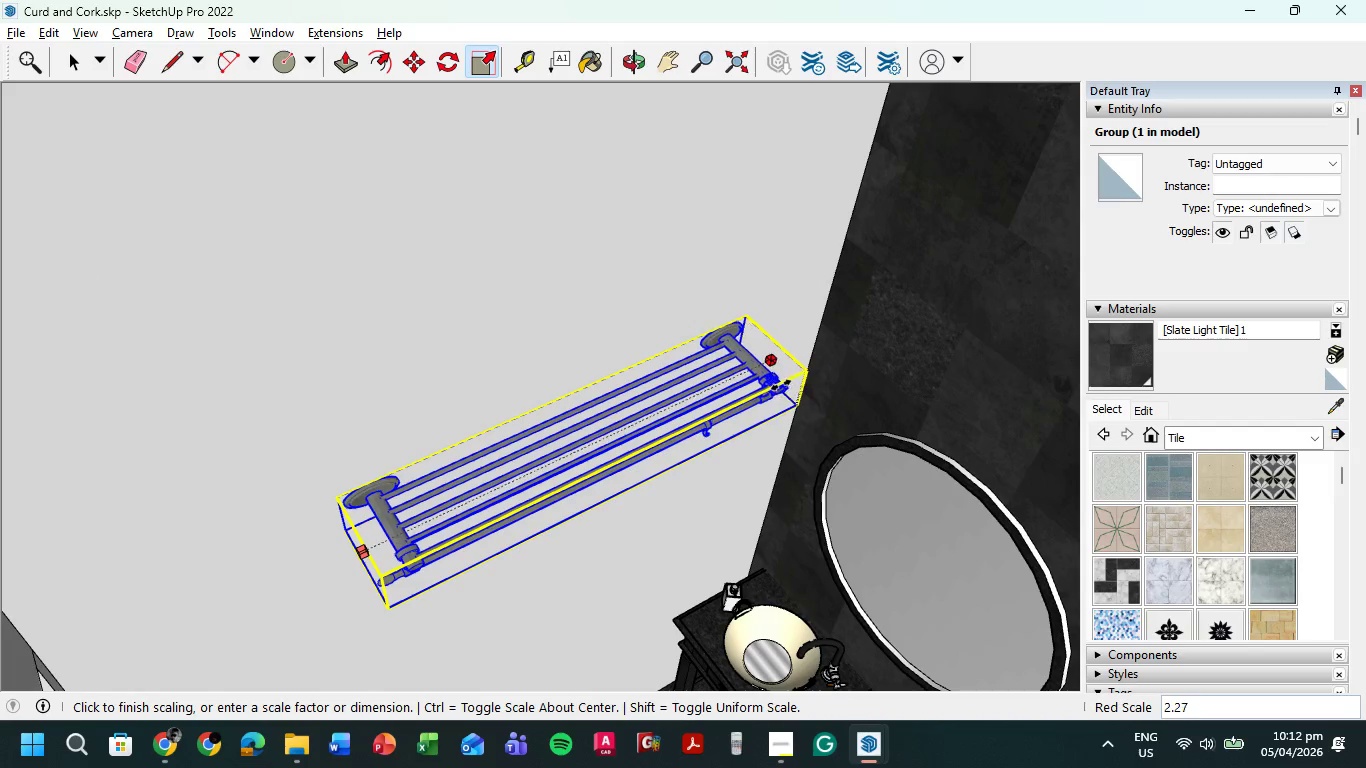 
key(Escape)
 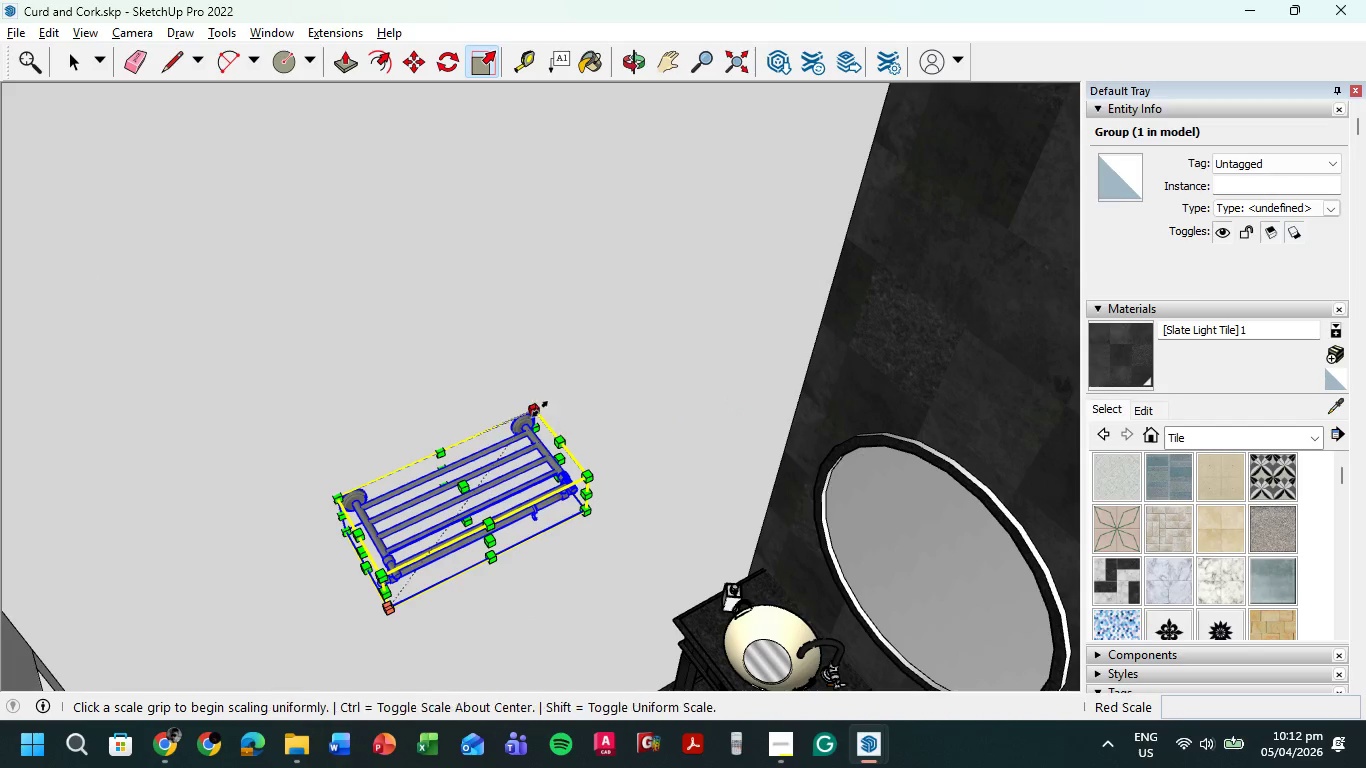 
left_click([540, 409])
 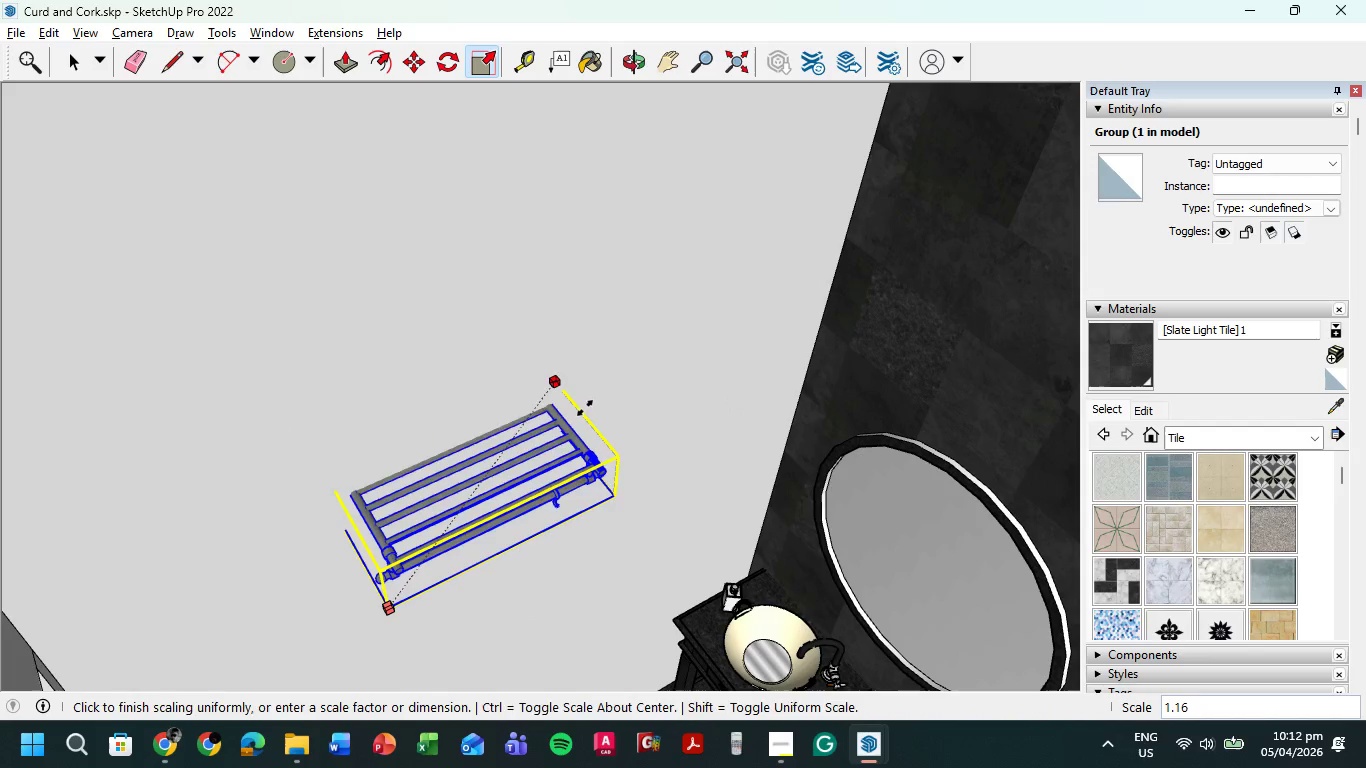 
key(Escape)
 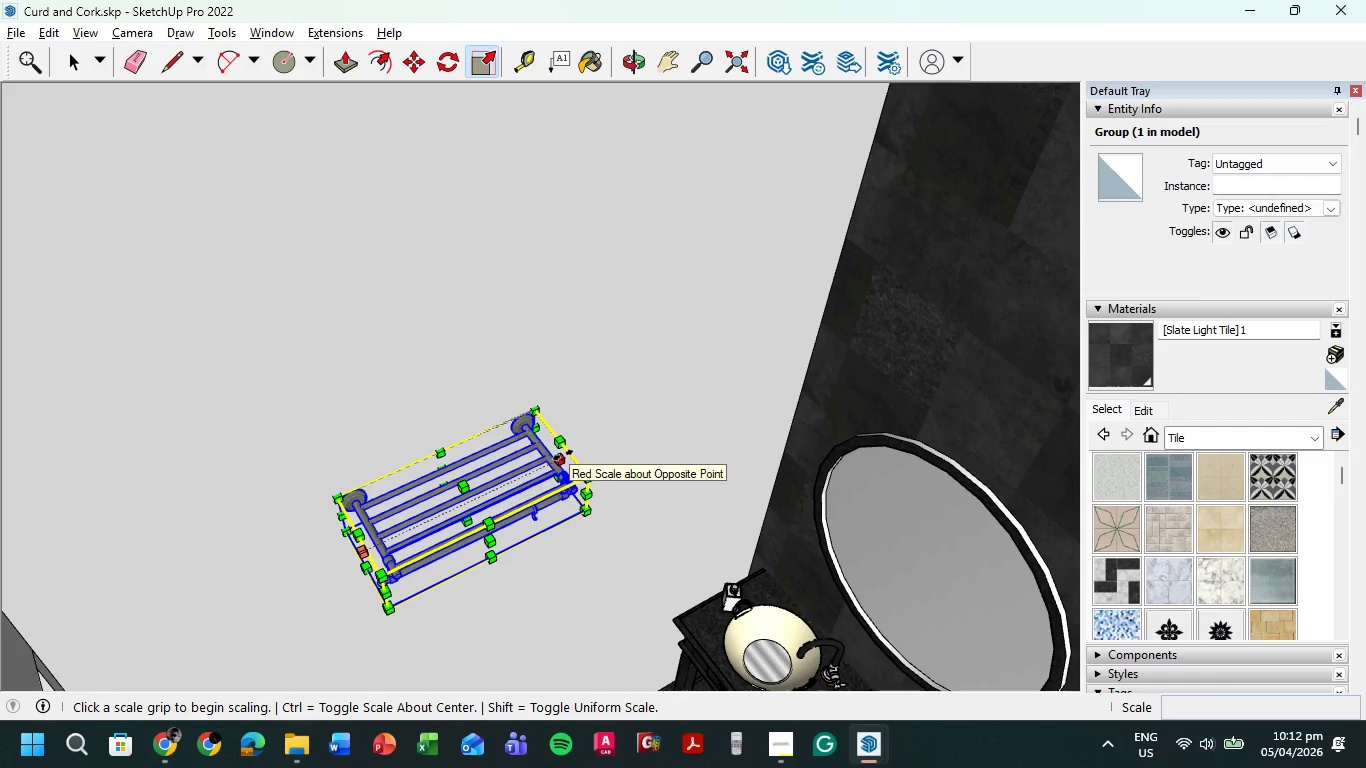 
left_click([563, 455])
 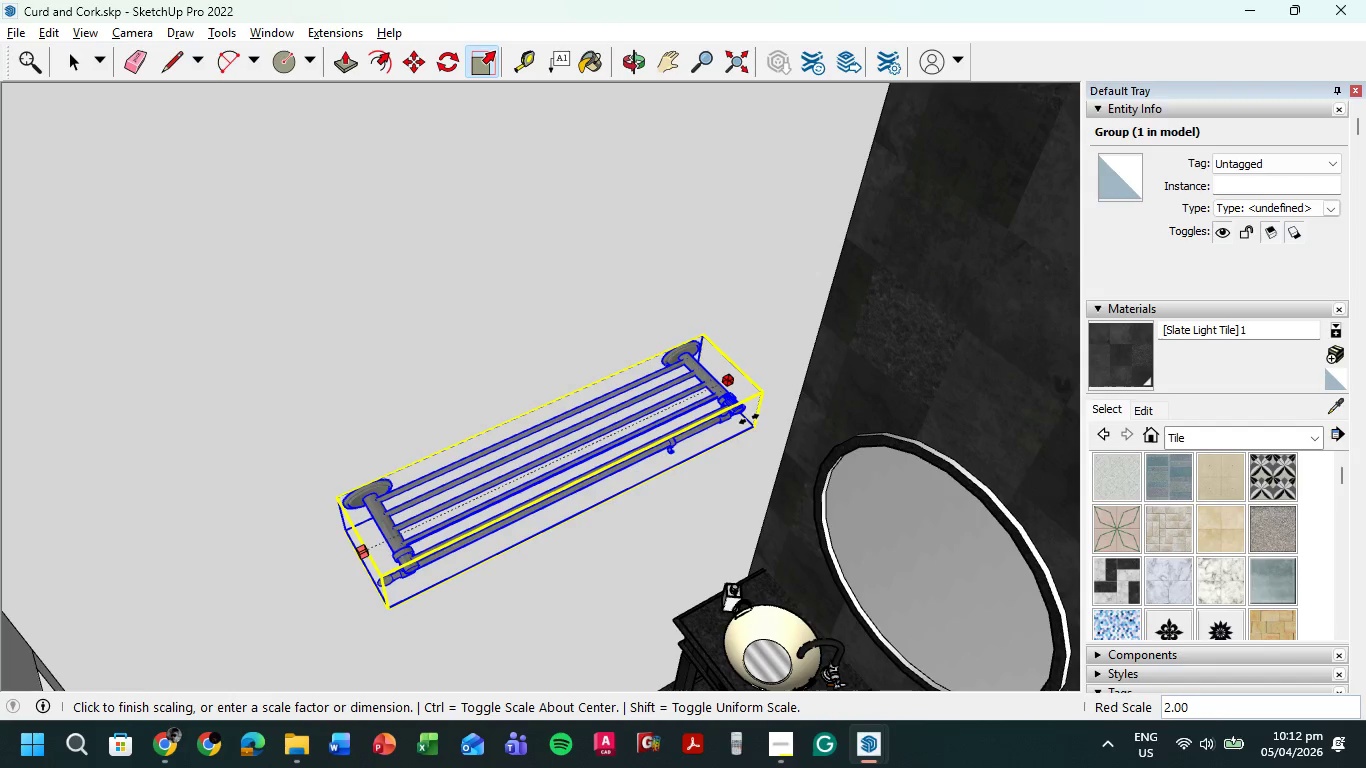 
left_click([749, 419])
 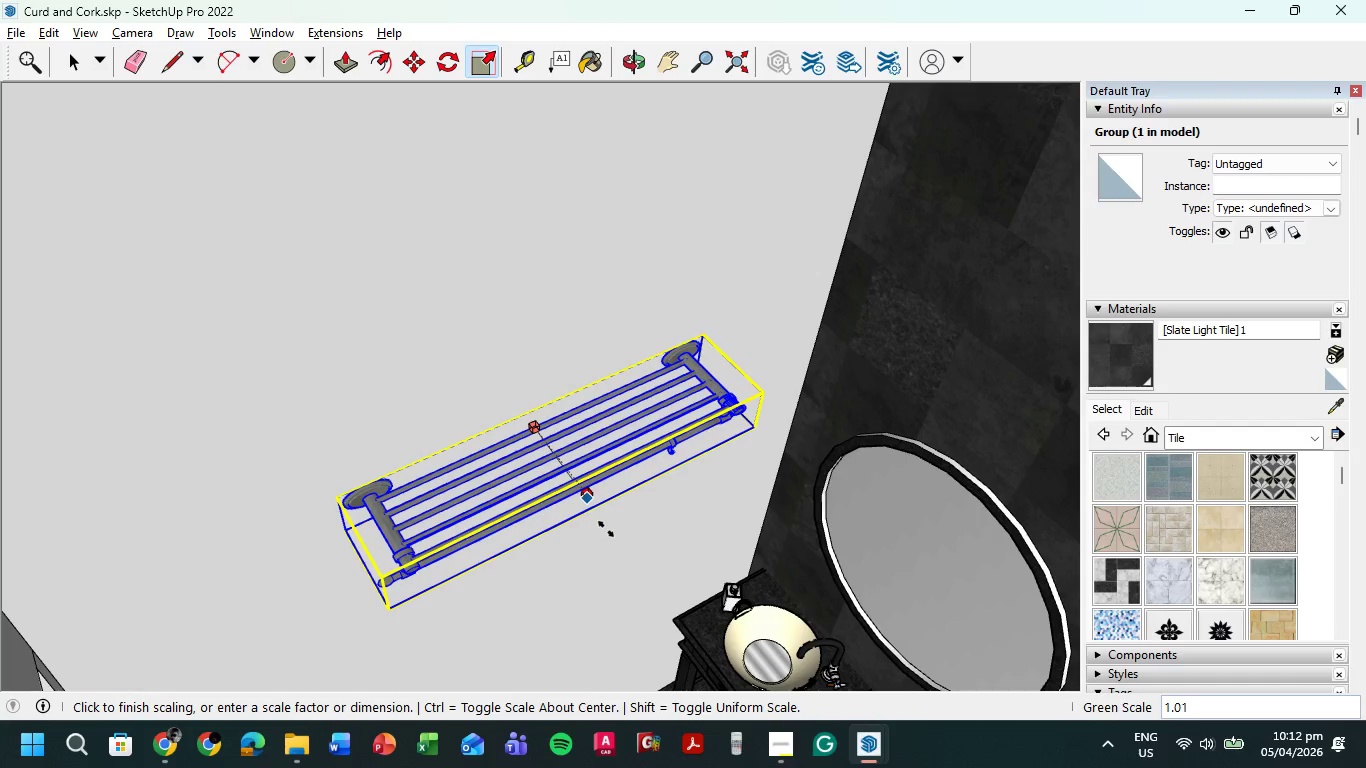 
key(Escape)
 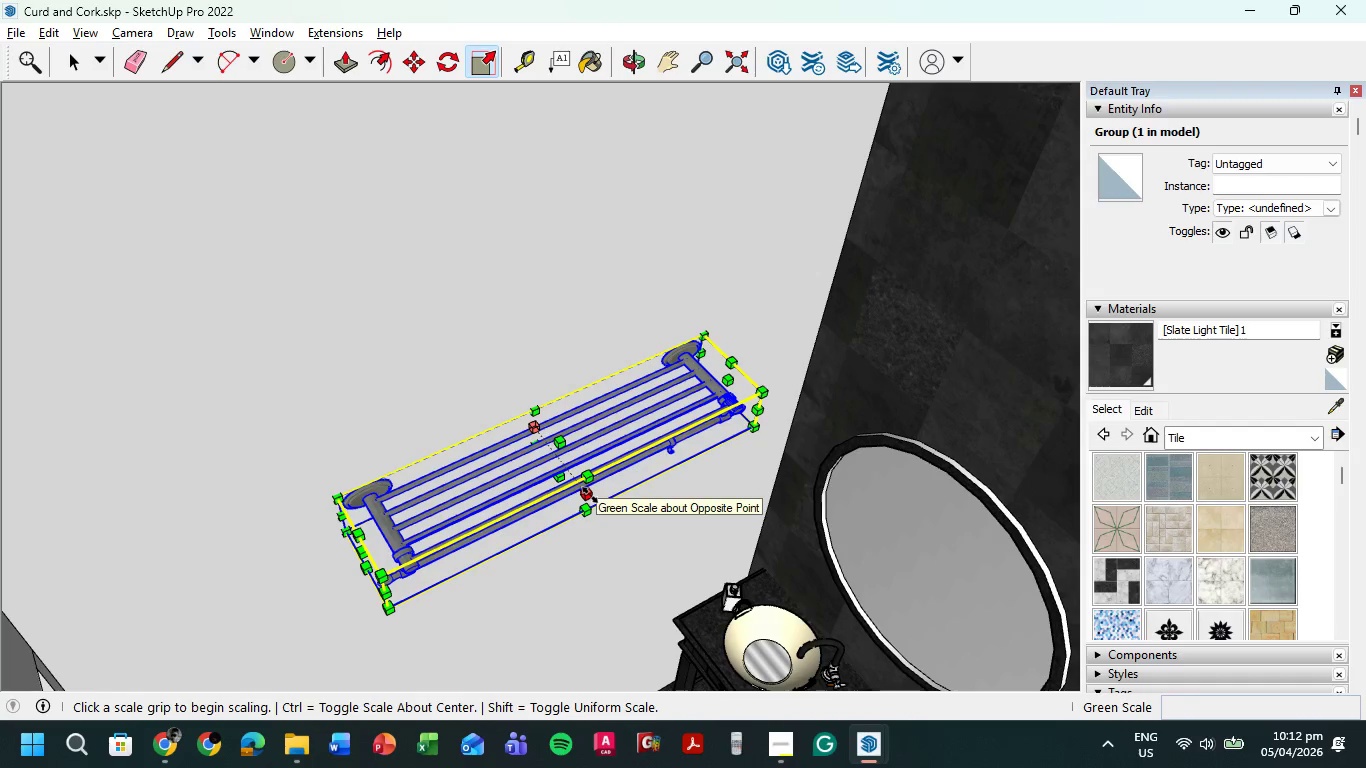 
left_click([590, 495])
 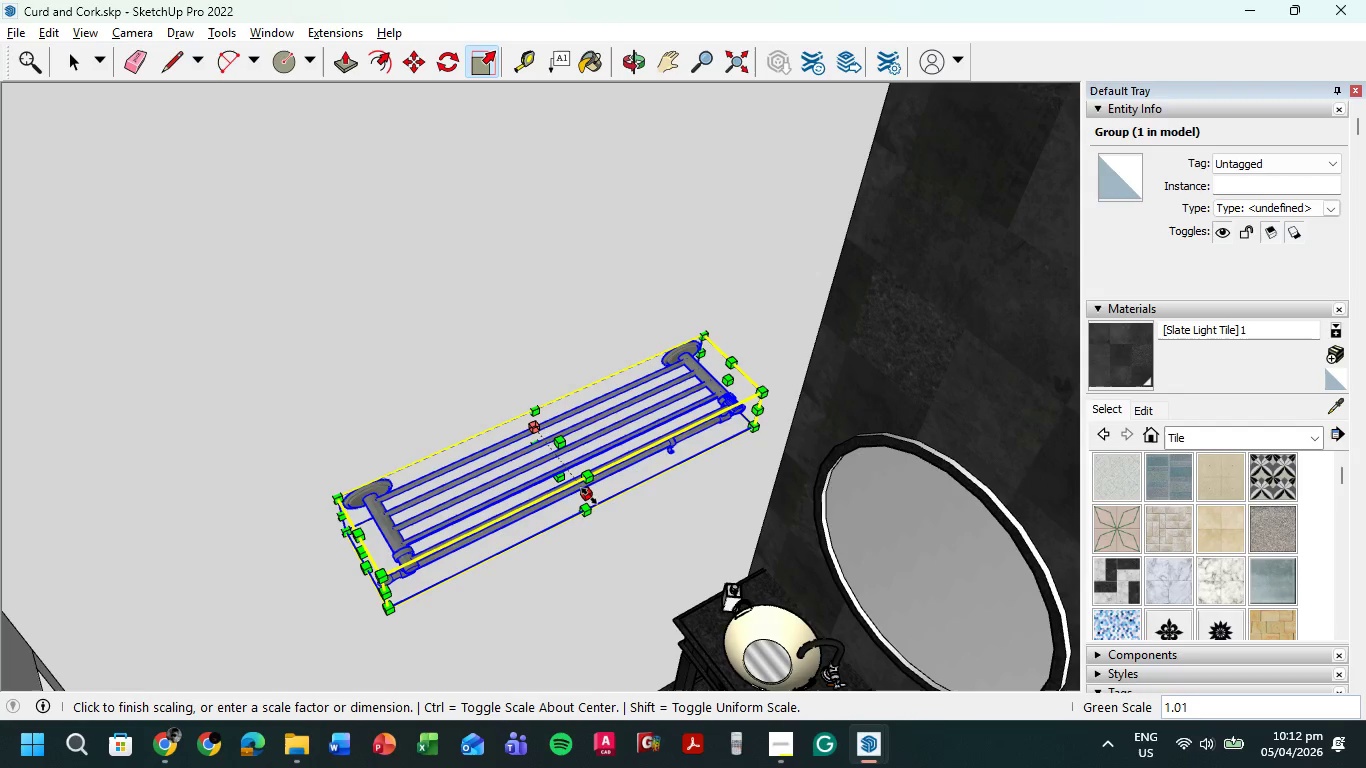 
left_click_drag(start_coordinate=[588, 495], to_coordinate=[626, 534])
 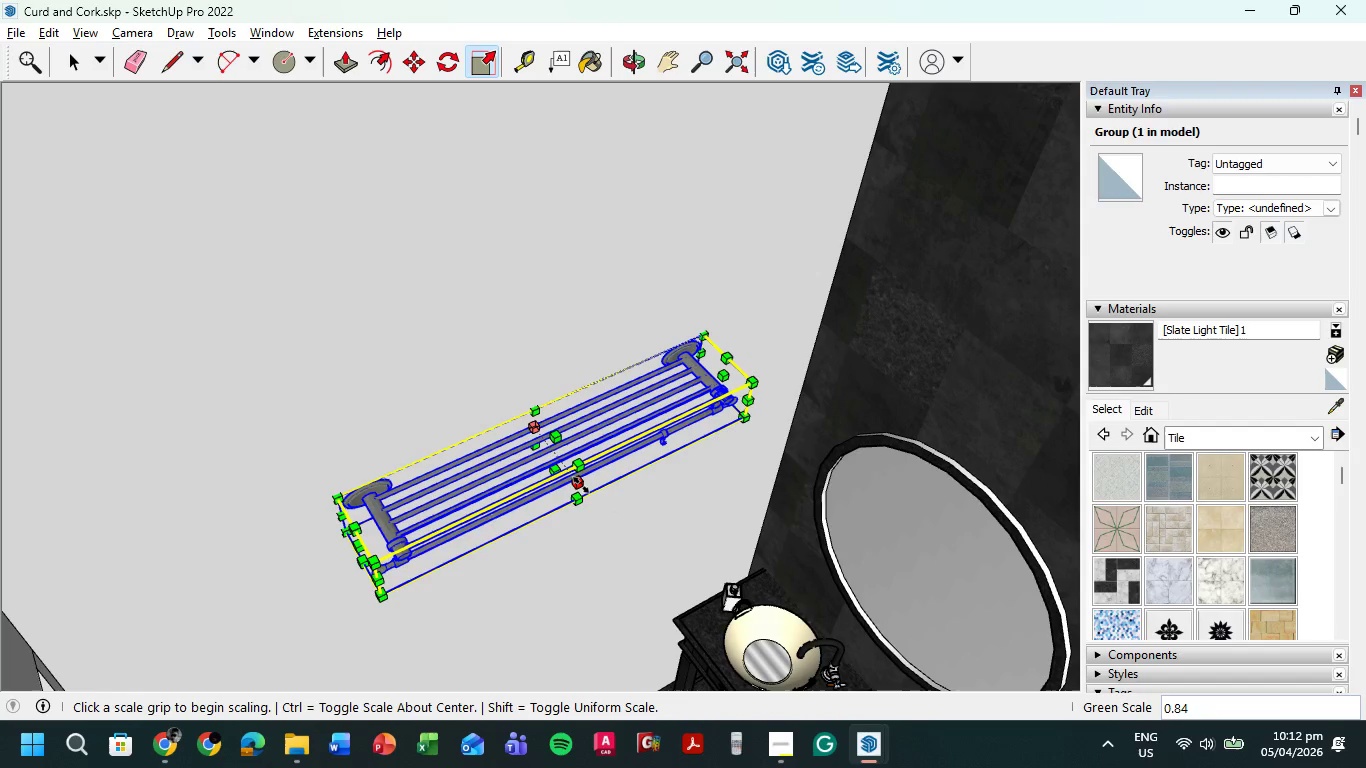 
left_click_drag(start_coordinate=[581, 485], to_coordinate=[630, 526])
 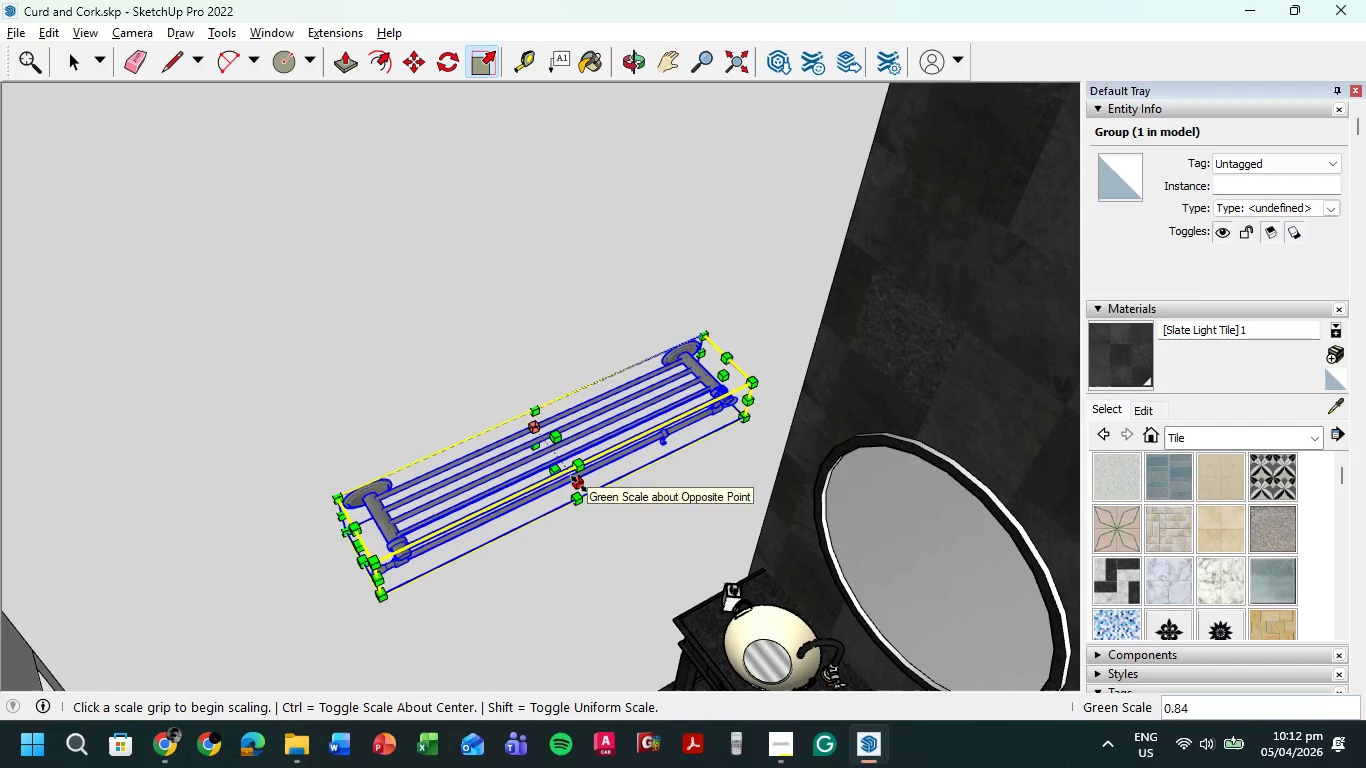 
left_click_drag(start_coordinate=[579, 484], to_coordinate=[629, 547])
 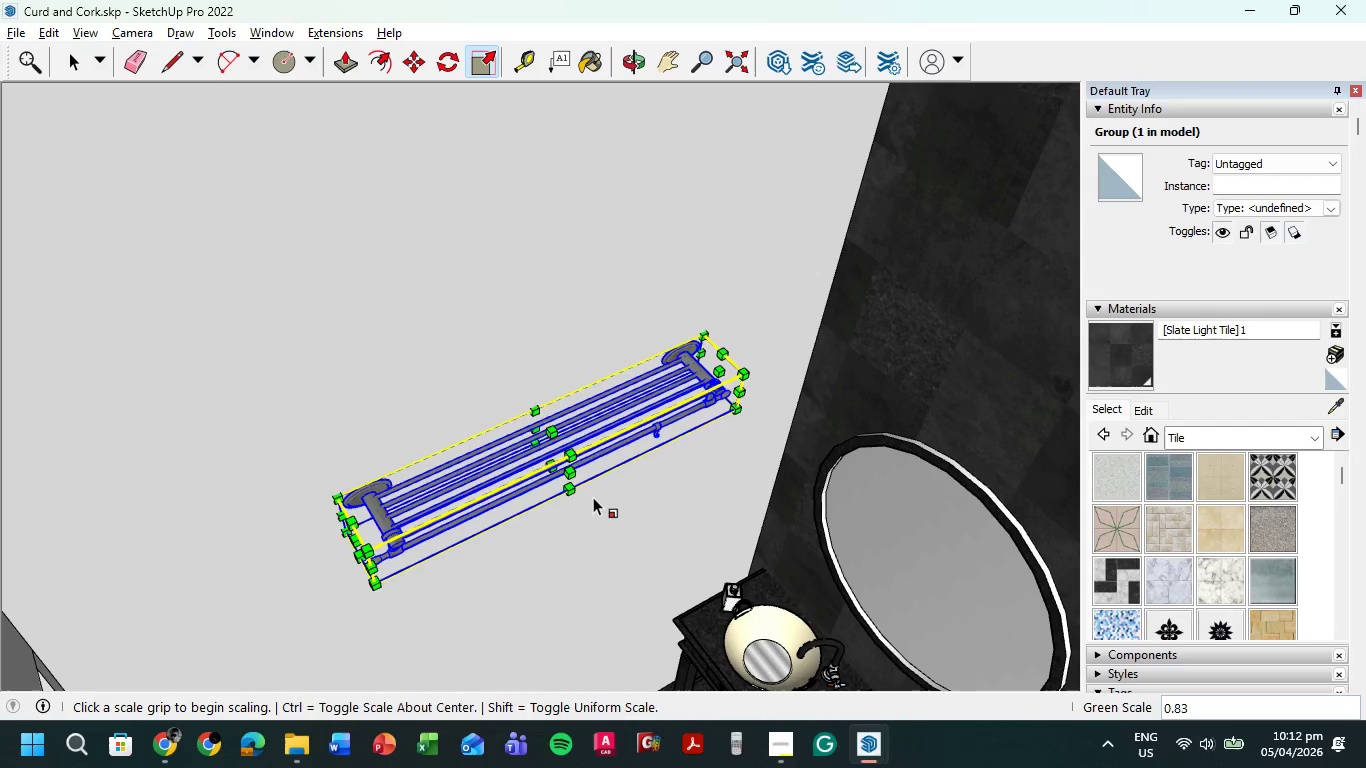 
key(Control+Z)
 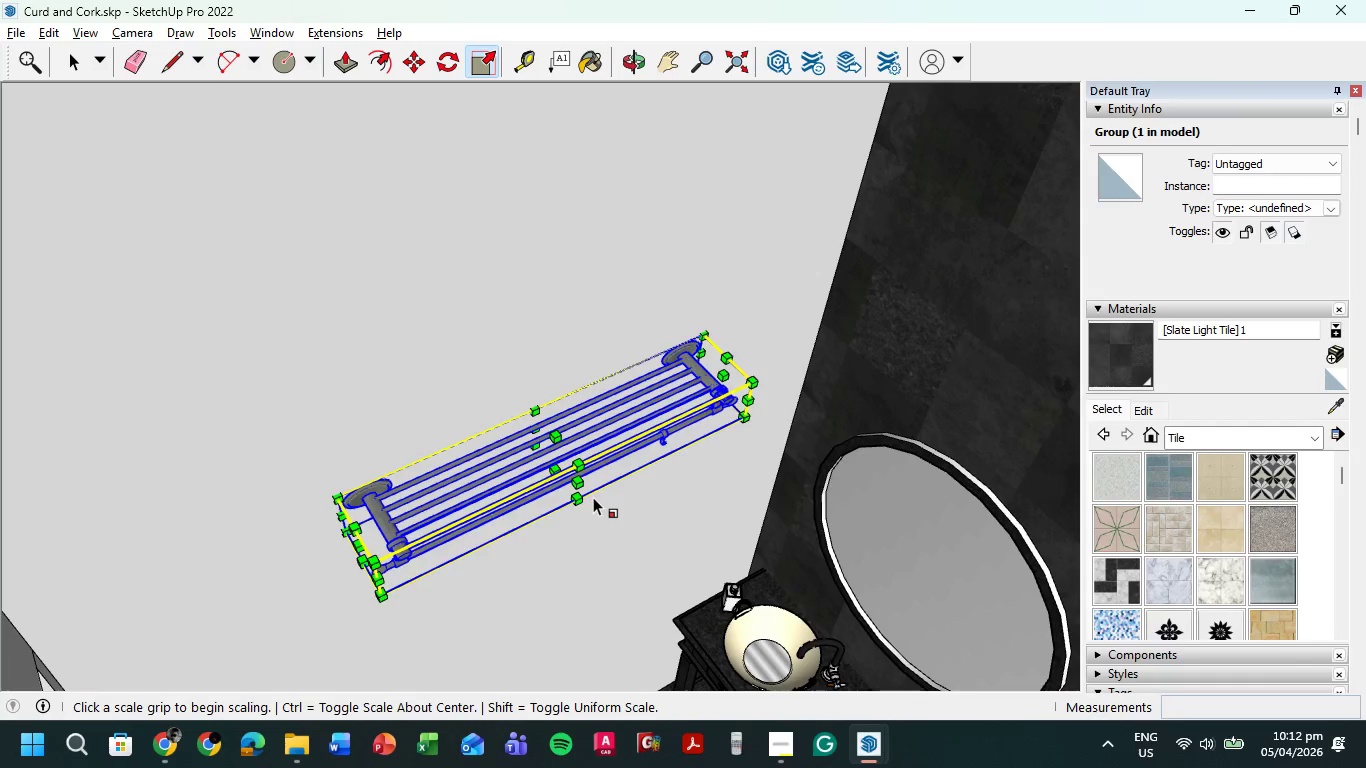 
key(Control+Z)
 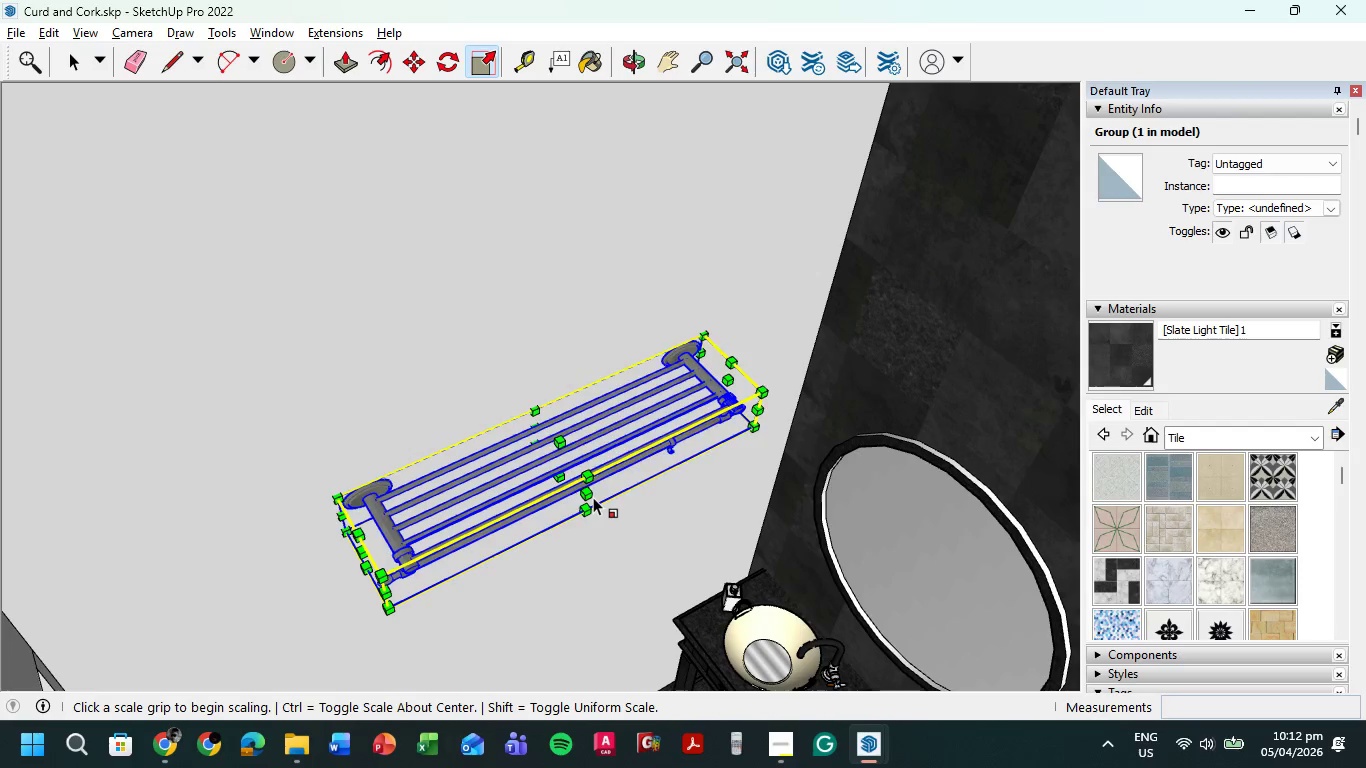 
key(Control+Z)
 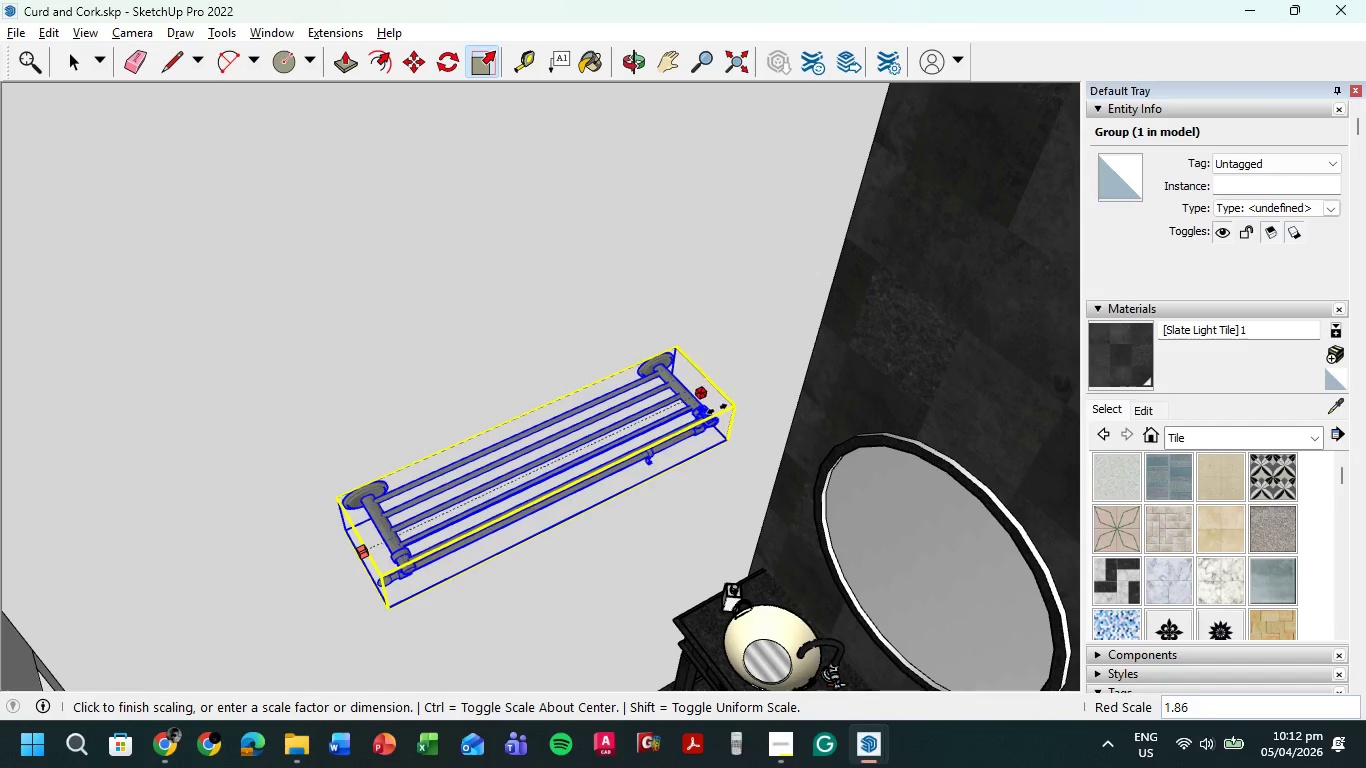 
left_click([727, 404])
 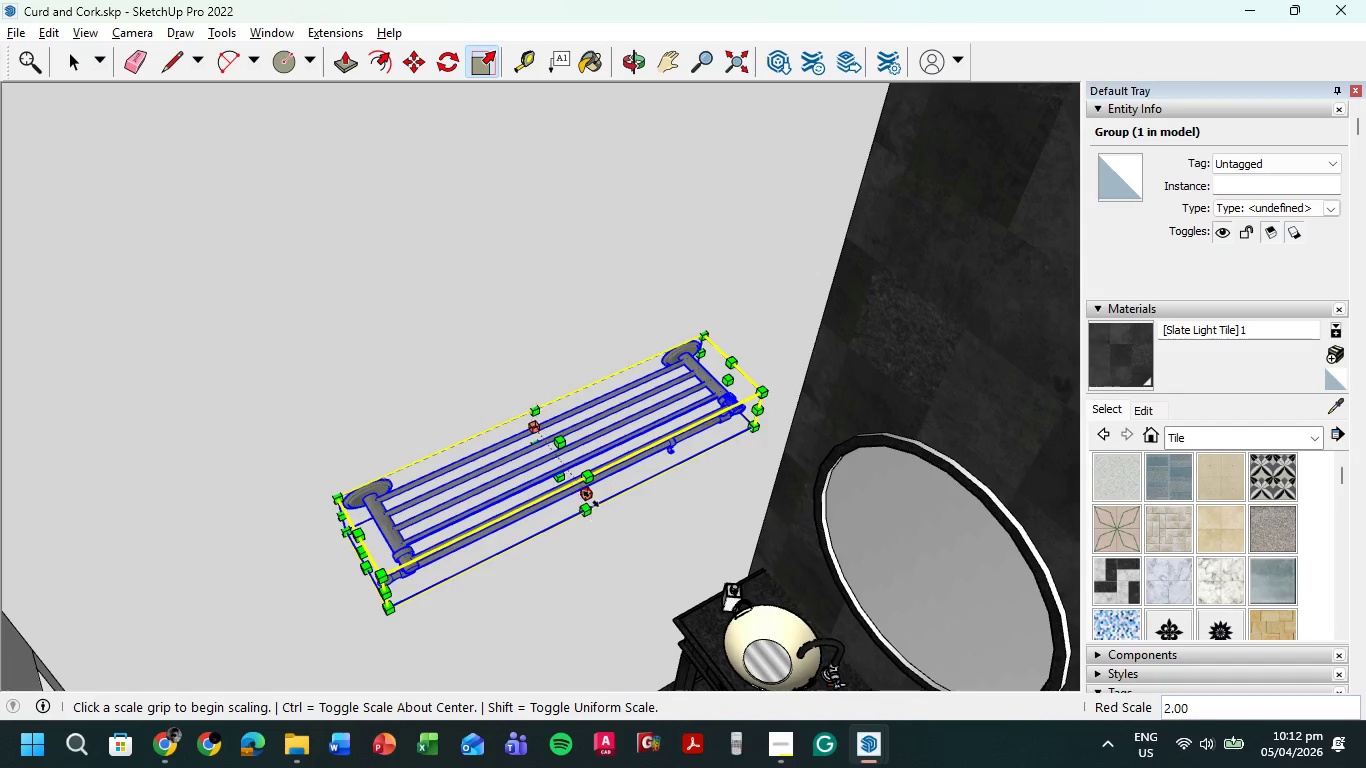 
left_click([591, 494])
 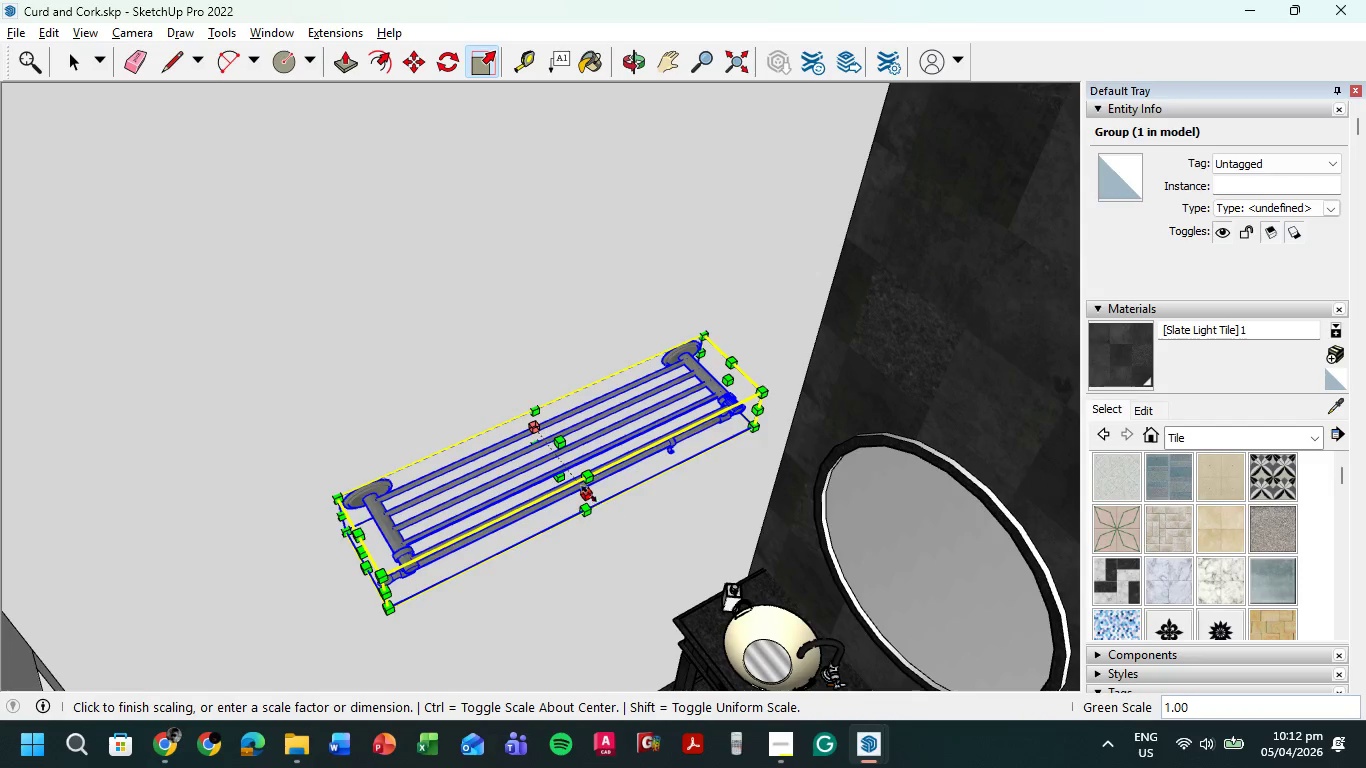 
left_click_drag(start_coordinate=[589, 494], to_coordinate=[615, 534])
 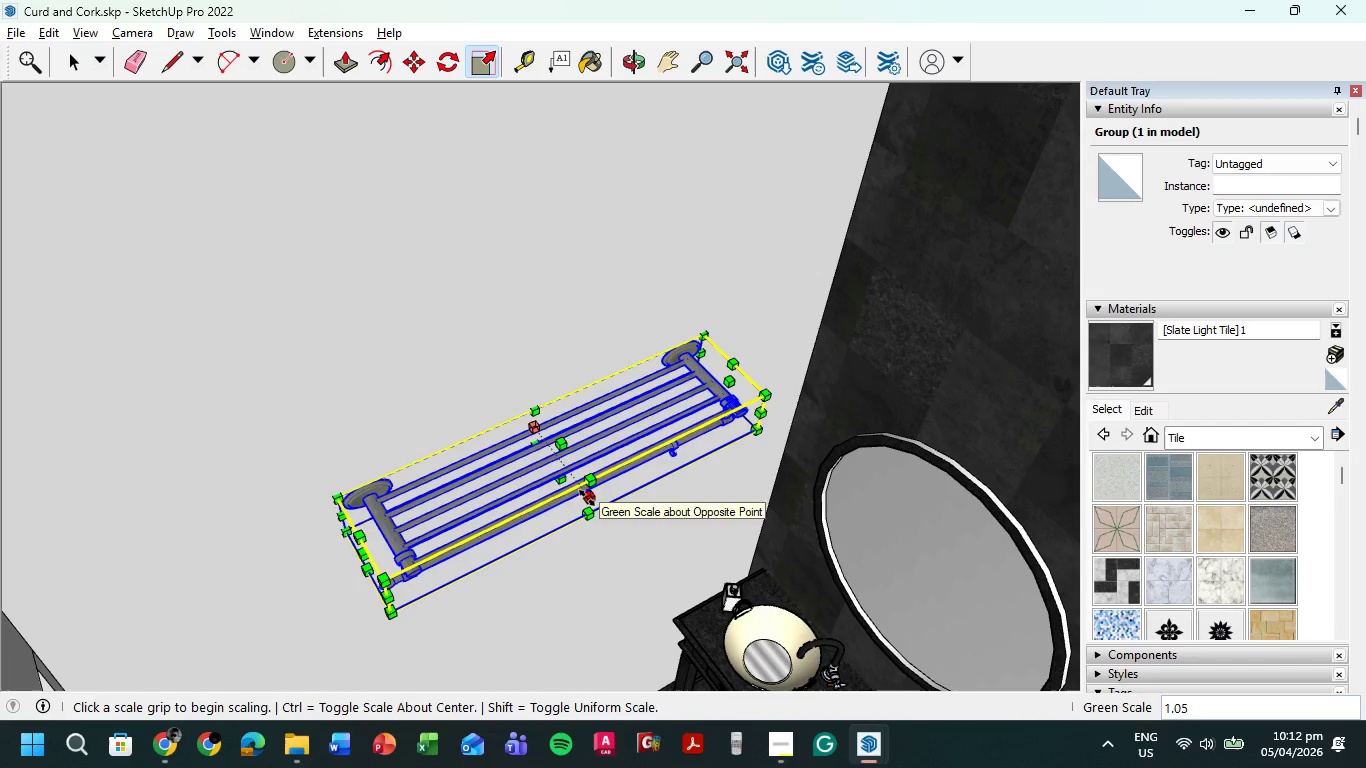 
left_click_drag(start_coordinate=[587, 498], to_coordinate=[617, 528])
 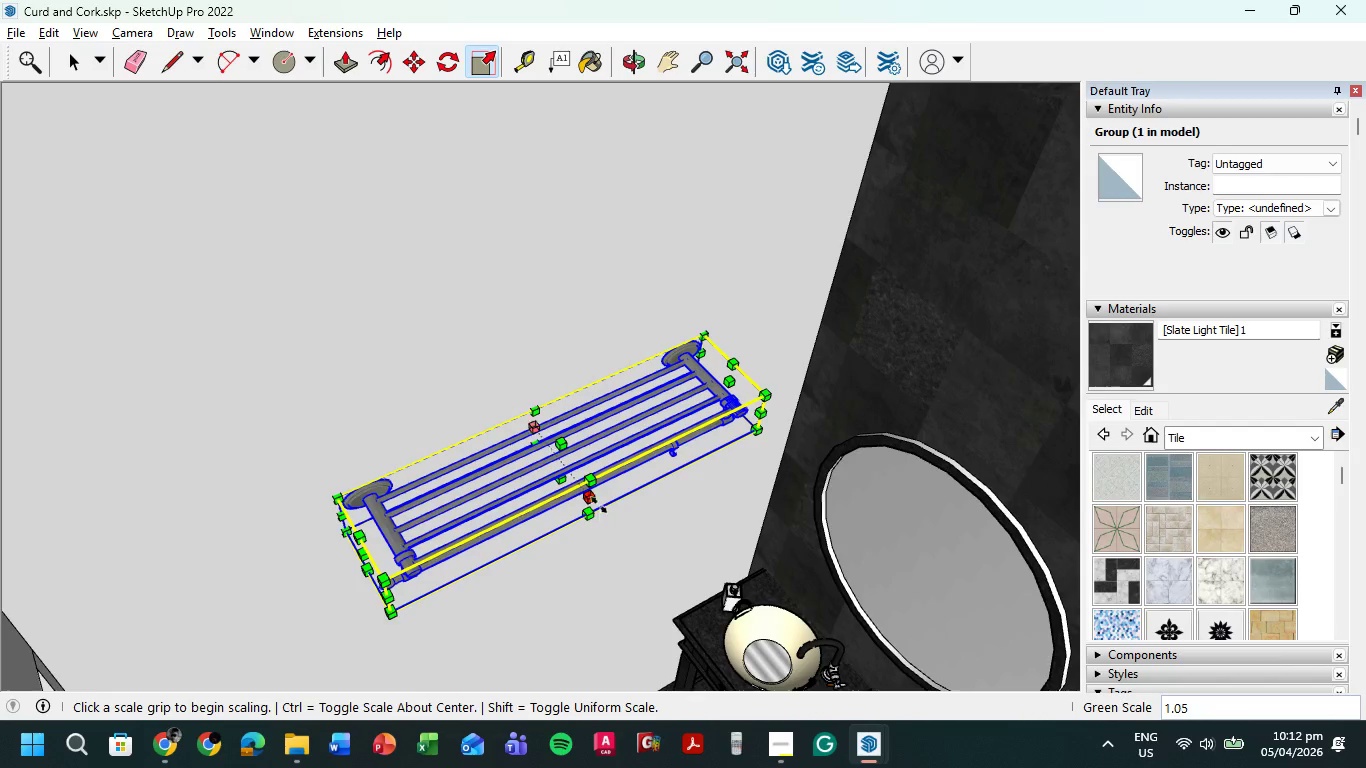 
scroll: coordinate [596, 505], scroll_direction: up, amount: 5.0
 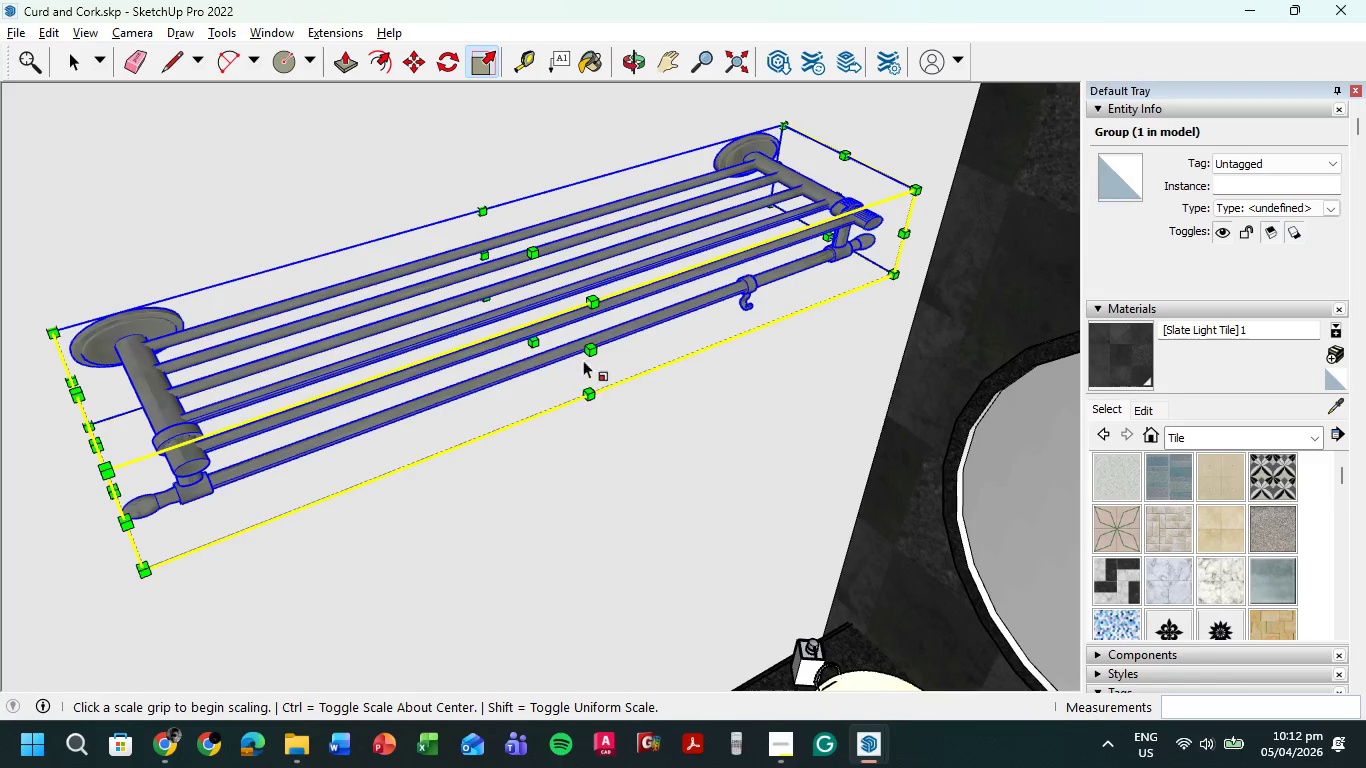 
left_click_drag(start_coordinate=[590, 354], to_coordinate=[638, 388])
 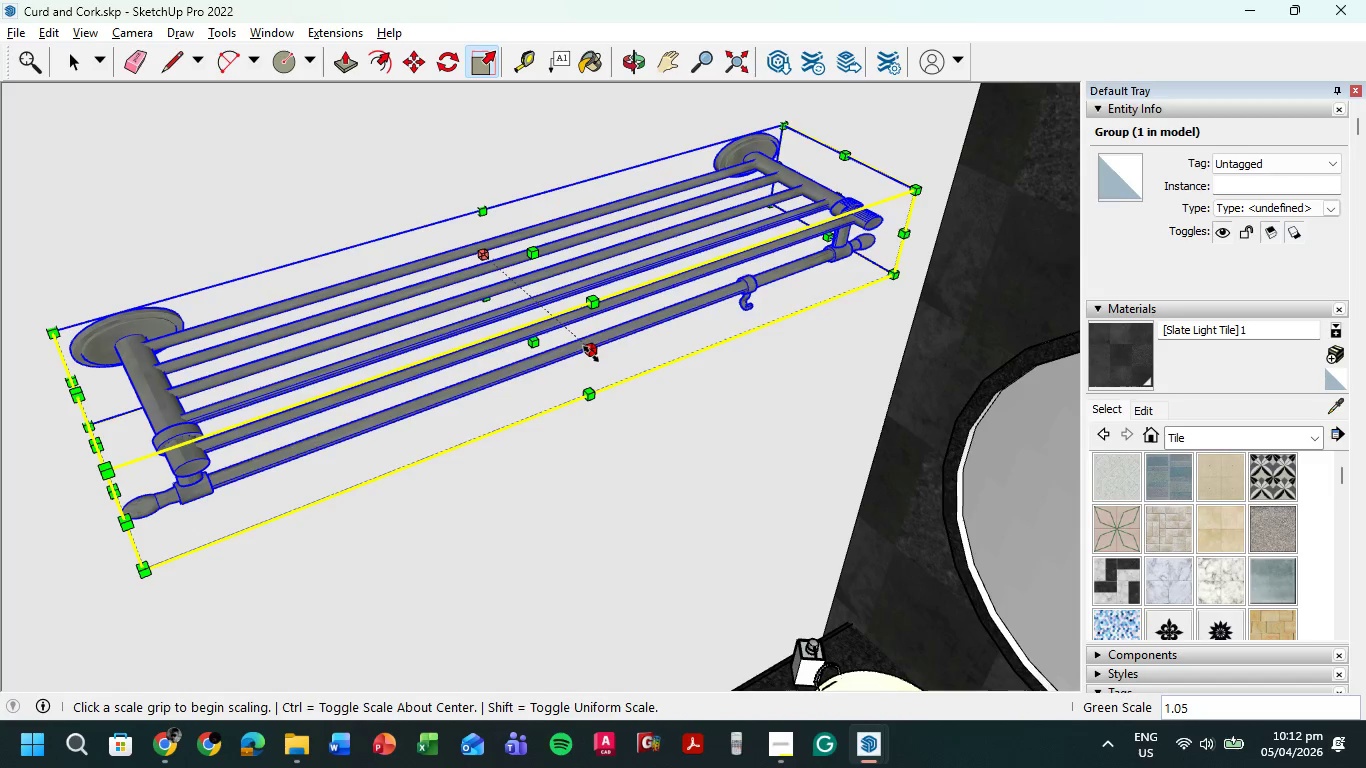 
left_click_drag(start_coordinate=[591, 354], to_coordinate=[613, 372])
 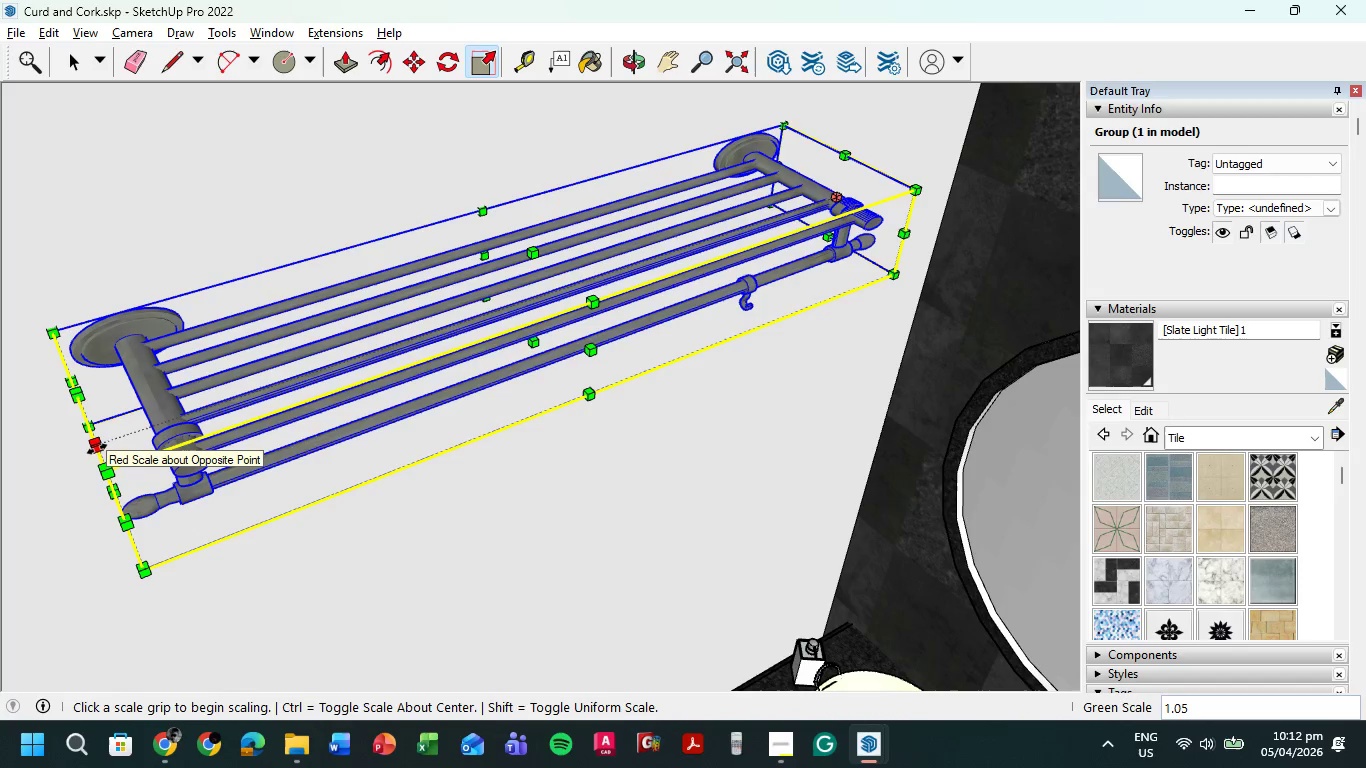 
left_click([97, 447])
 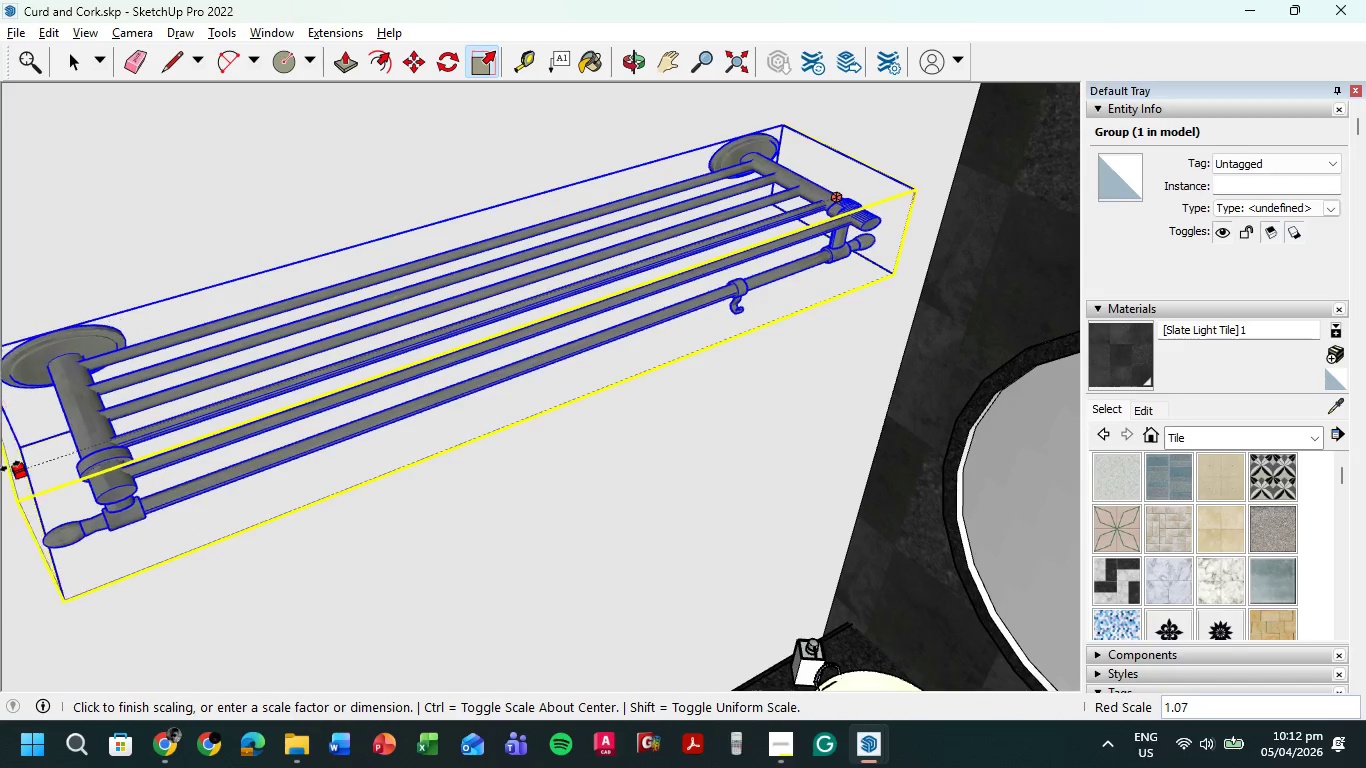 
left_click([1, 468])
 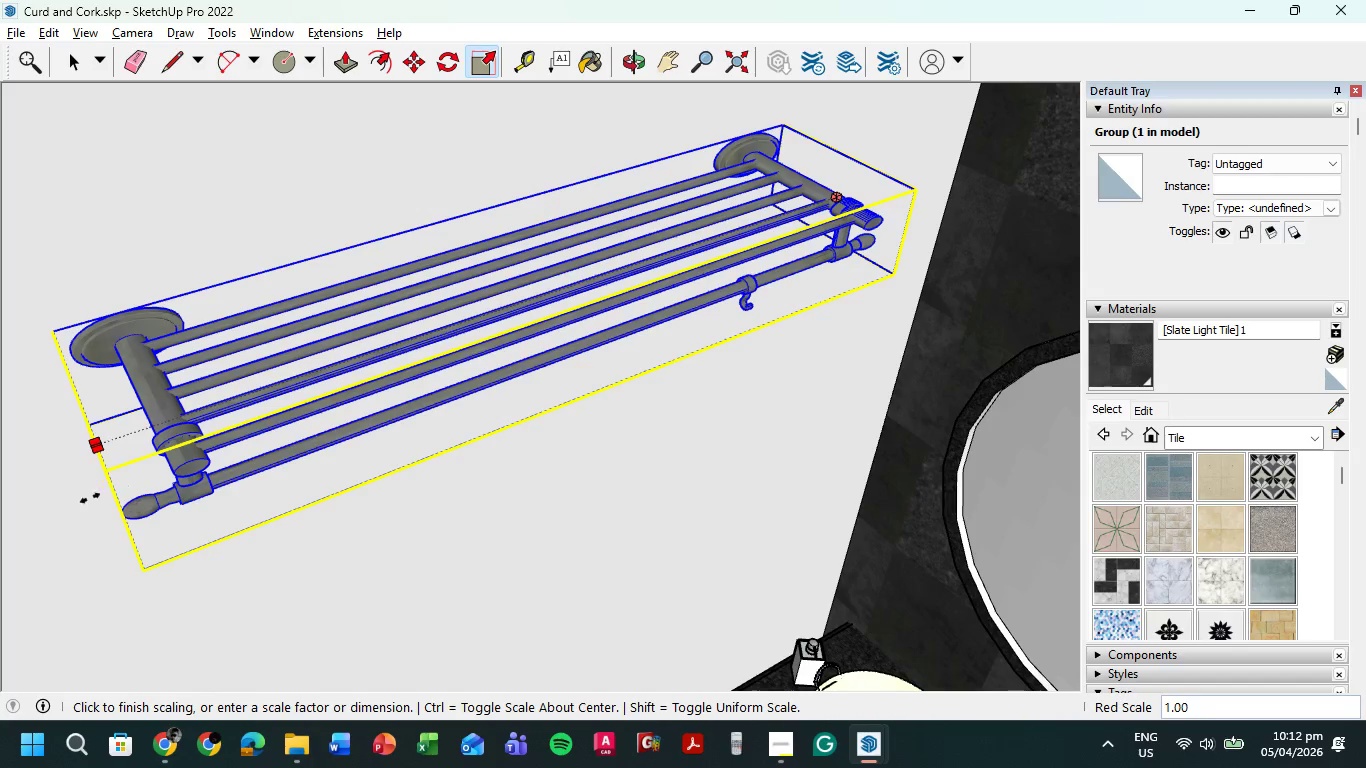 
left_click([80, 501])
 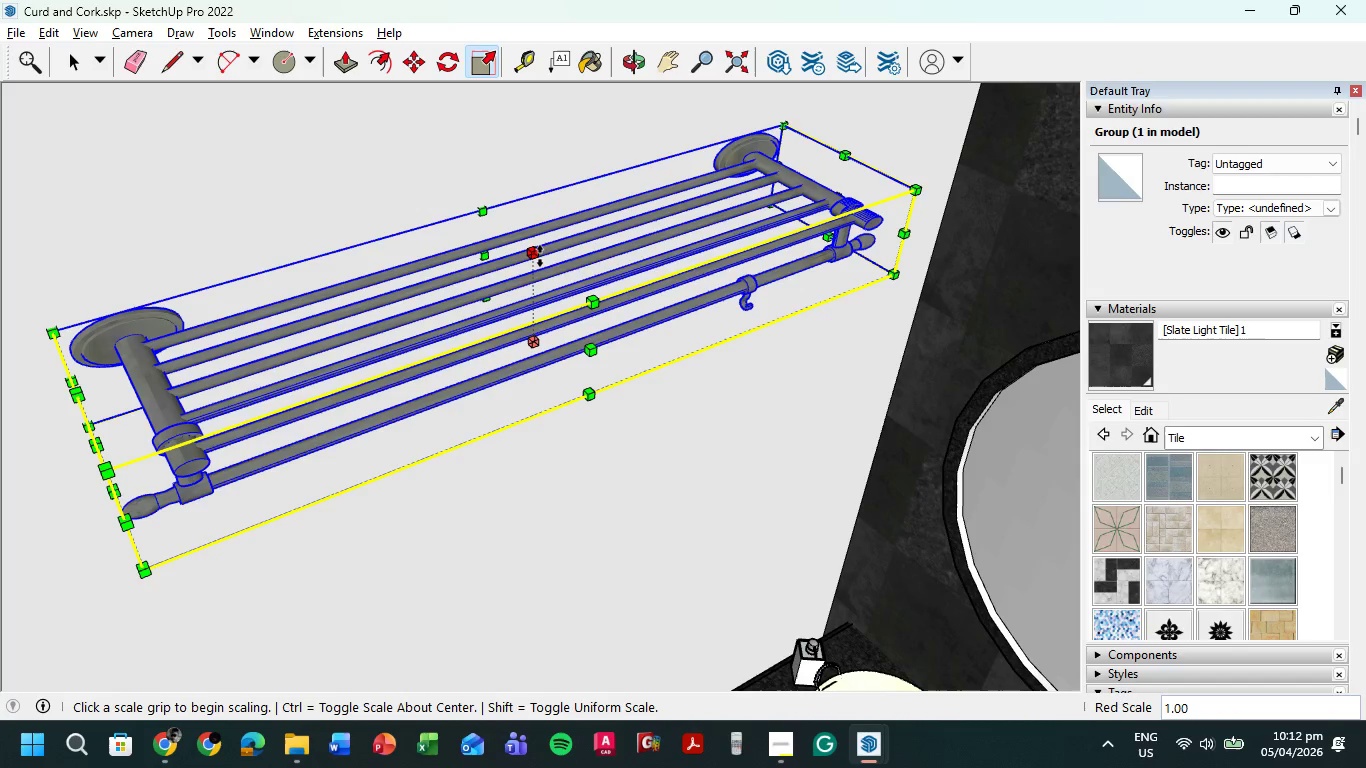 
left_click([539, 254])
 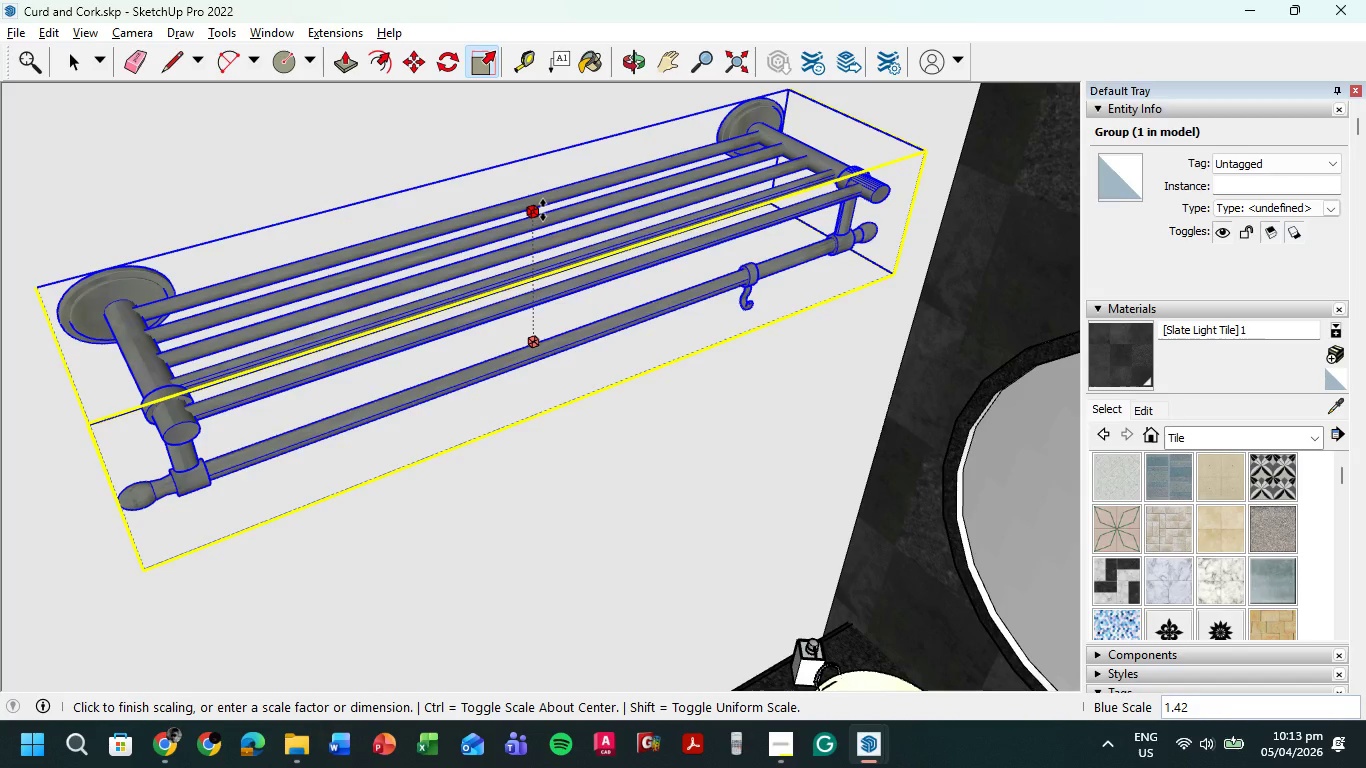 
left_click([543, 210])
 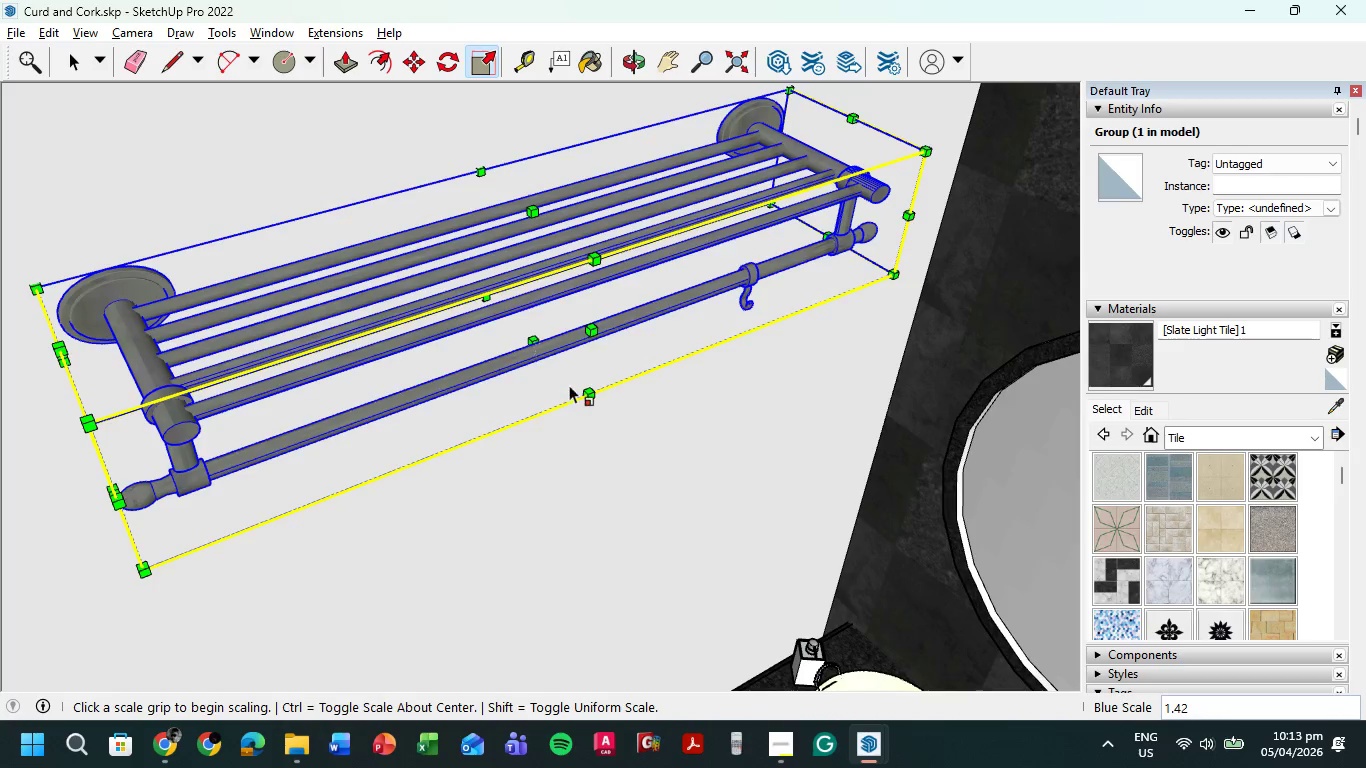 
scroll: coordinate [570, 385], scroll_direction: down, amount: 7.0
 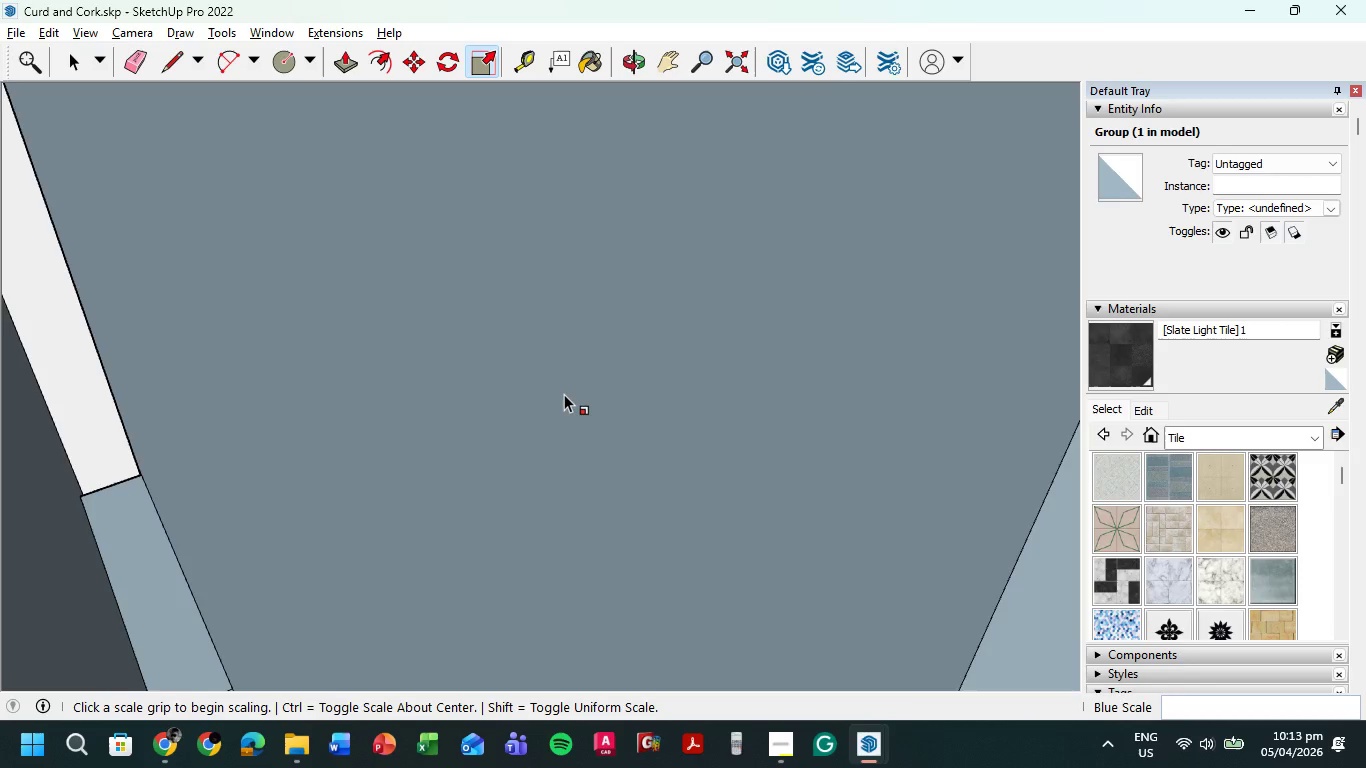 
scroll: coordinate [564, 394], scroll_direction: up, amount: 14.0
 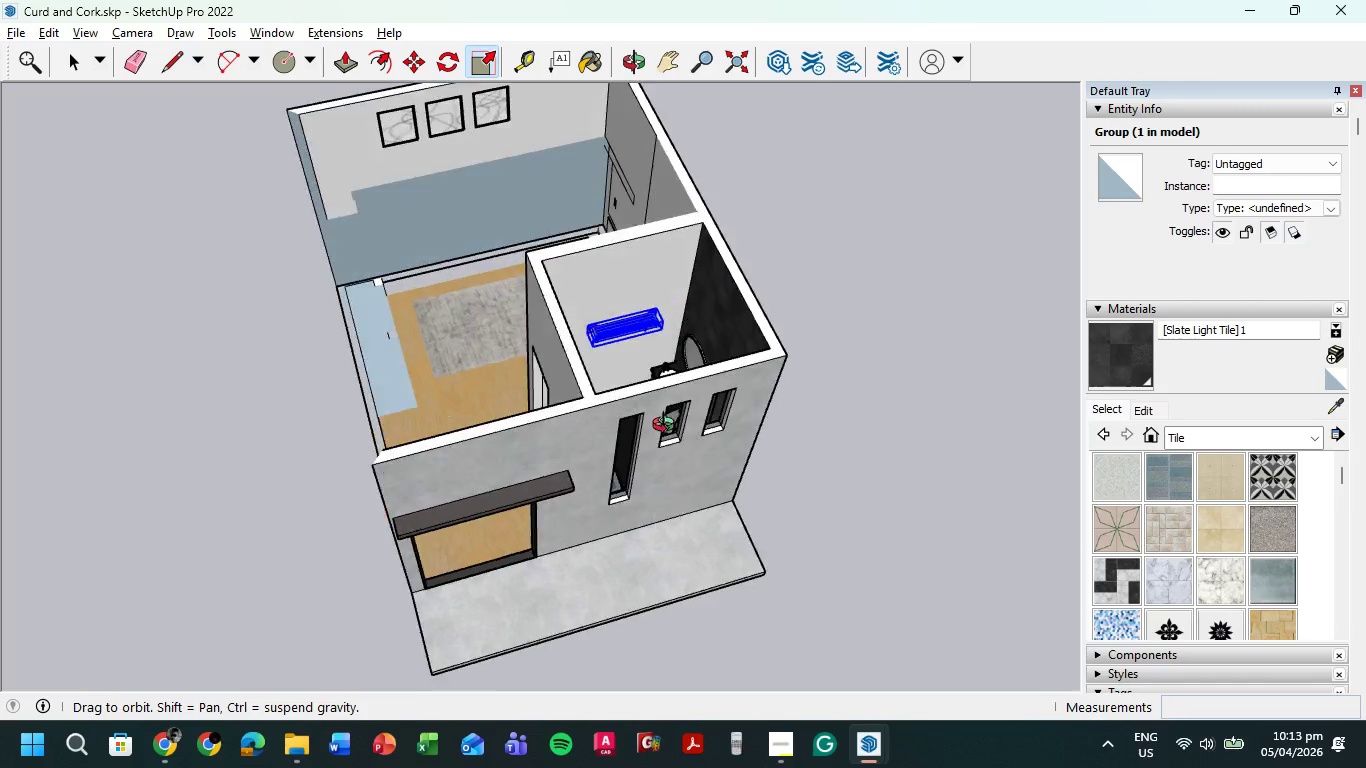 
hold_key(key=ShiftLeft, duration=0.36)
 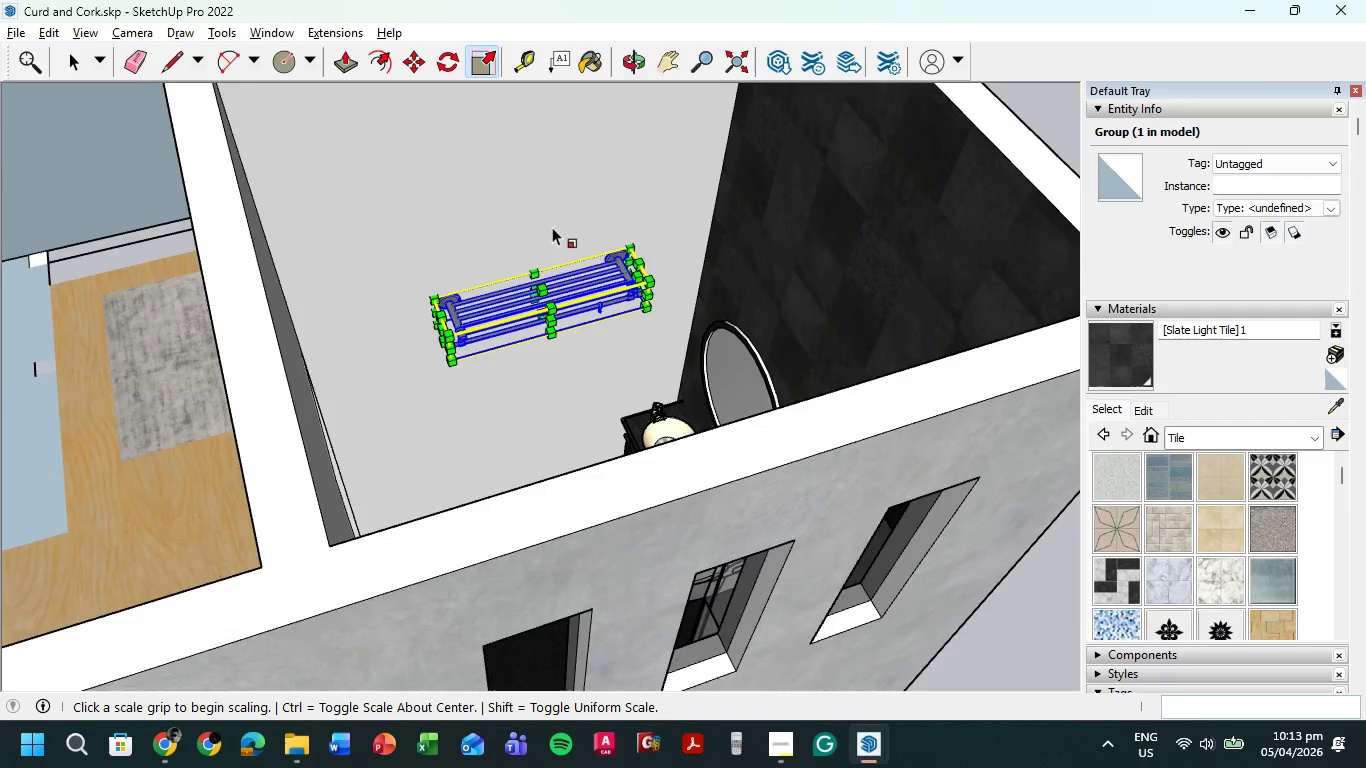 
scroll: coordinate [522, 241], scroll_direction: up, amount: 18.0
 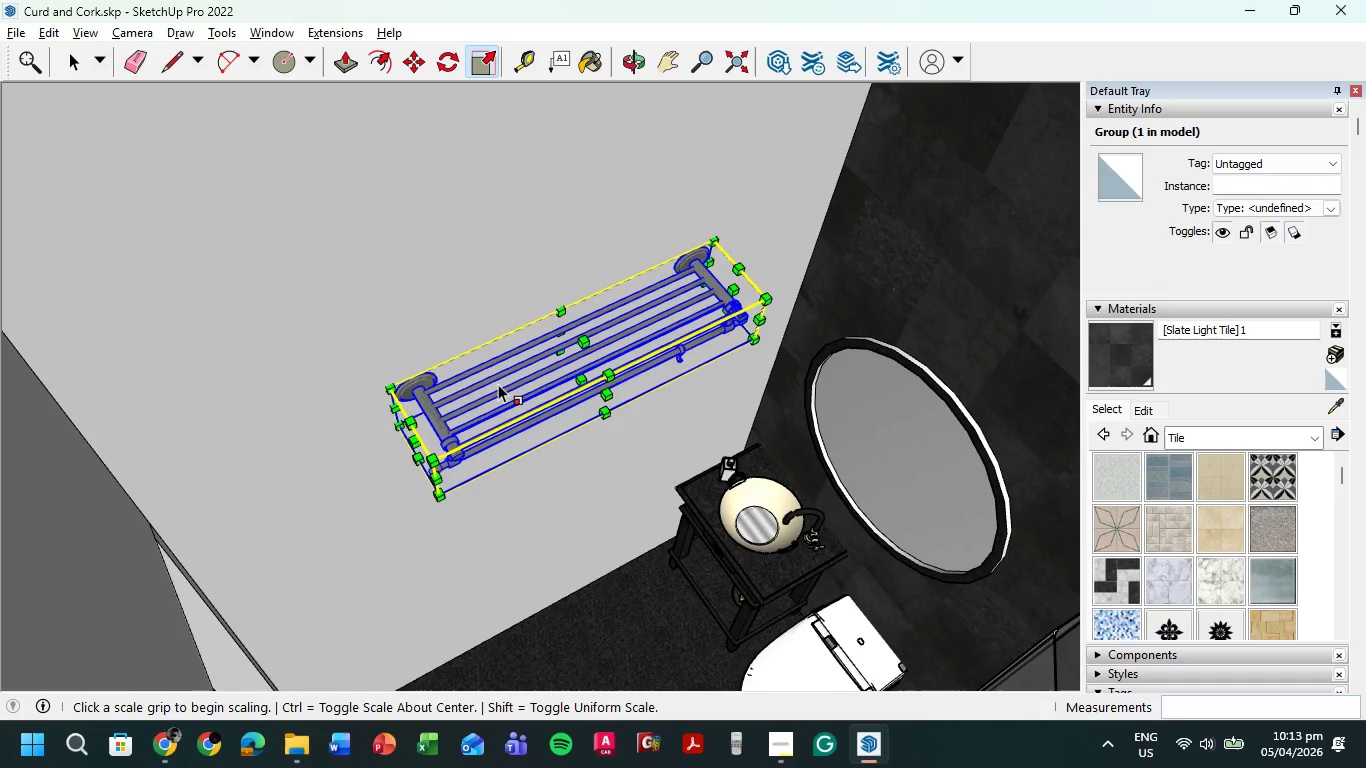 
hold_key(key=ShiftLeft, duration=0.81)
 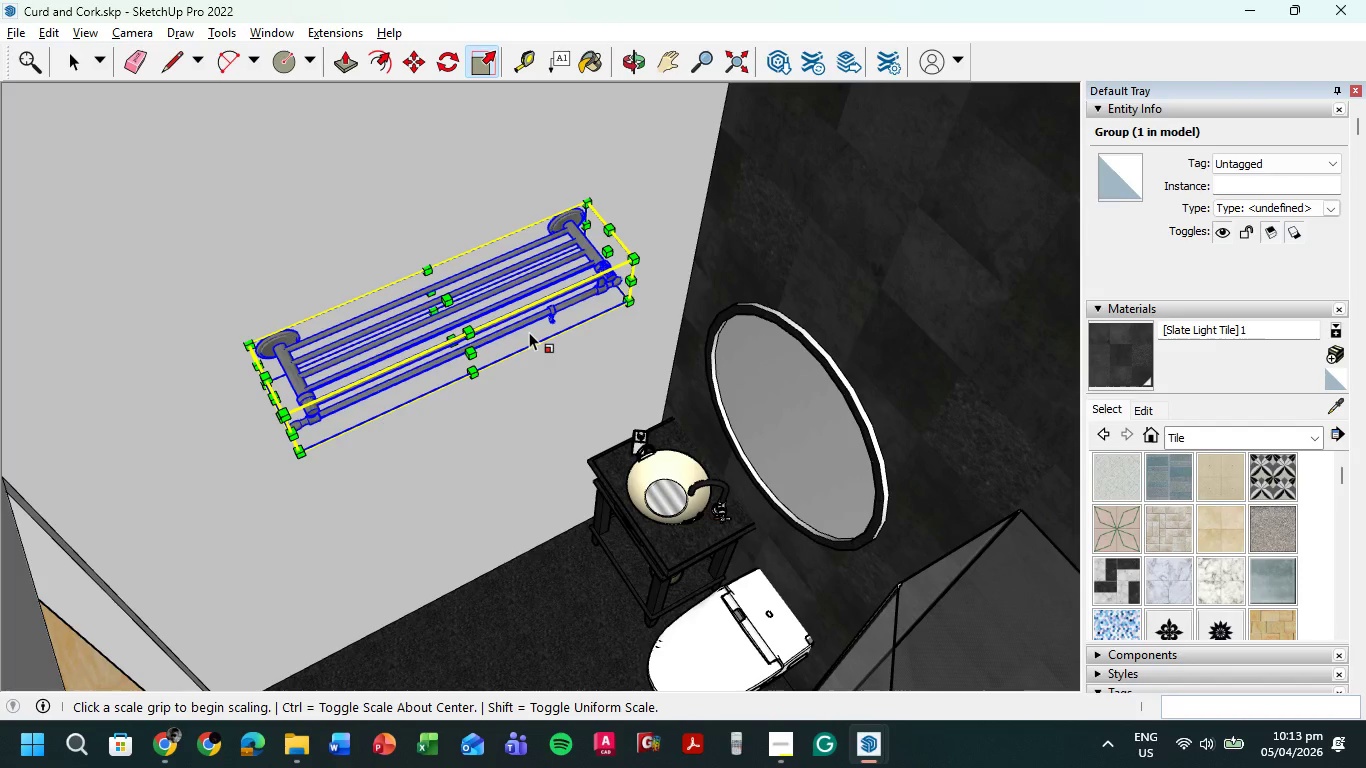 
key(M)
 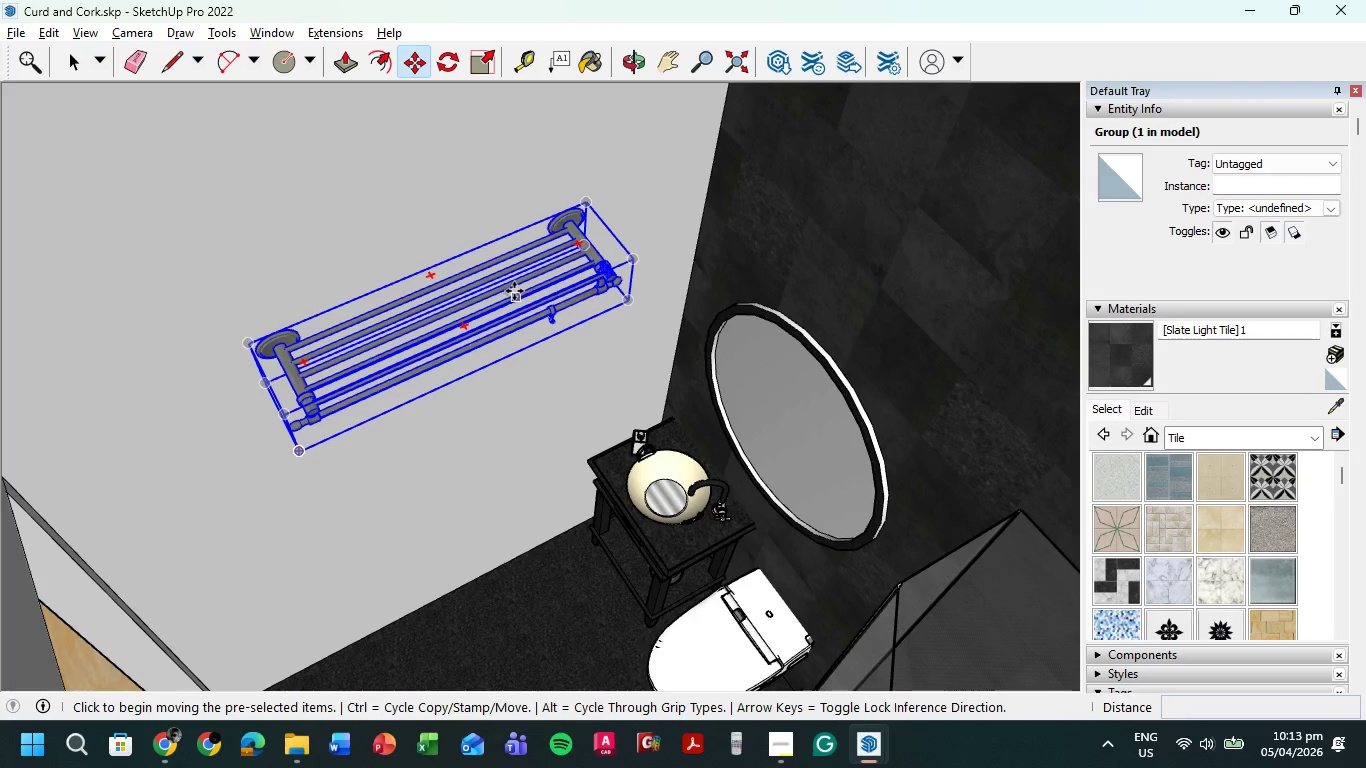 
left_click([514, 291])
 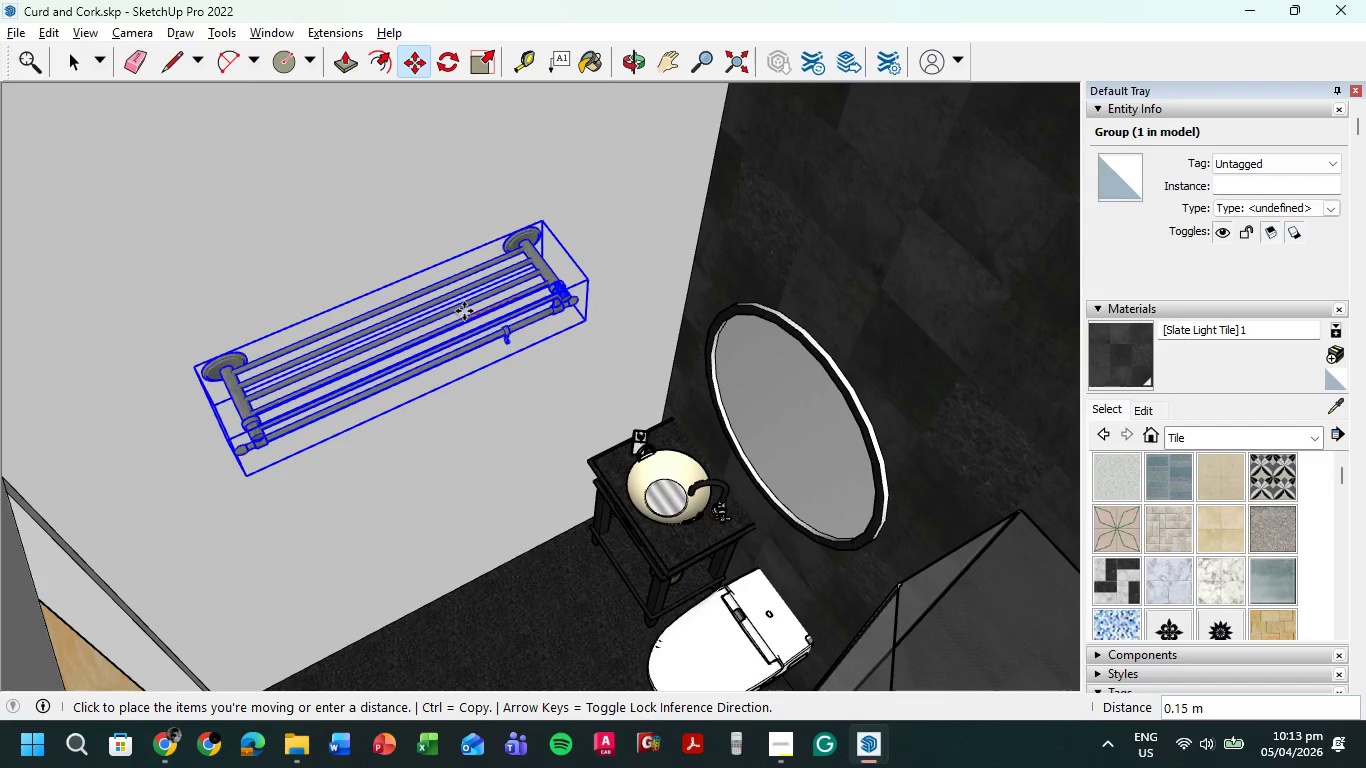 
left_click([464, 311])
 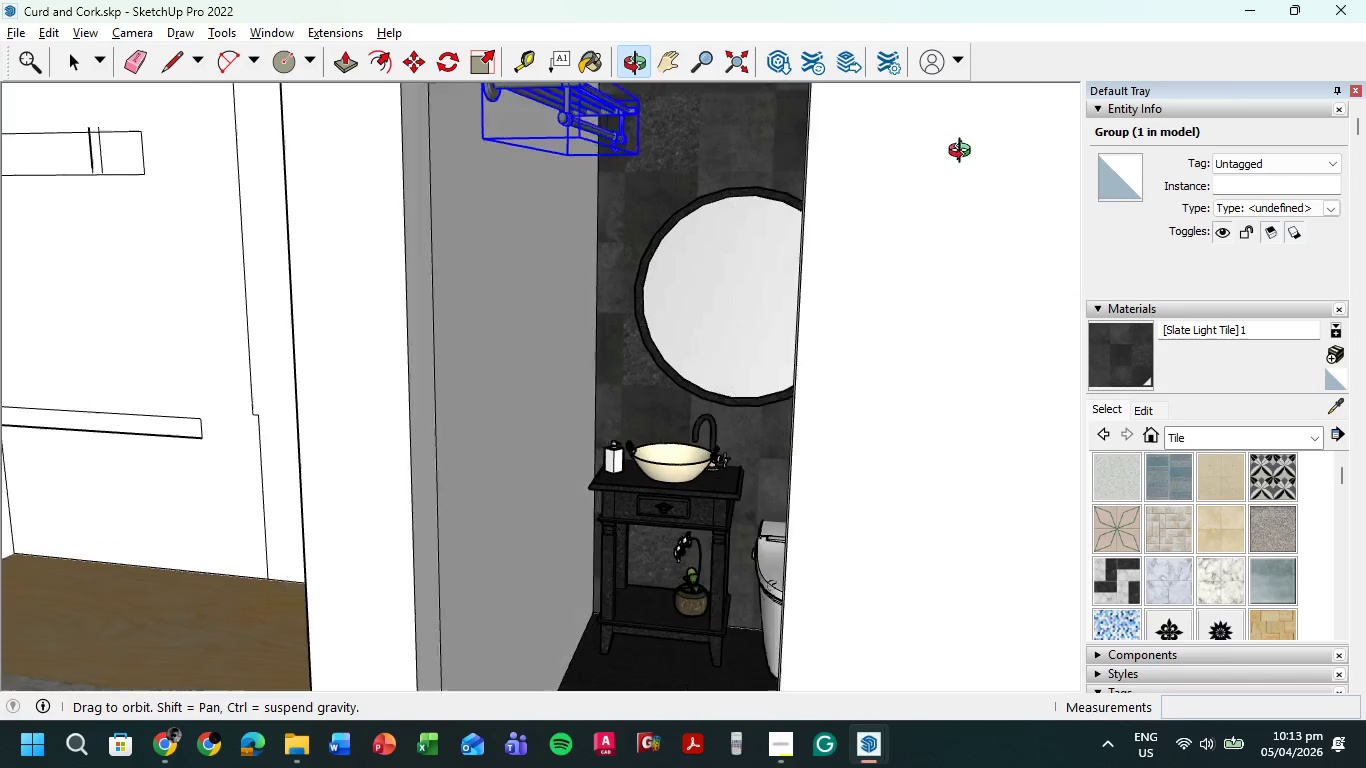 
wait(7.75)
 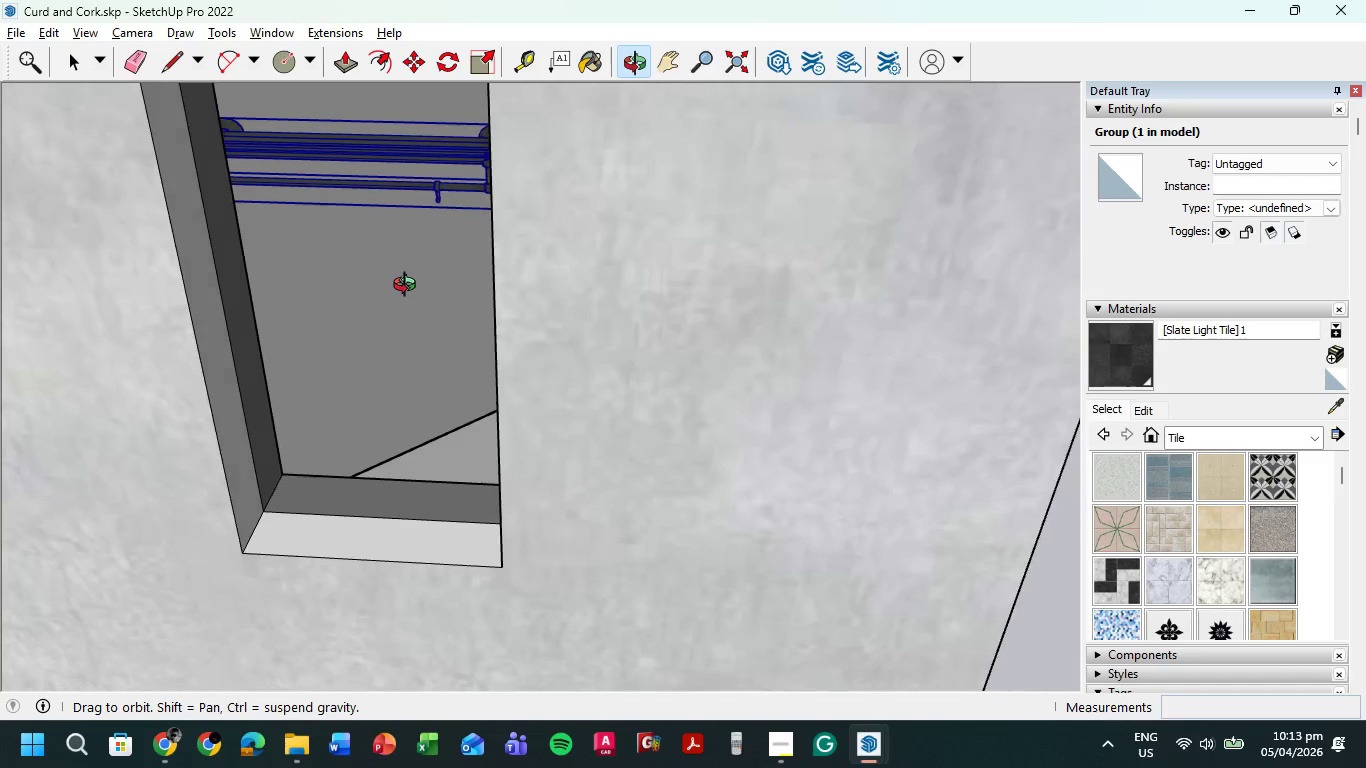 
left_click([575, 123])
 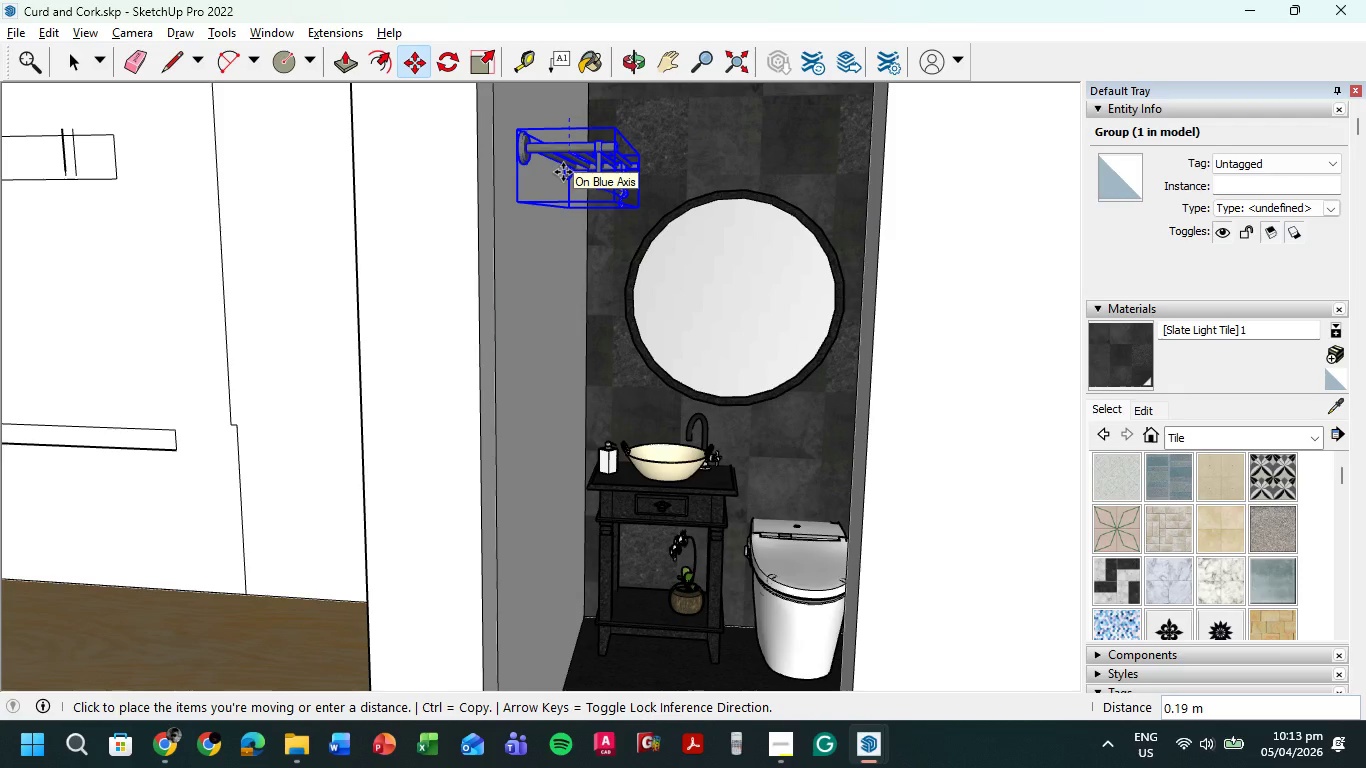 
left_click([563, 172])
 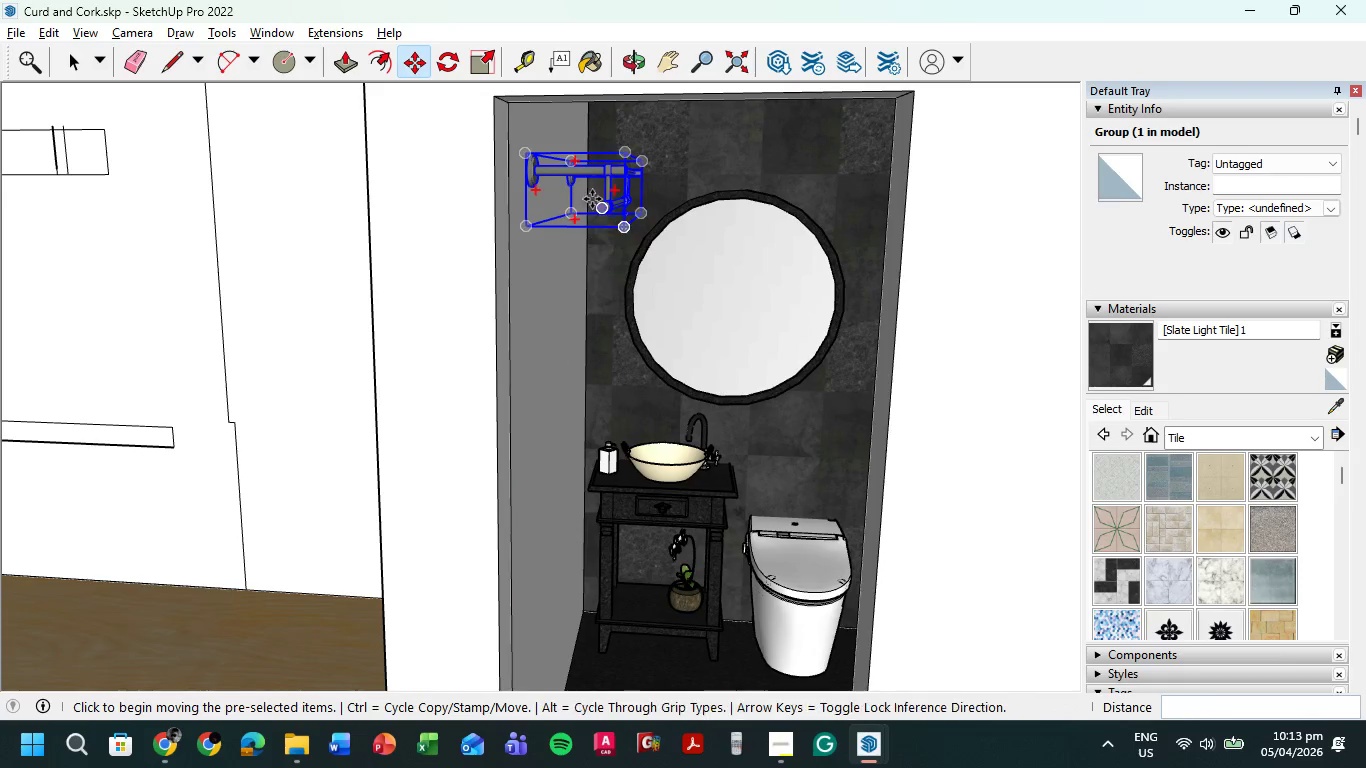 
left_click_drag(start_coordinate=[585, 194], to_coordinate=[583, 201])
 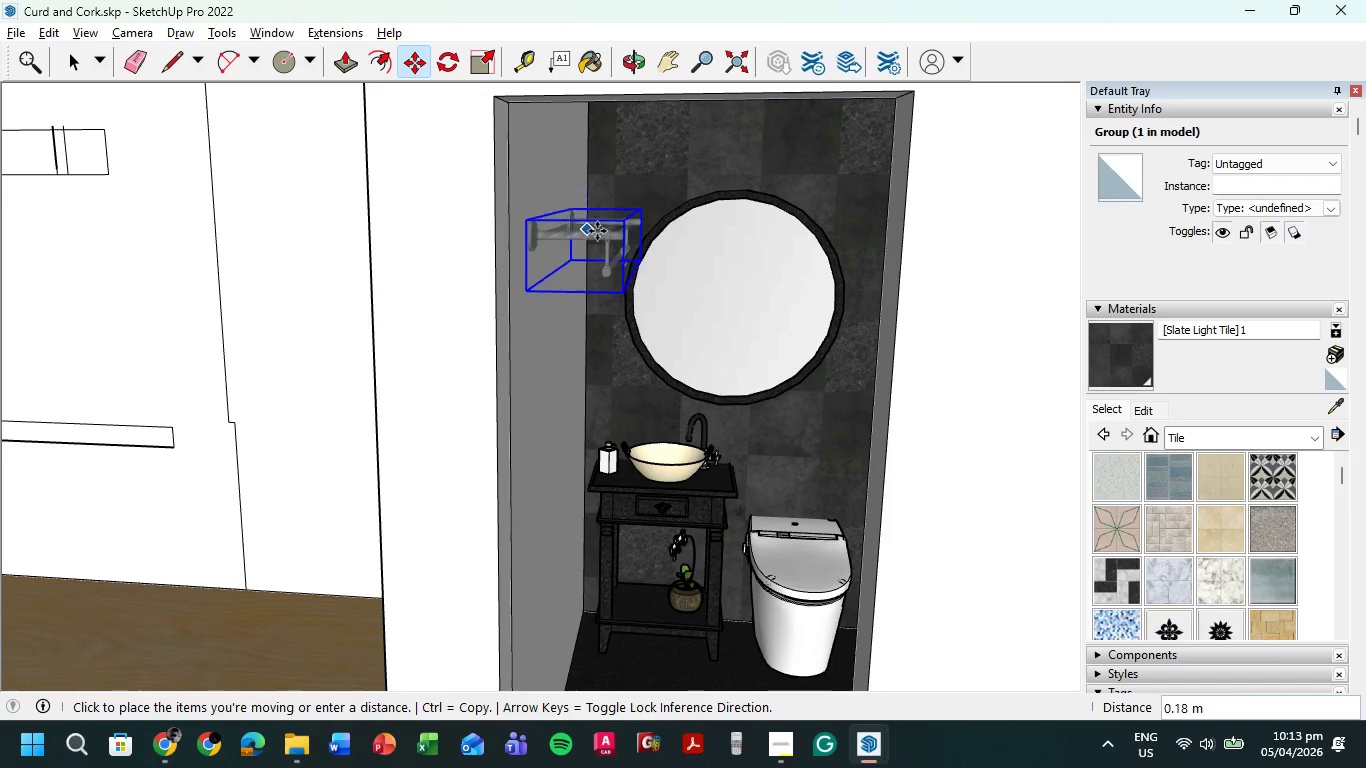 
scroll: coordinate [591, 233], scroll_direction: up, amount: 5.0
 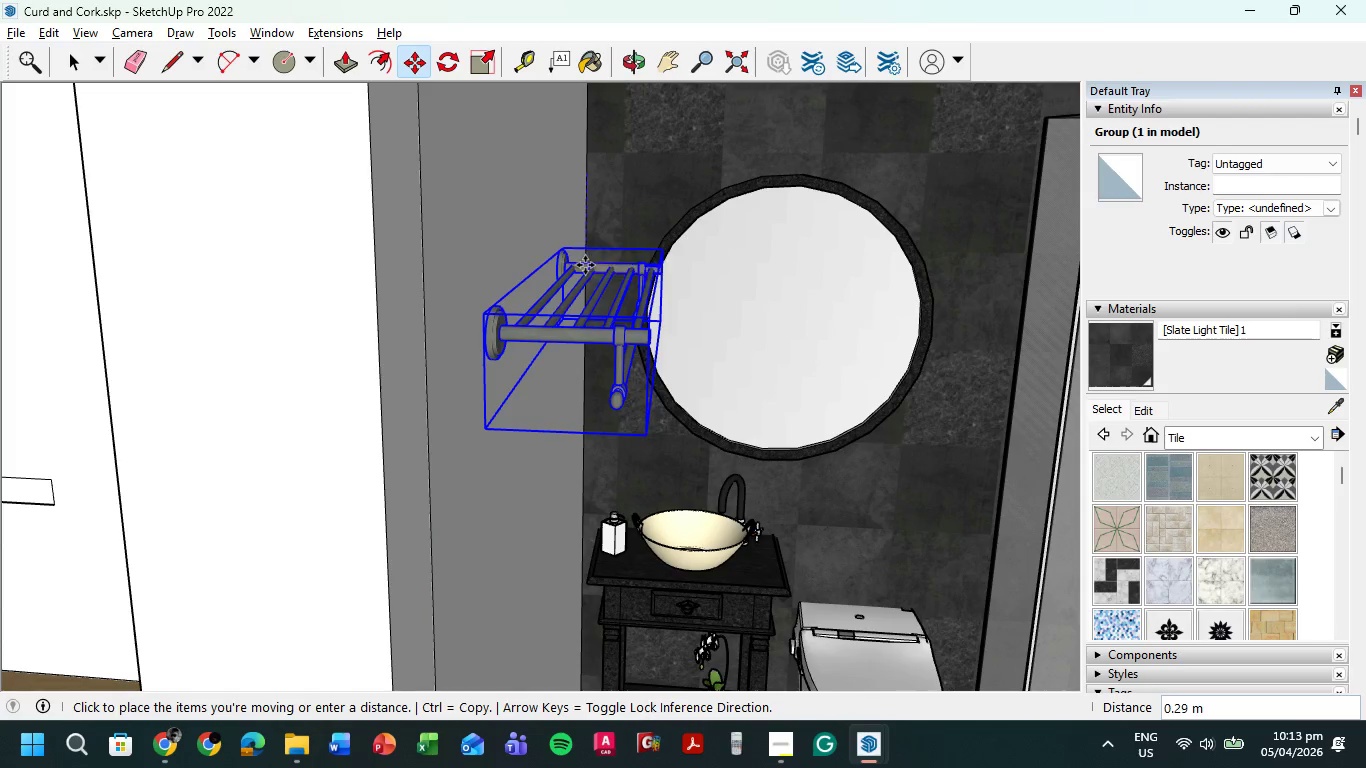 
left_click([583, 267])
 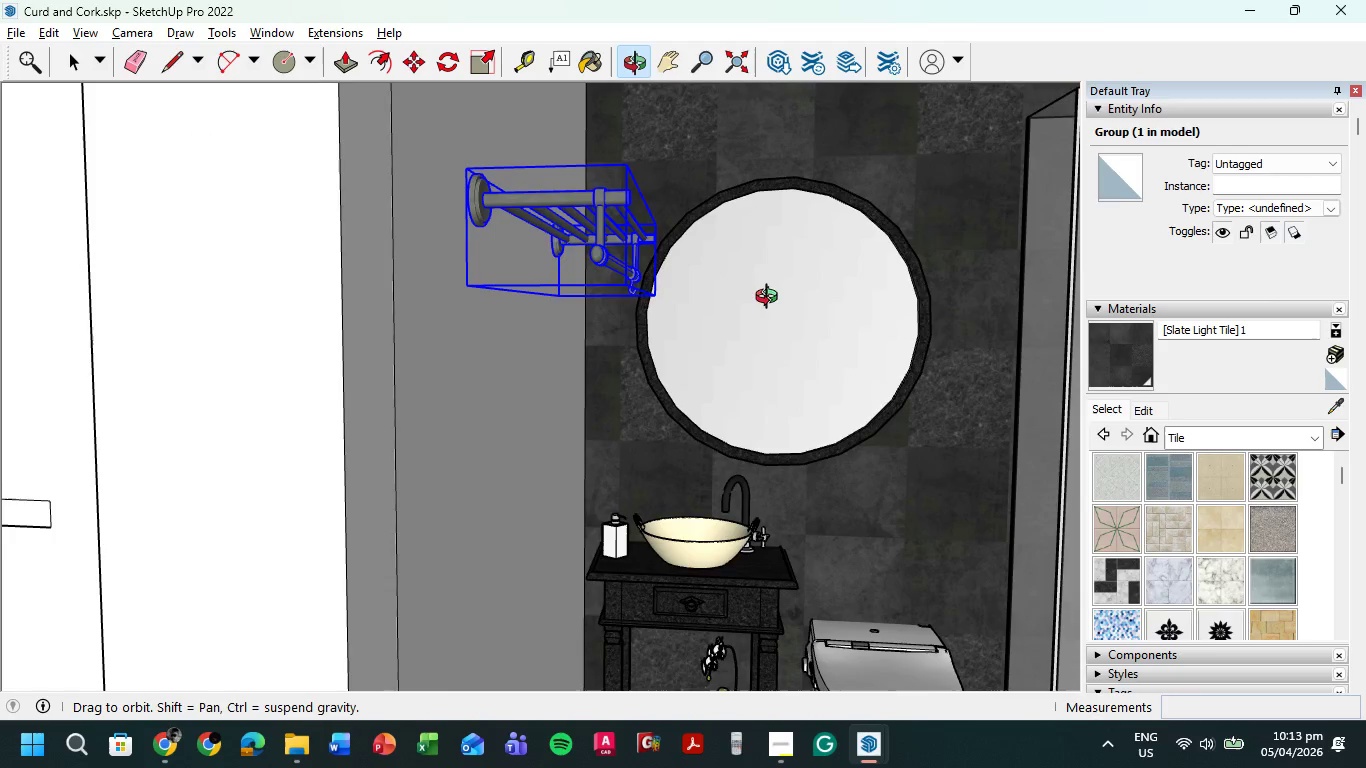 
scroll: coordinate [767, 317], scroll_direction: down, amount: 11.0
 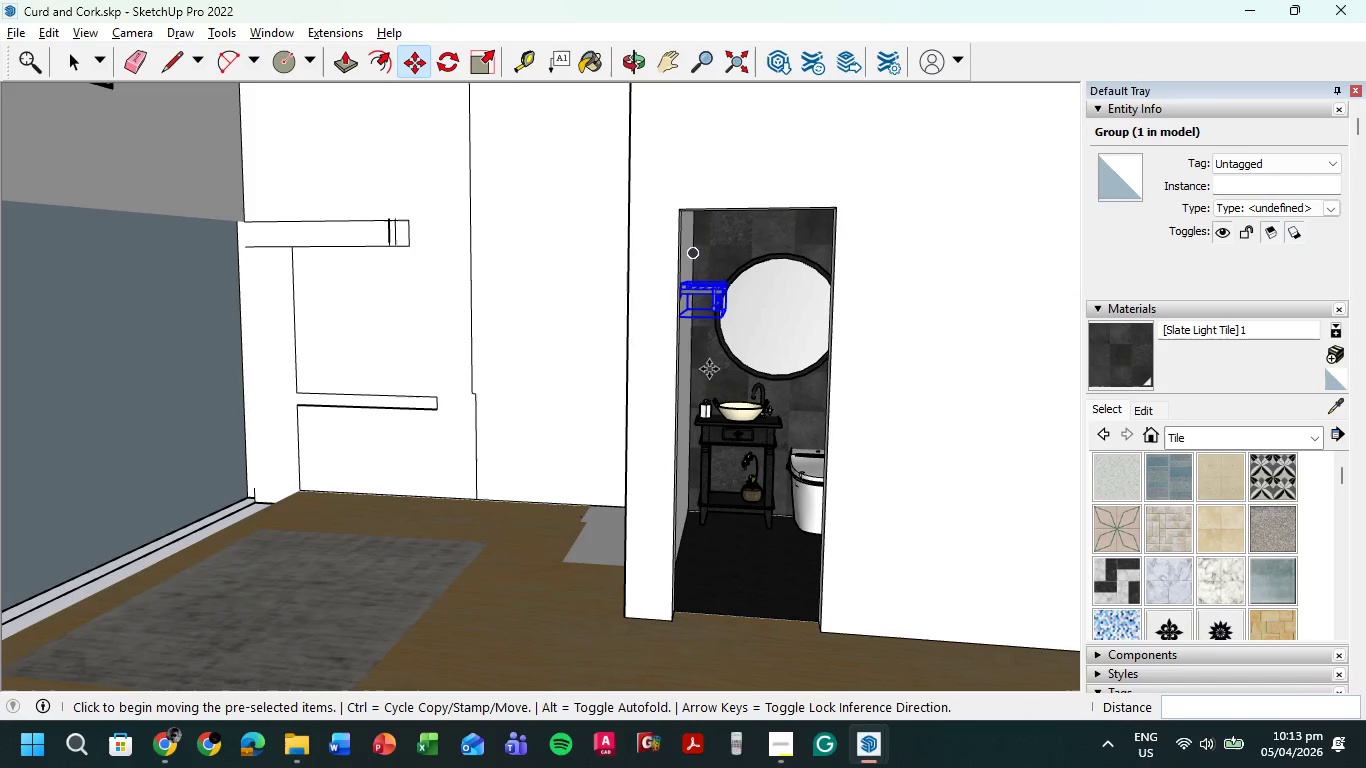 
wait(5.99)
 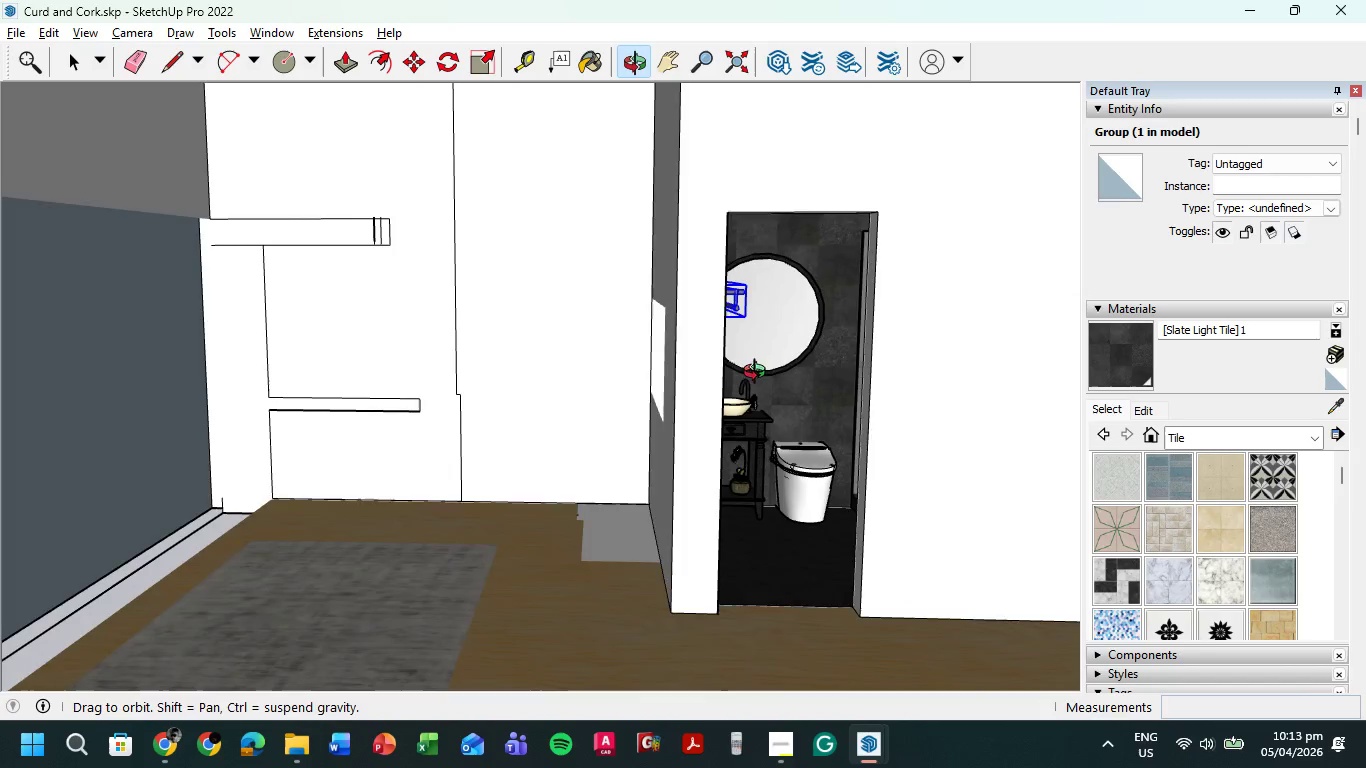 
scroll: coordinate [771, 209], scroll_direction: down, amount: 9.0
 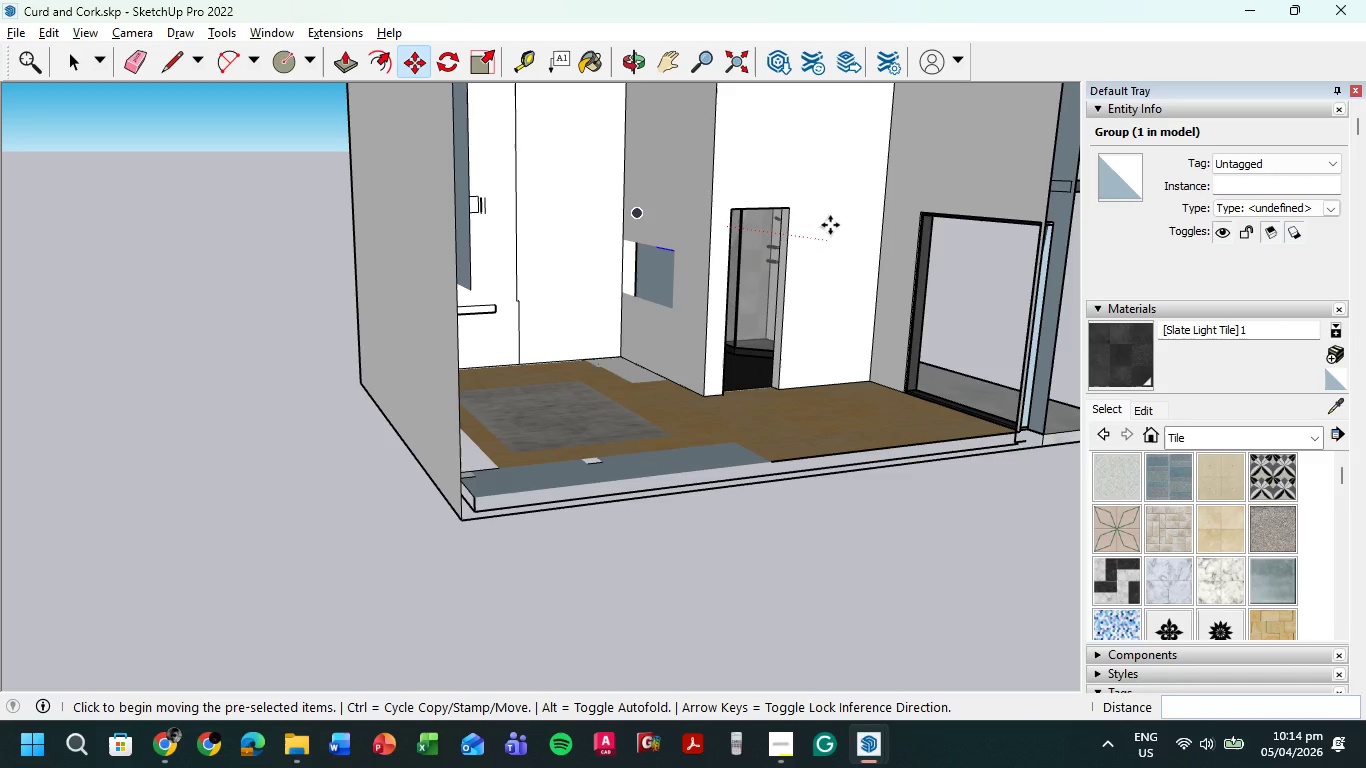 
wait(28.03)
 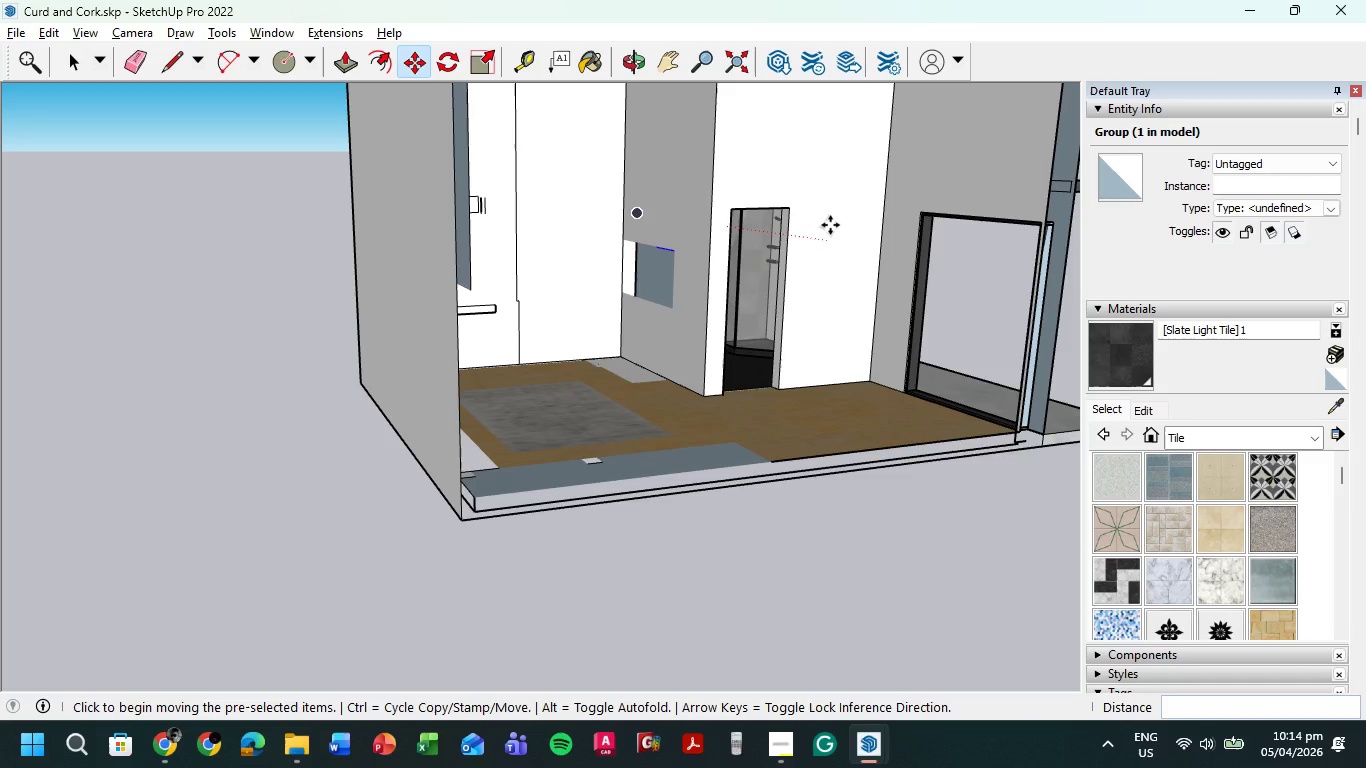 
double_click([123, 198])
 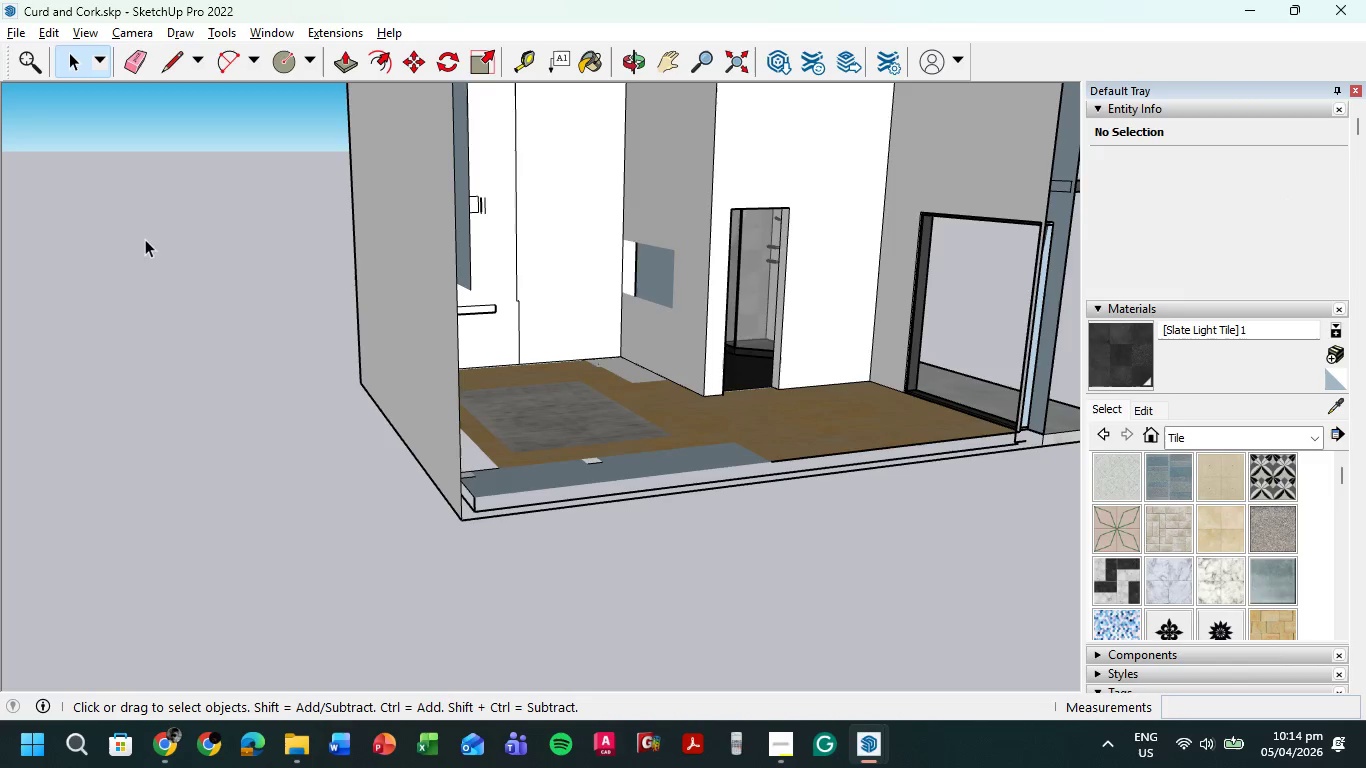 
scroll: coordinate [136, 240], scroll_direction: down, amount: 4.0
 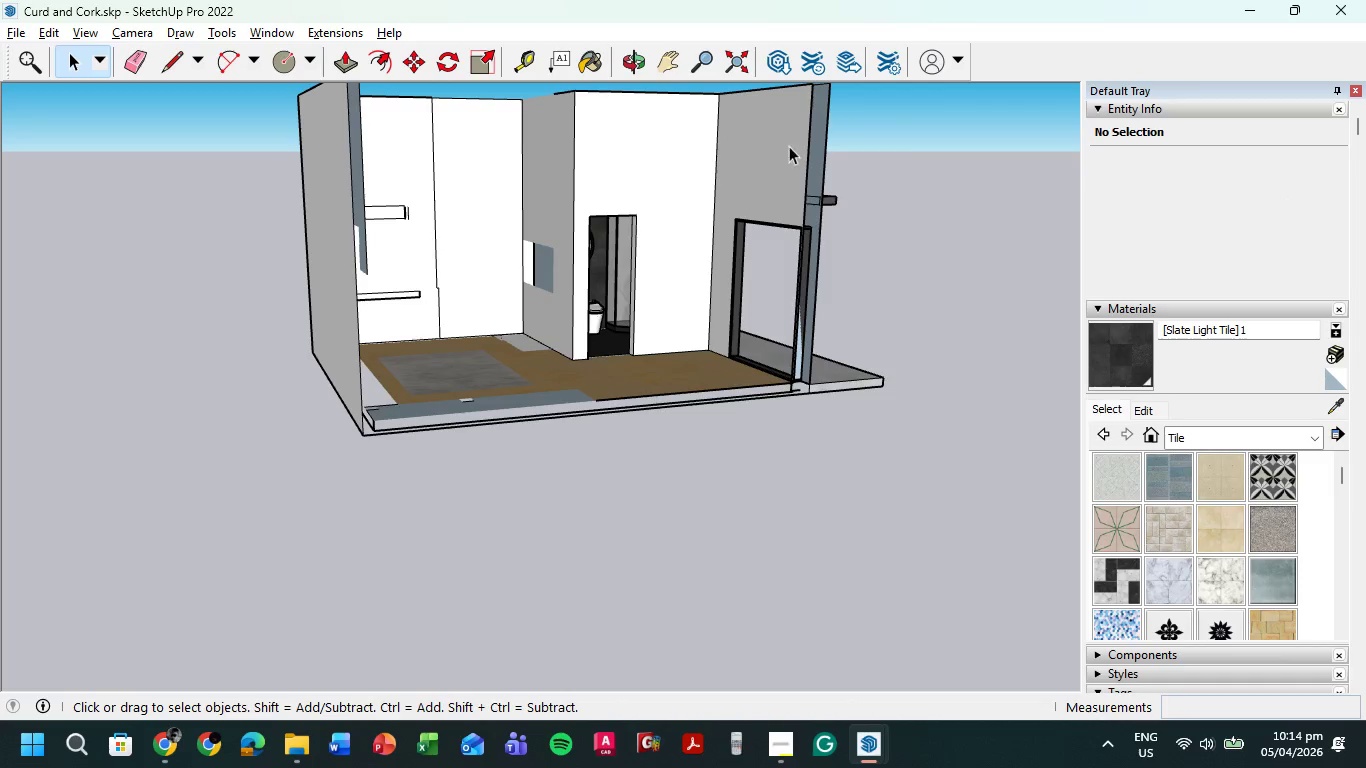 
hold_key(key=ShiftLeft, duration=0.48)
 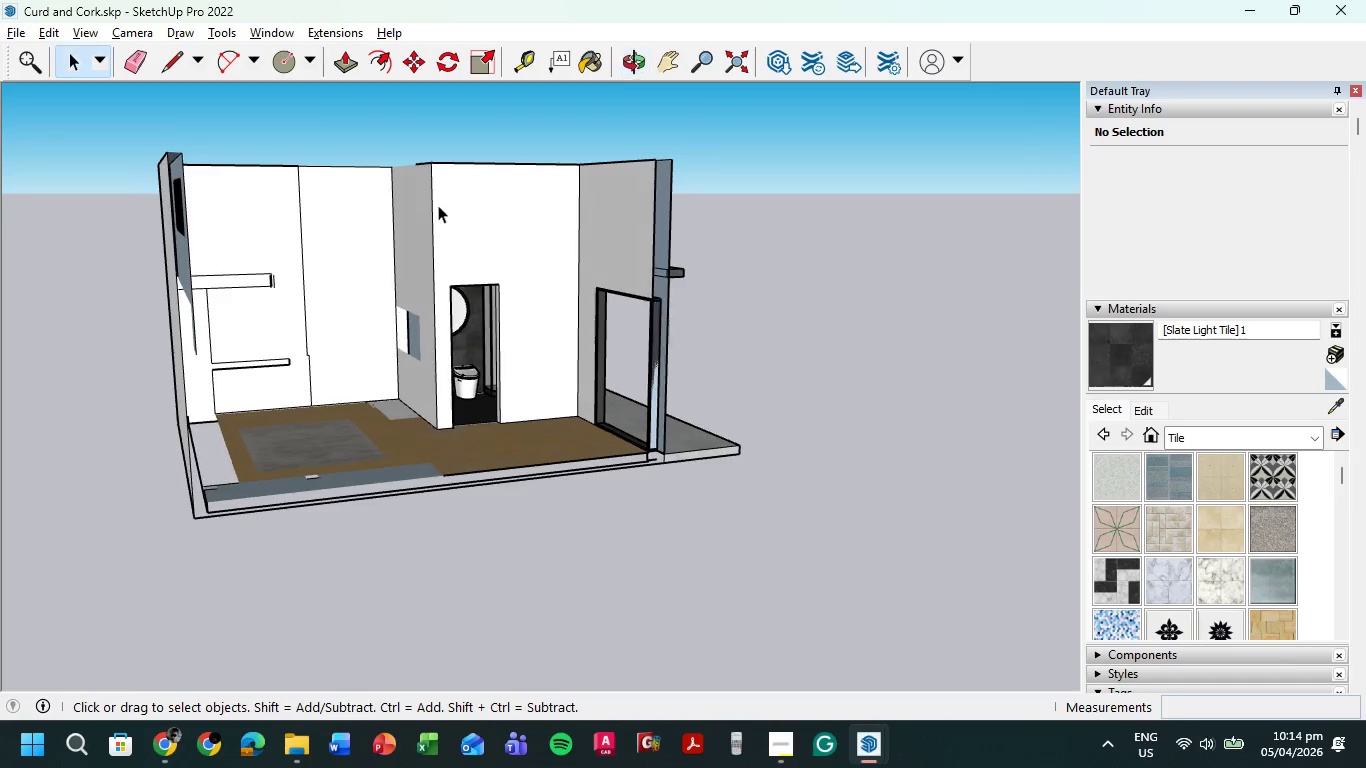 
scroll: coordinate [641, 442], scroll_direction: up, amount: 18.0
 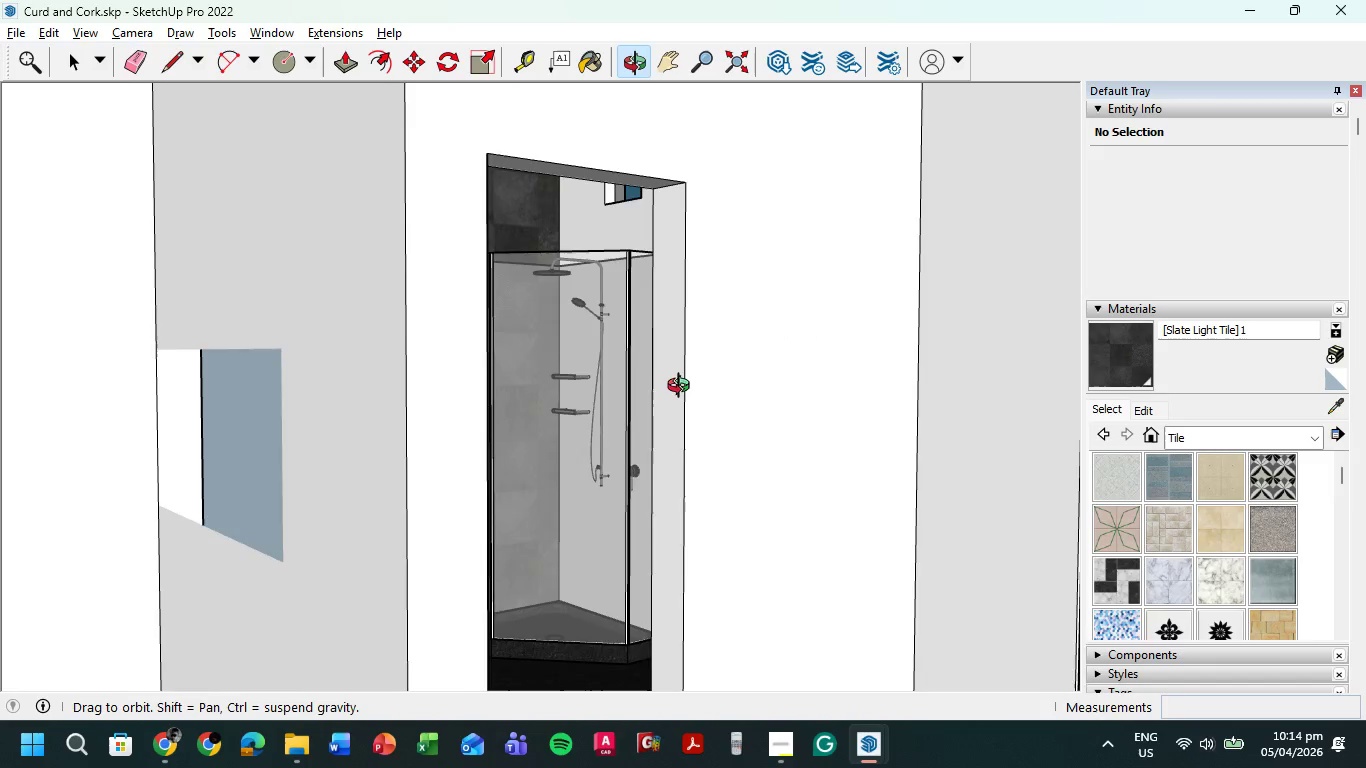 
key(Shift+ShiftLeft)
 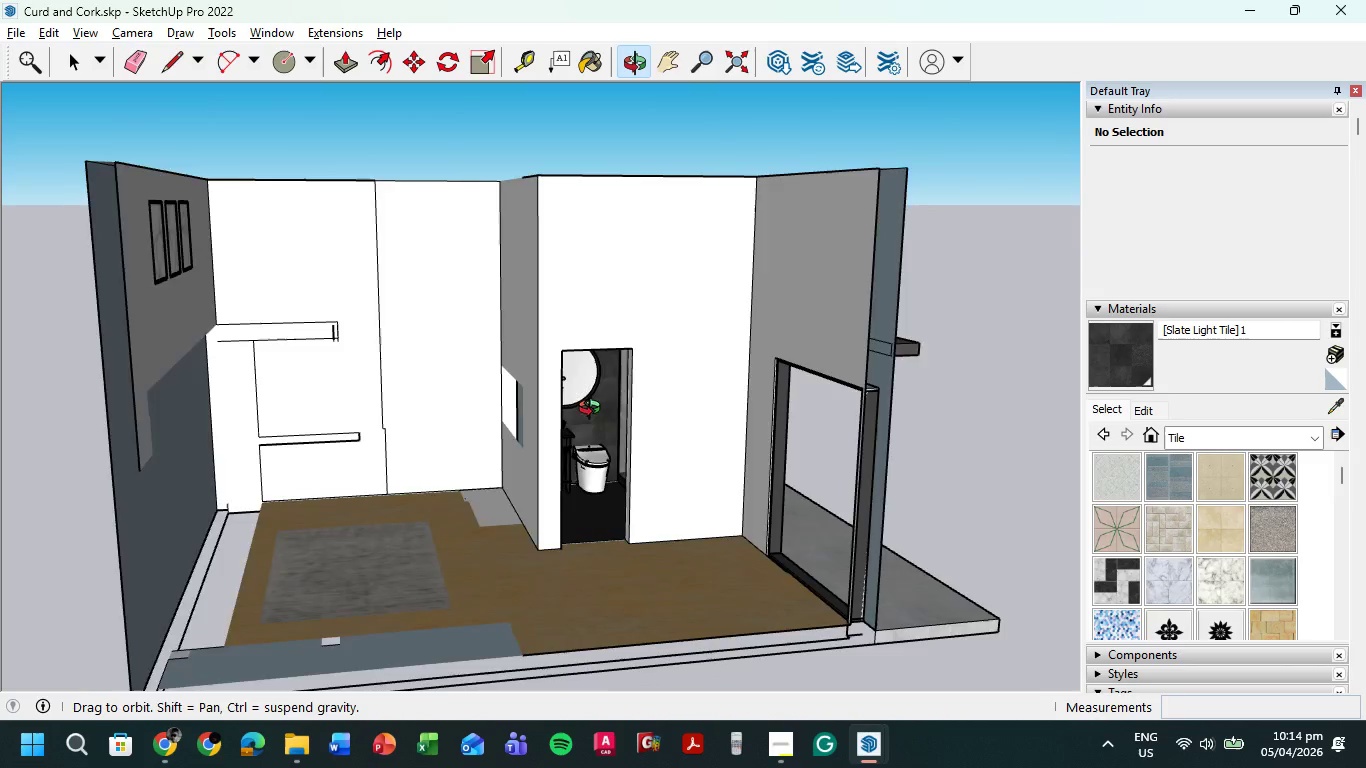 
scroll: coordinate [622, 392], scroll_direction: down, amount: 13.0
 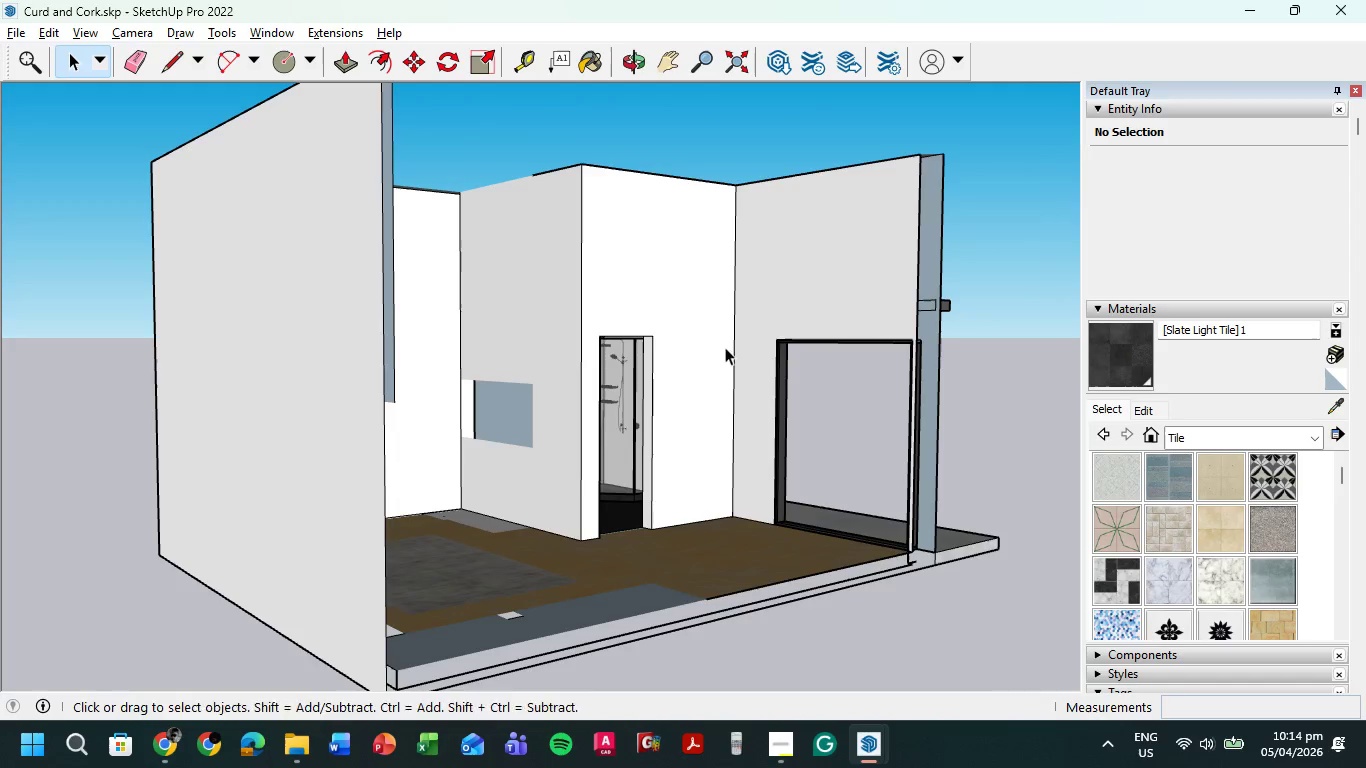 
scroll: coordinate [669, 415], scroll_direction: up, amount: 11.0
 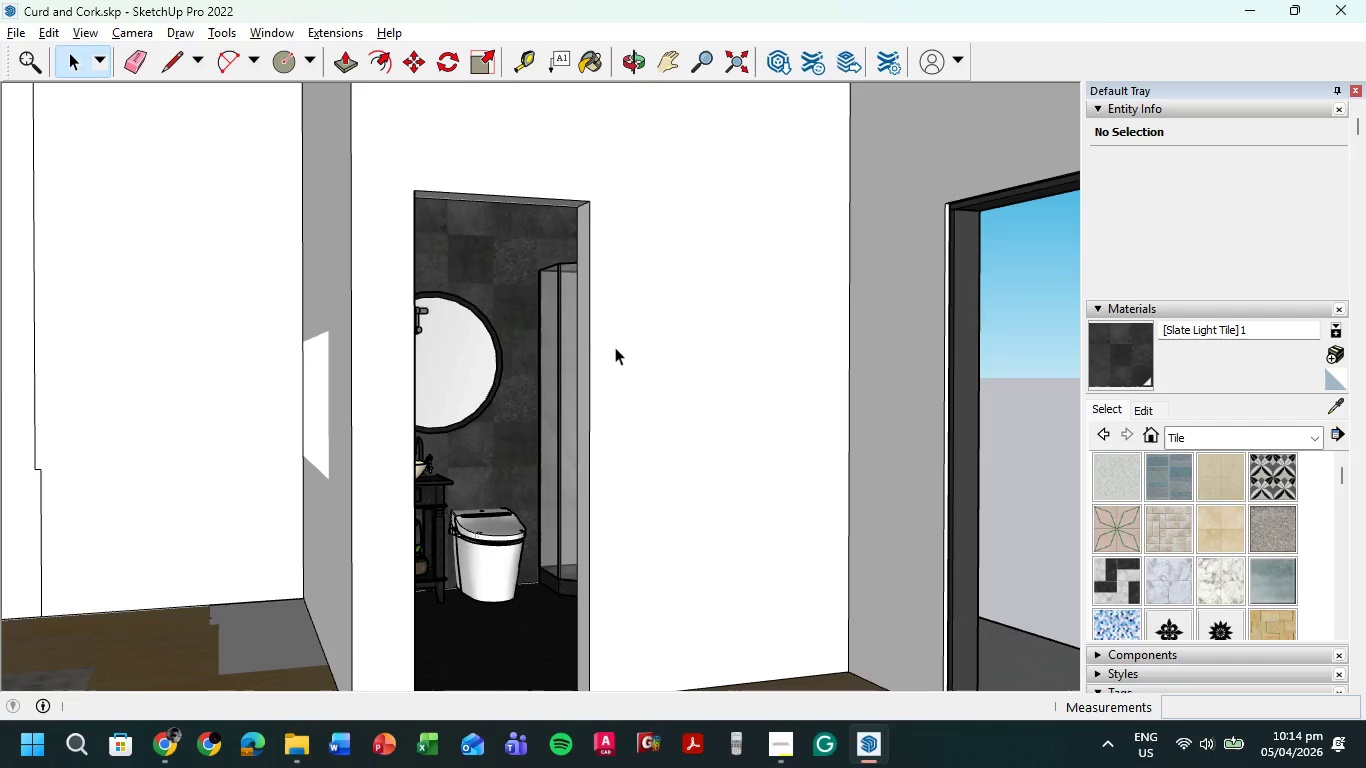 
left_click([495, 244])
 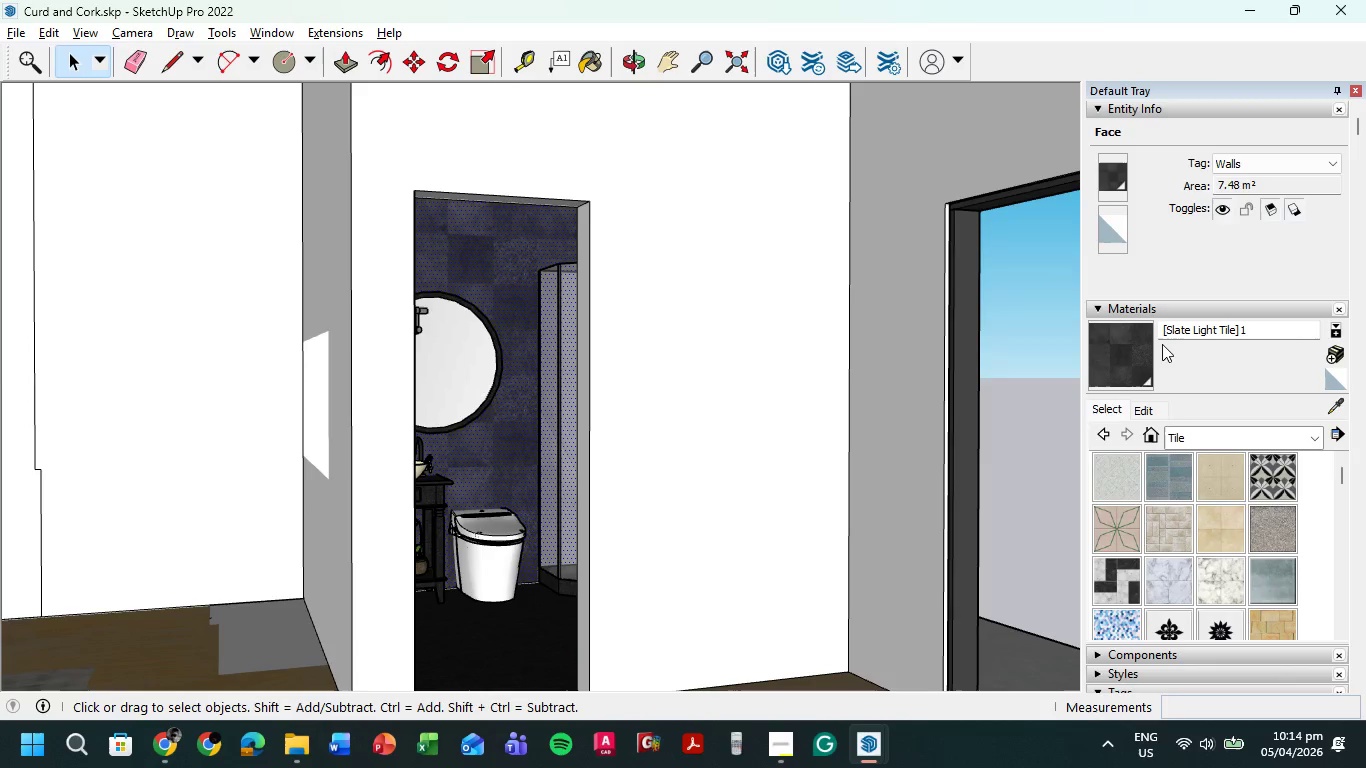 
left_click([1112, 412])
 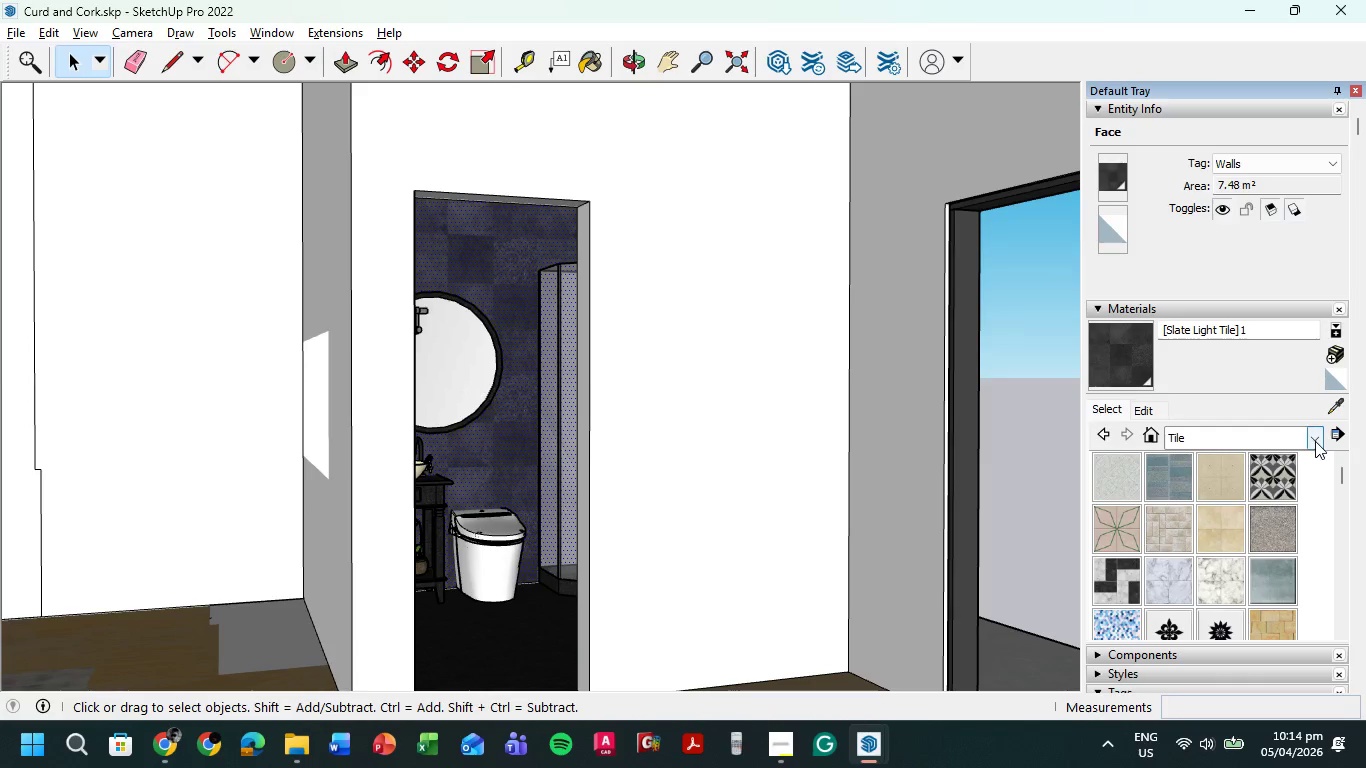 
scroll: coordinate [1265, 500], scroll_direction: down, amount: 2.0
 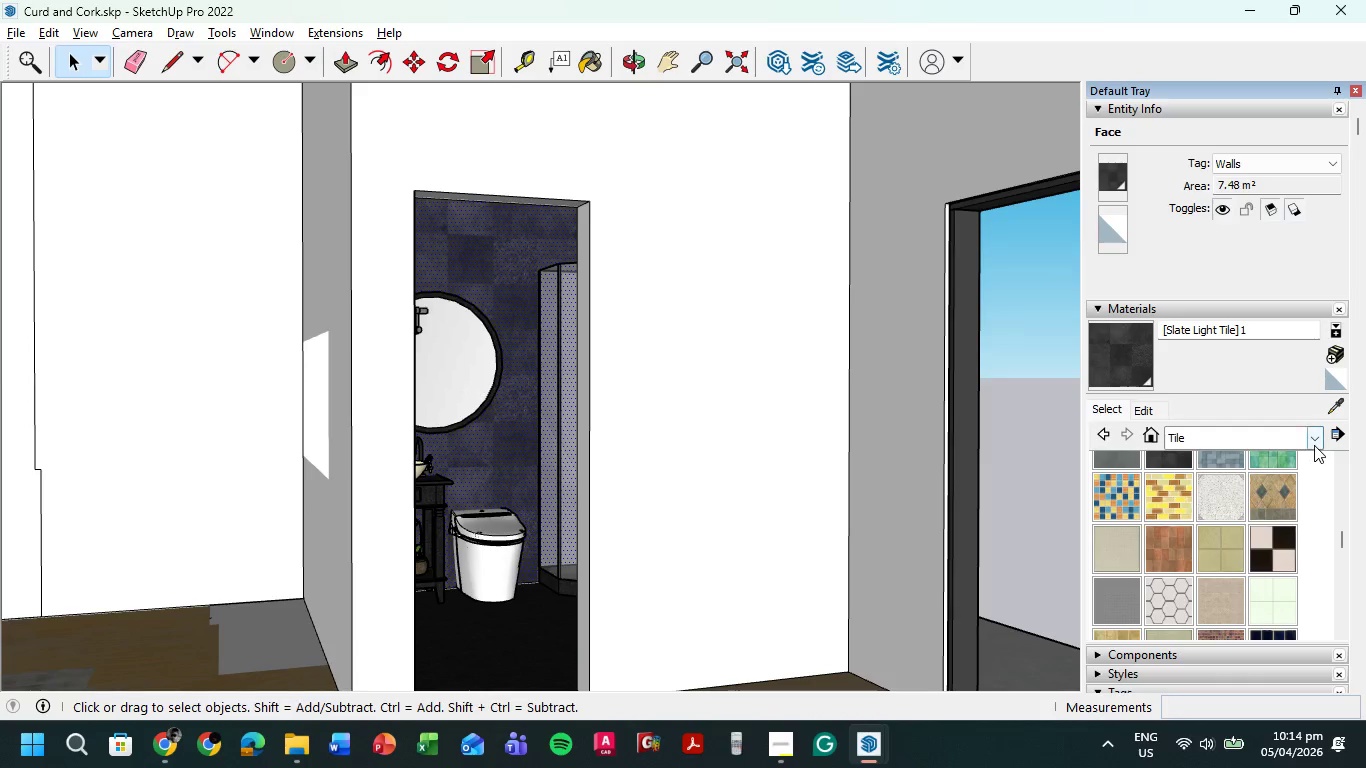 
left_click([1314, 444])
 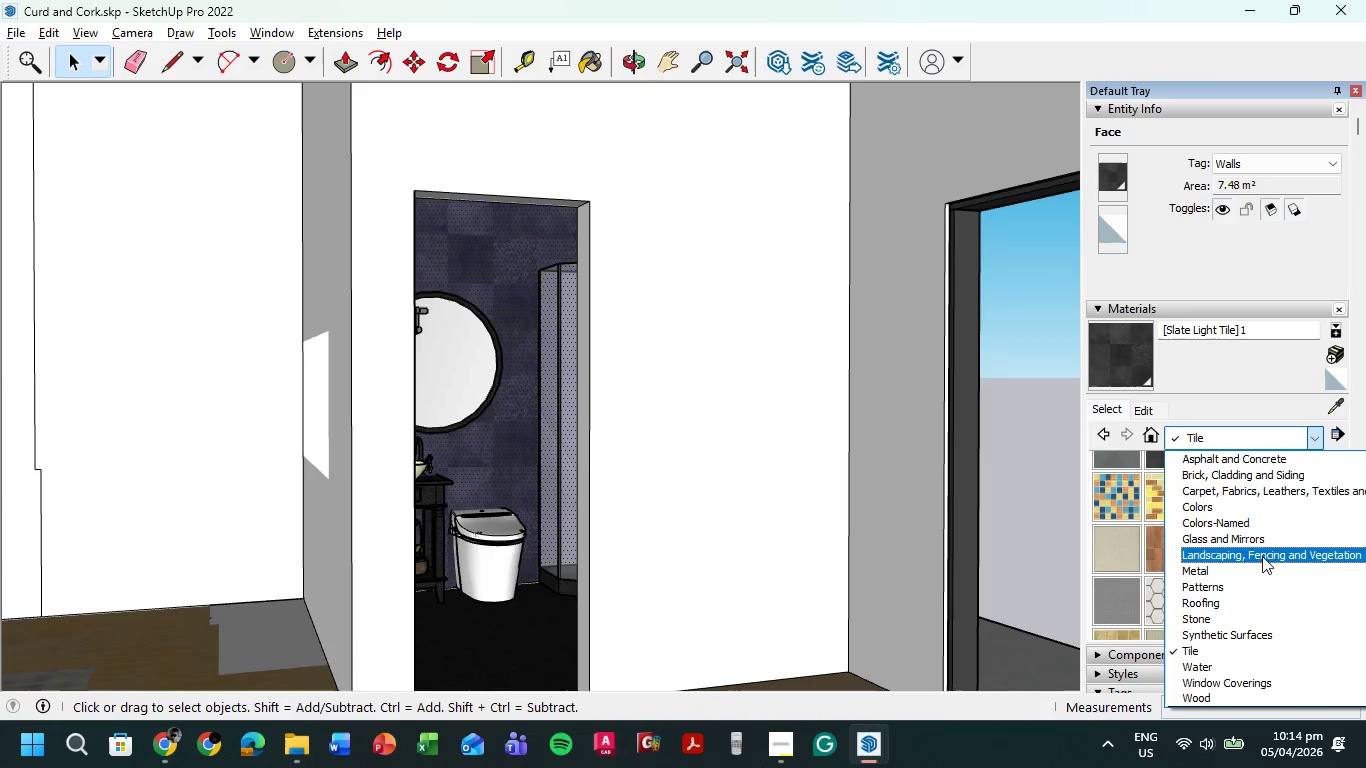 
left_click([1256, 469])
 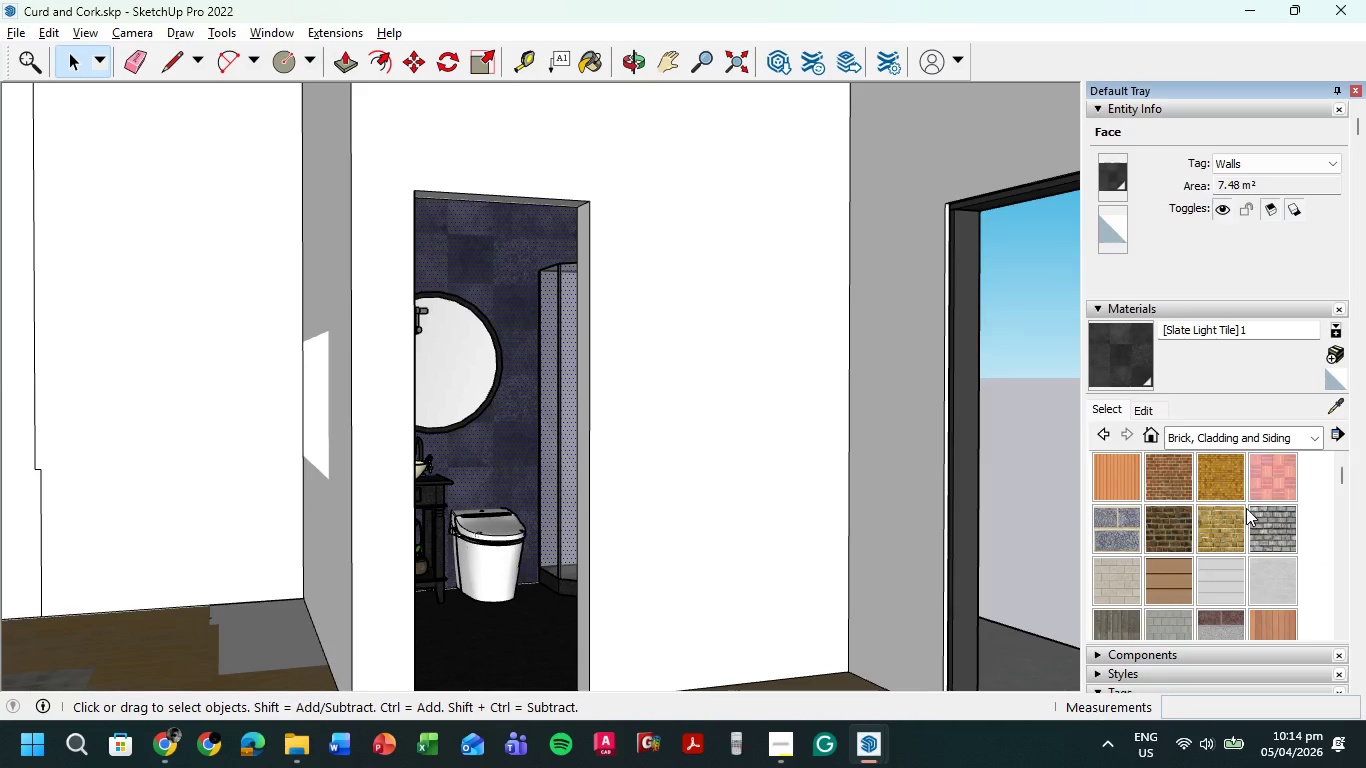 
scroll: coordinate [1246, 508], scroll_direction: down, amount: 3.0
 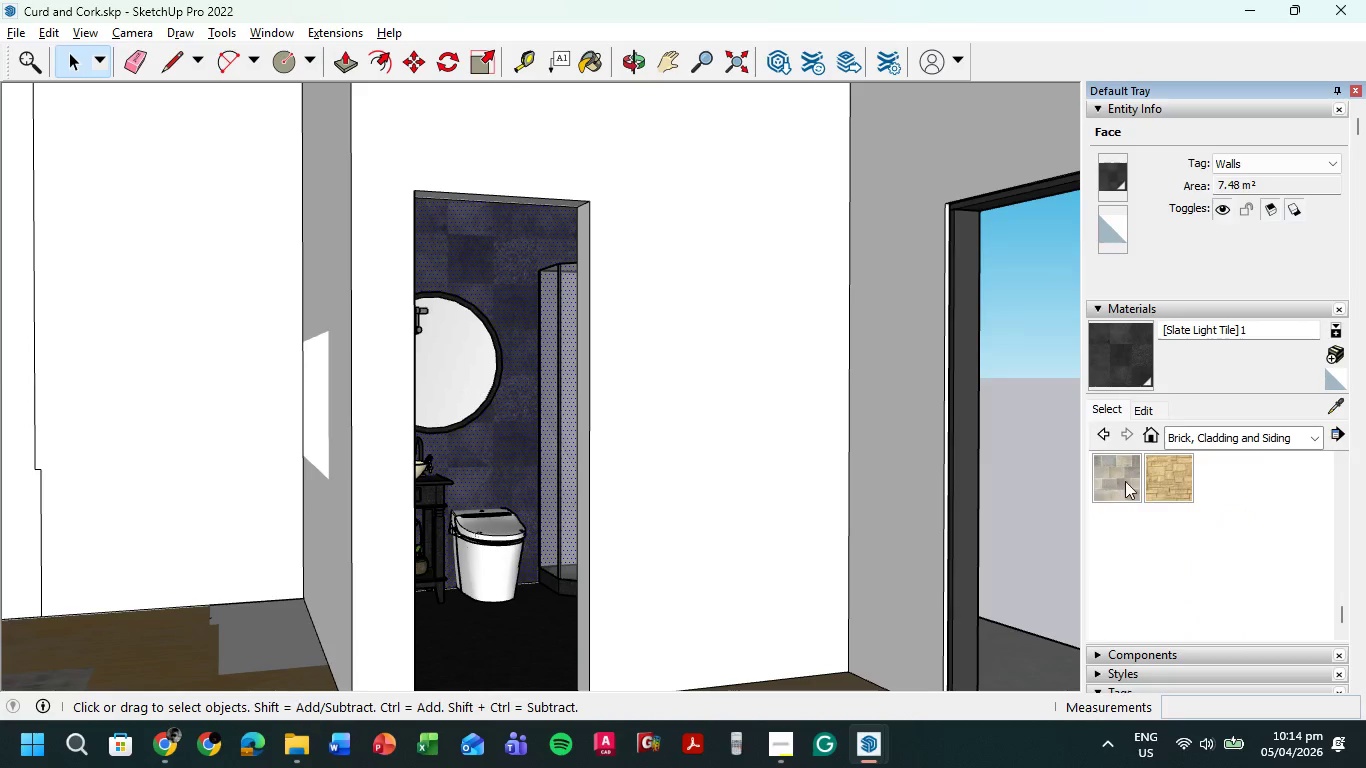 
left_click([1123, 474])
 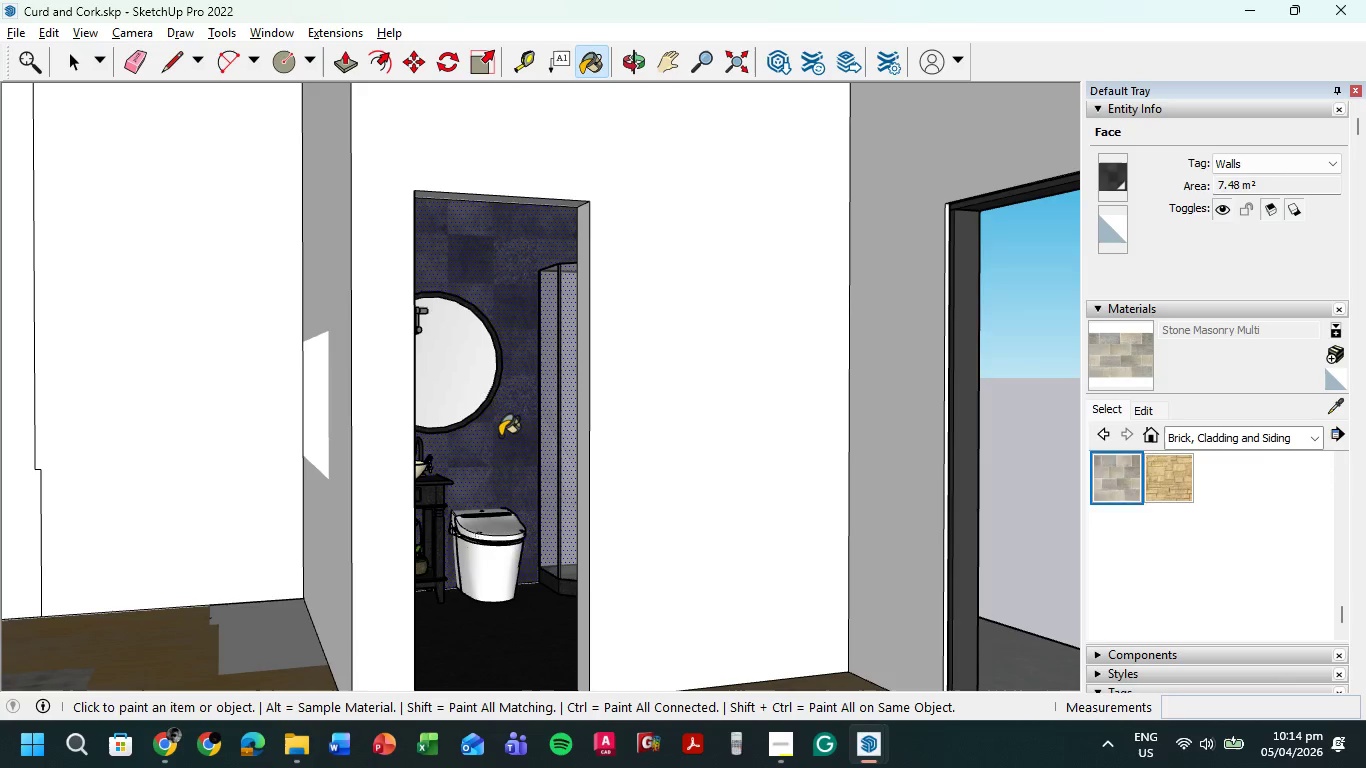 
left_click([500, 436])
 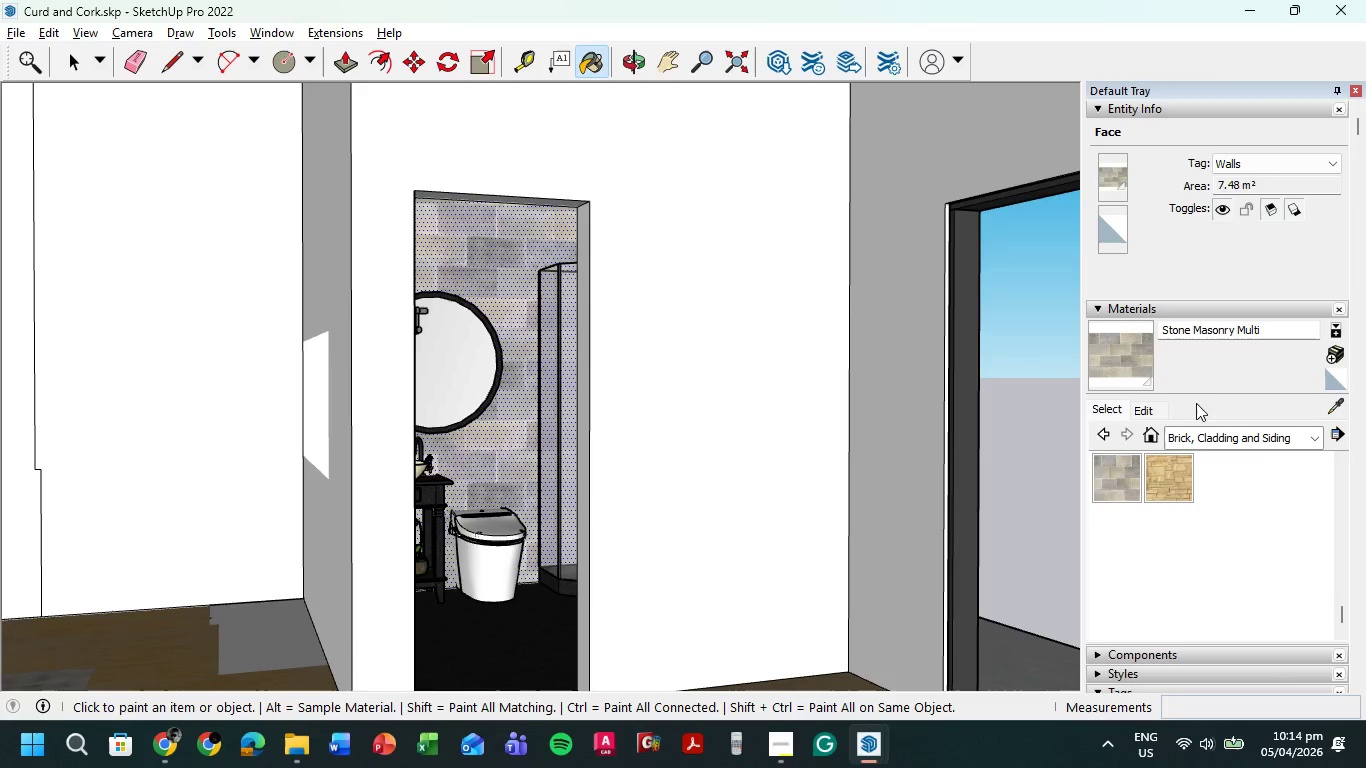 
left_click([1154, 417])
 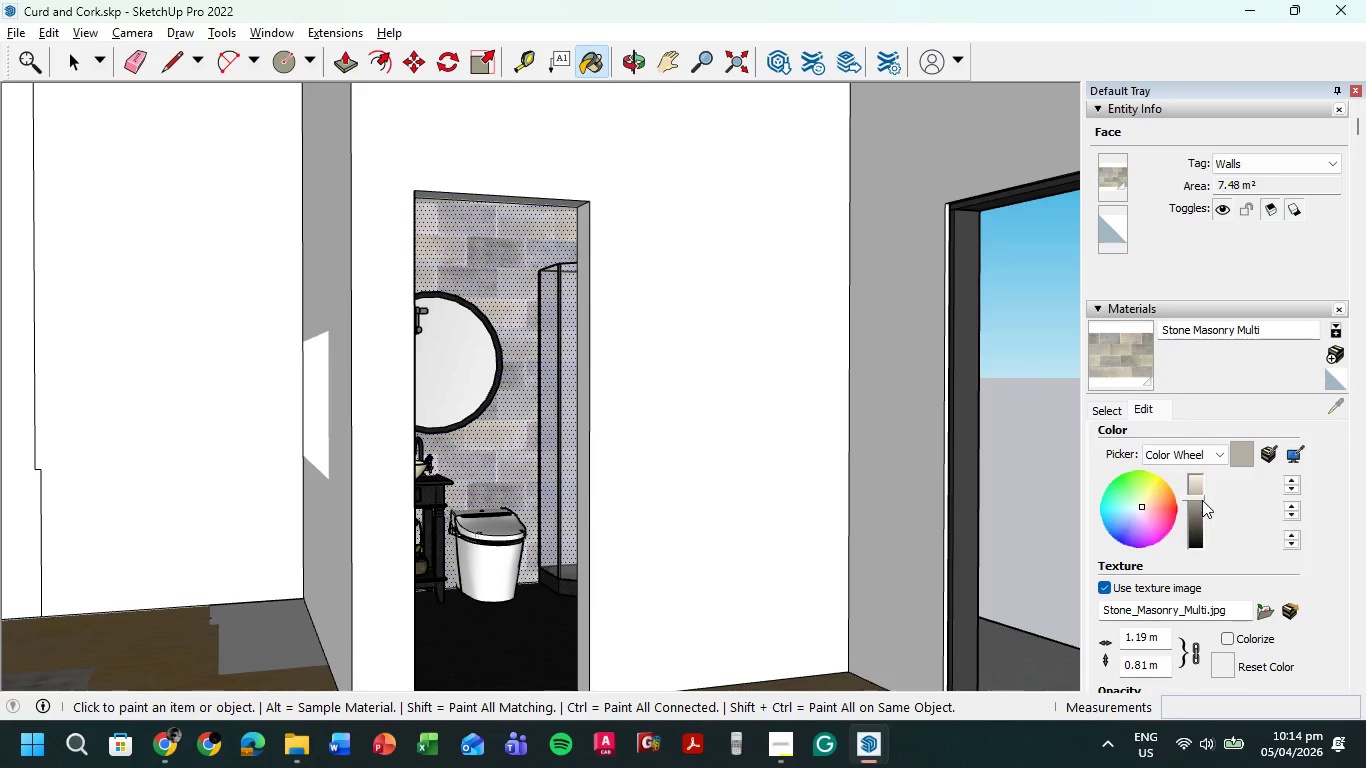 
left_click_drag(start_coordinate=[1201, 500], to_coordinate=[1200, 526])
 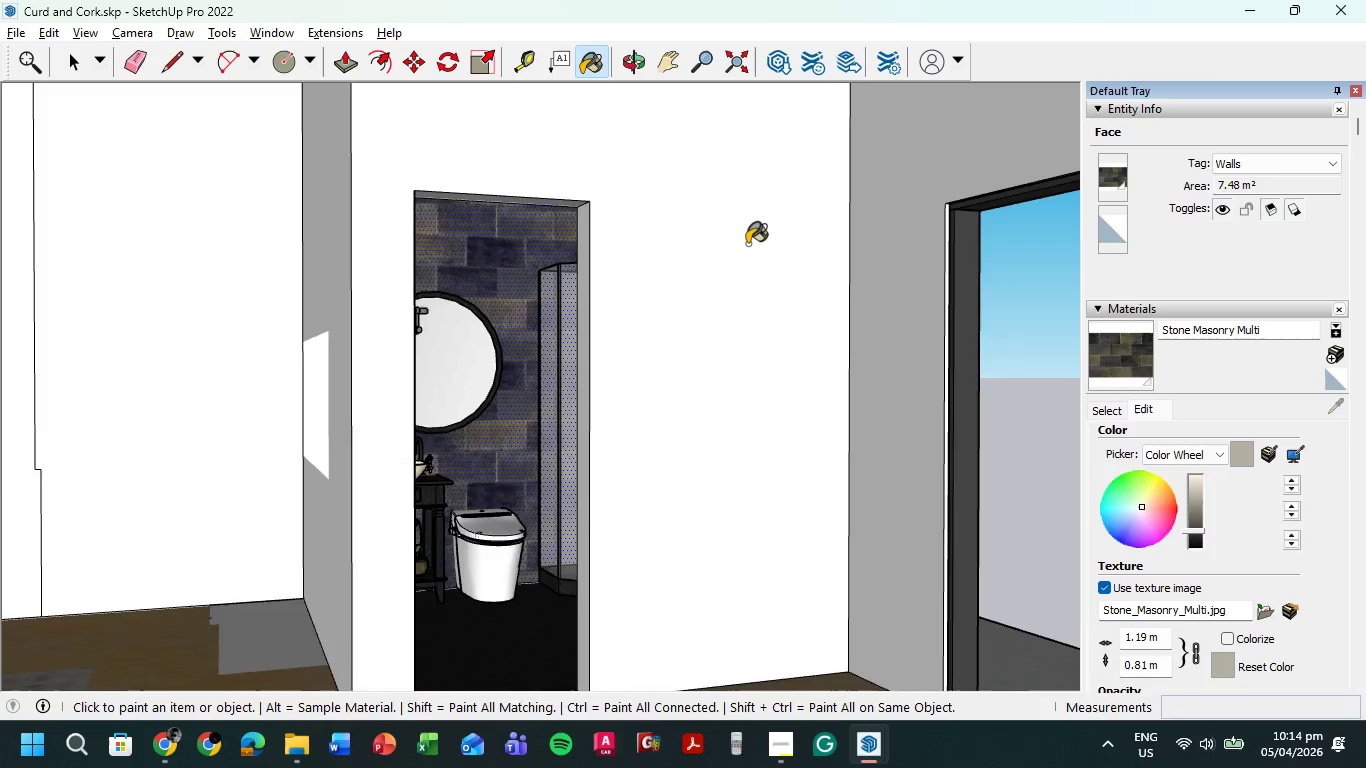 
scroll: coordinate [747, 244], scroll_direction: down, amount: 3.0
 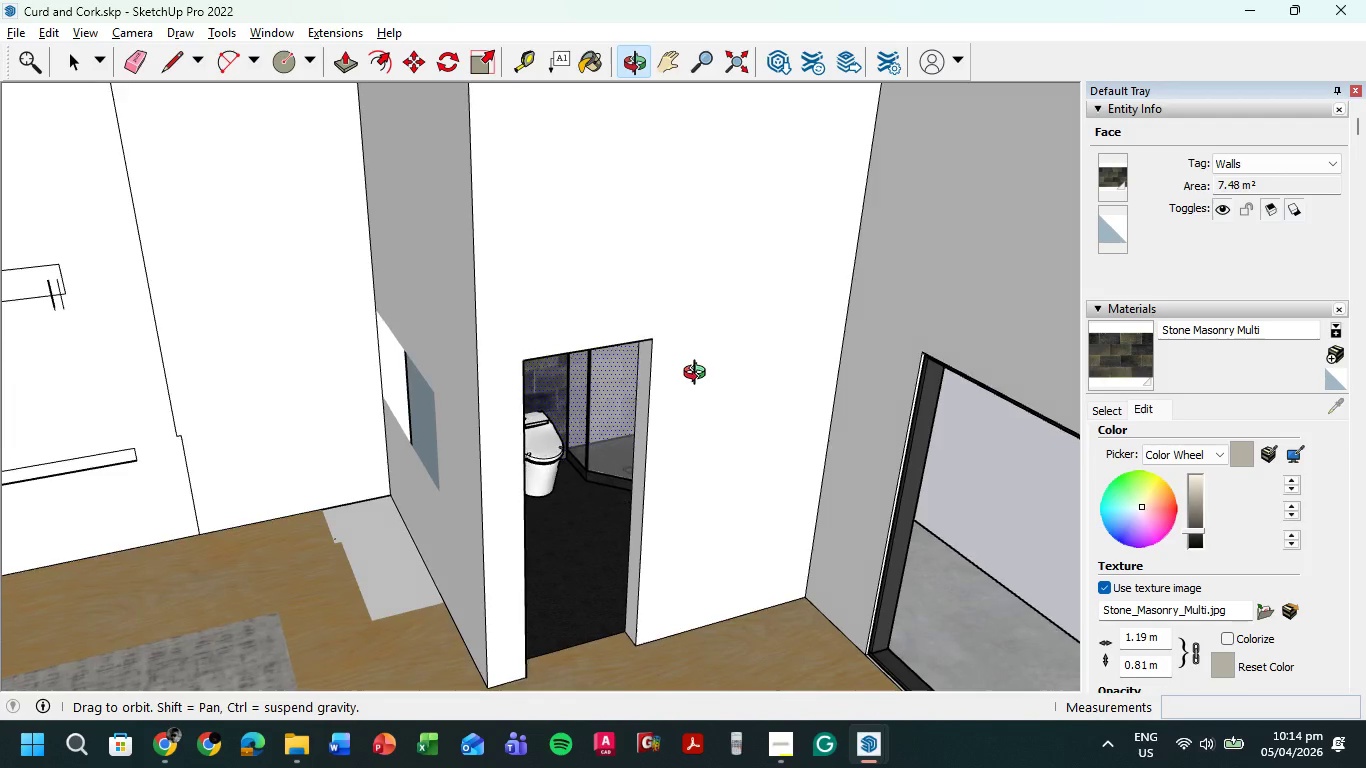 
hold_key(key=ShiftLeft, duration=0.33)
 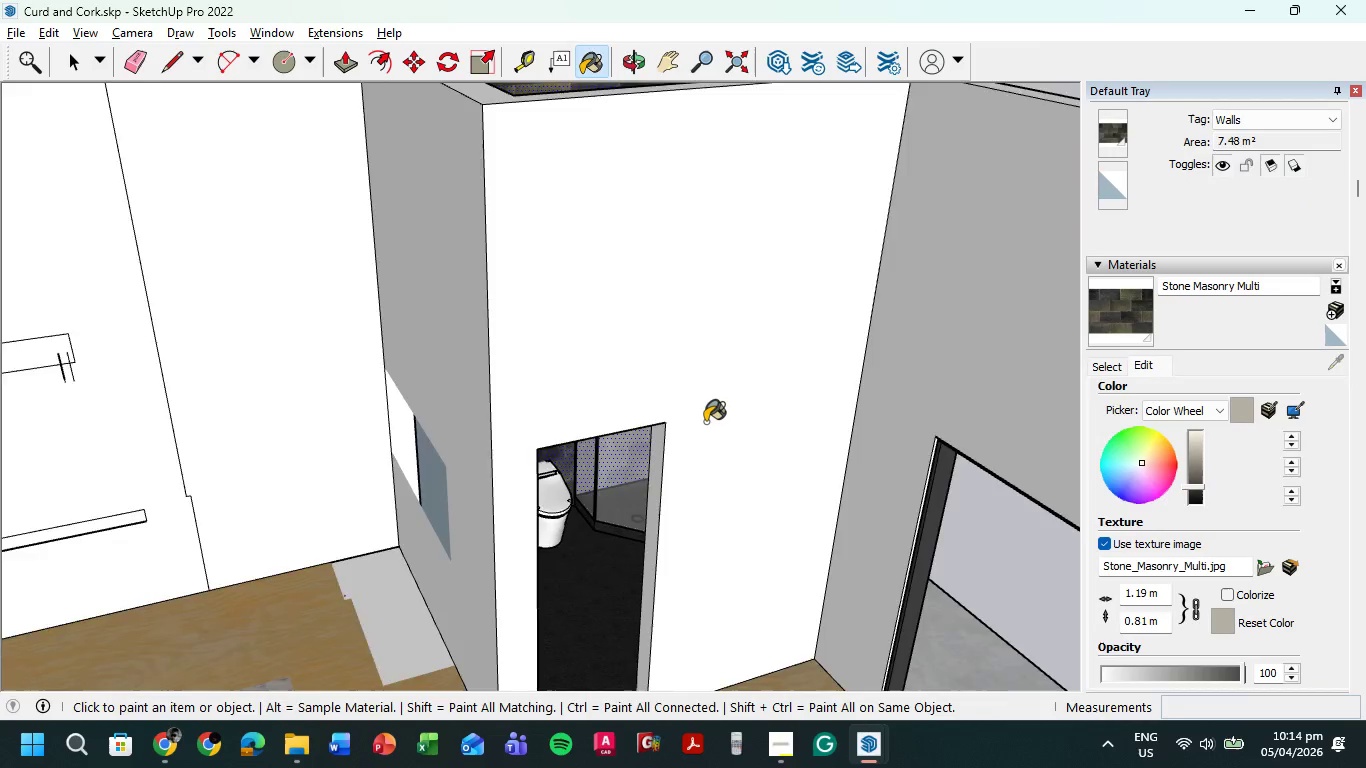 
scroll: coordinate [705, 422], scroll_direction: down, amount: 4.0
 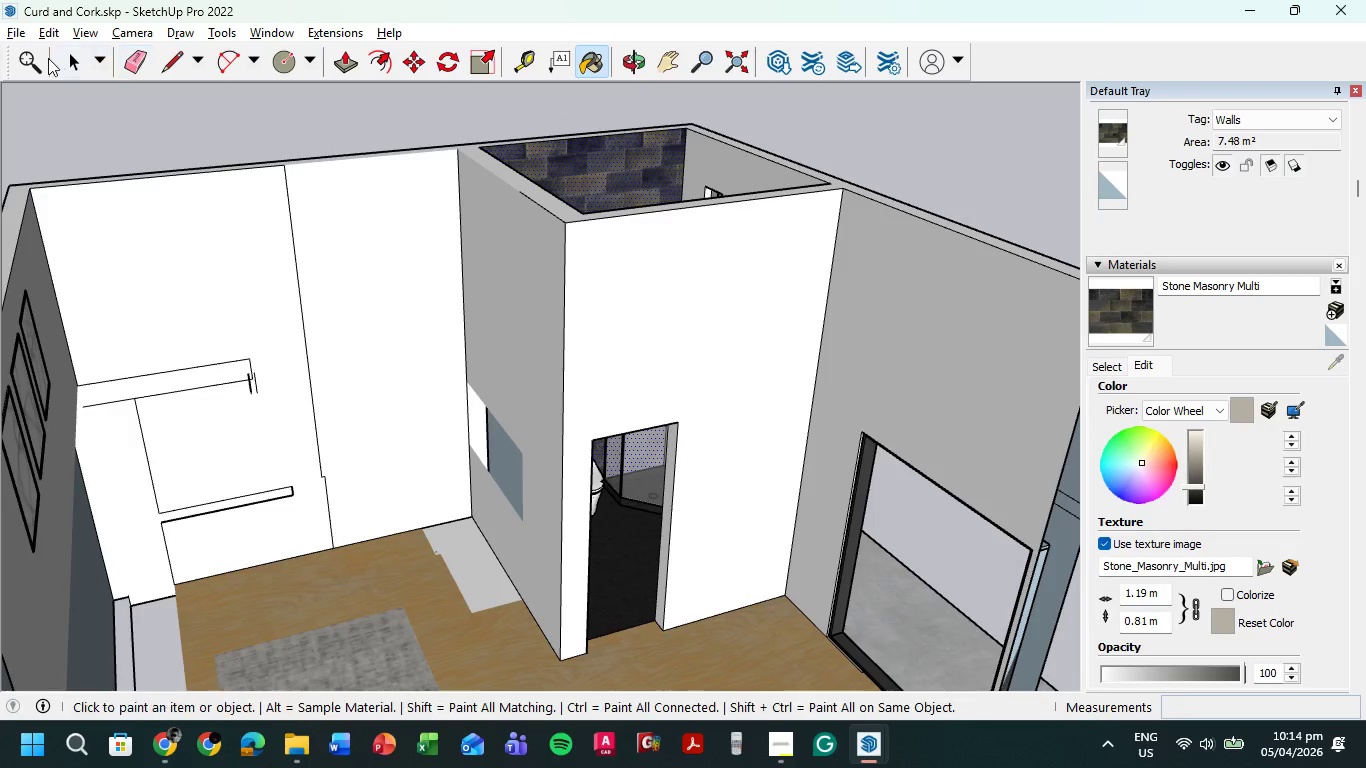 
left_click([72, 57])
 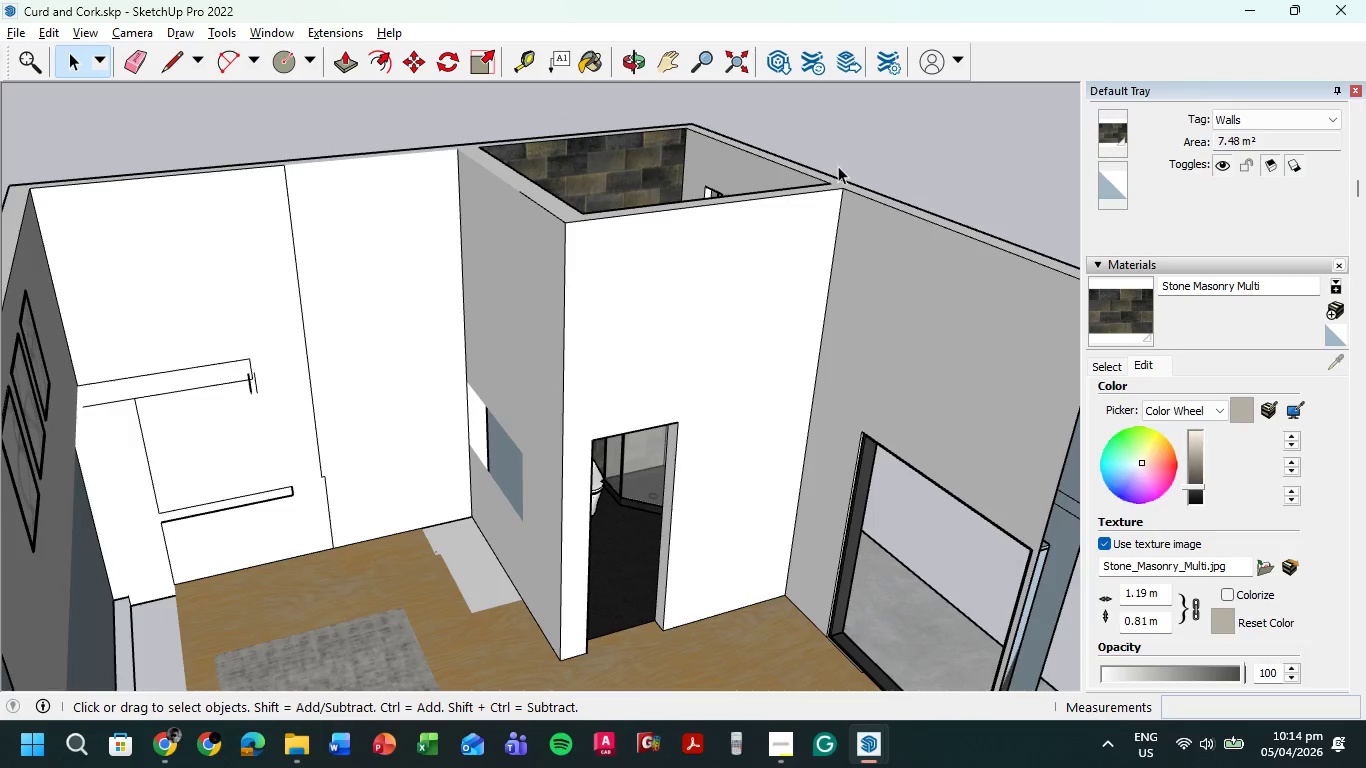 
hold_key(key=ShiftLeft, duration=0.31)
 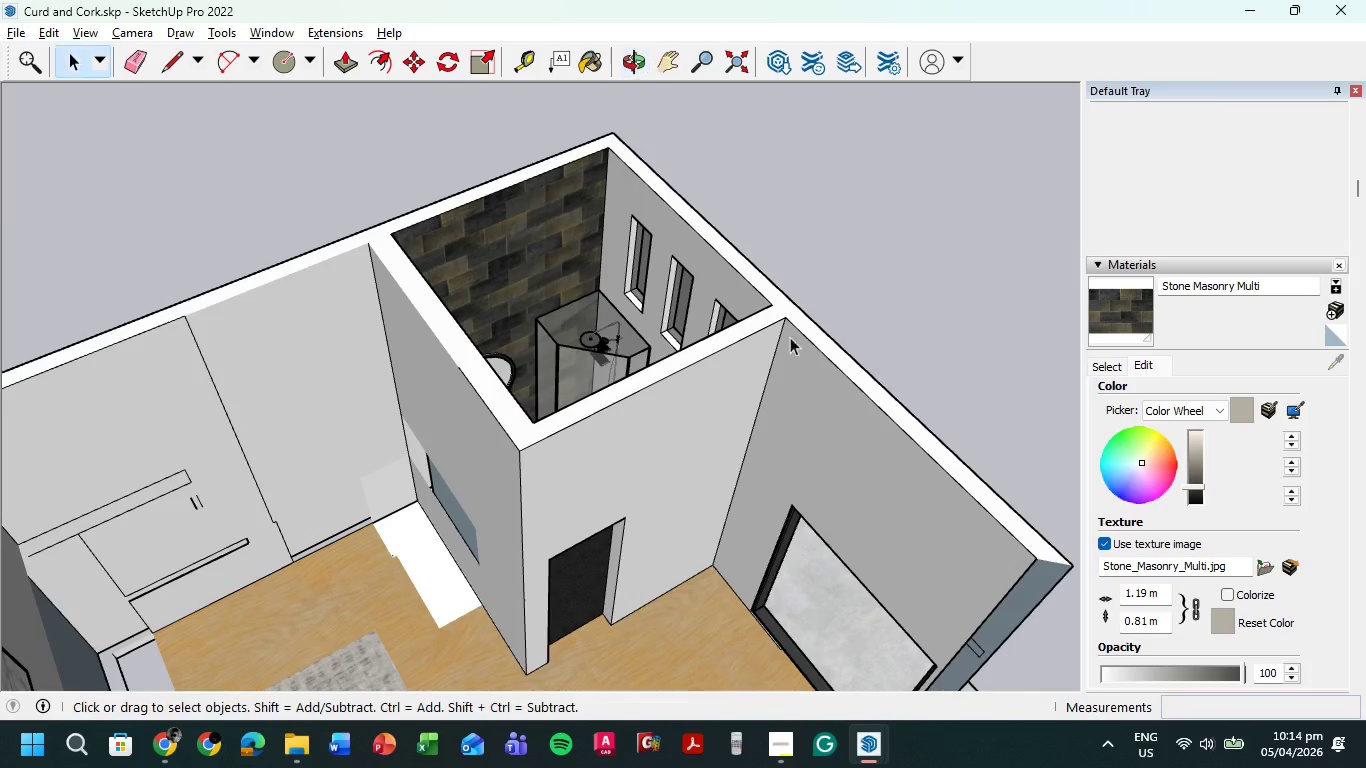 
scroll: coordinate [547, 371], scroll_direction: up, amount: 12.0
 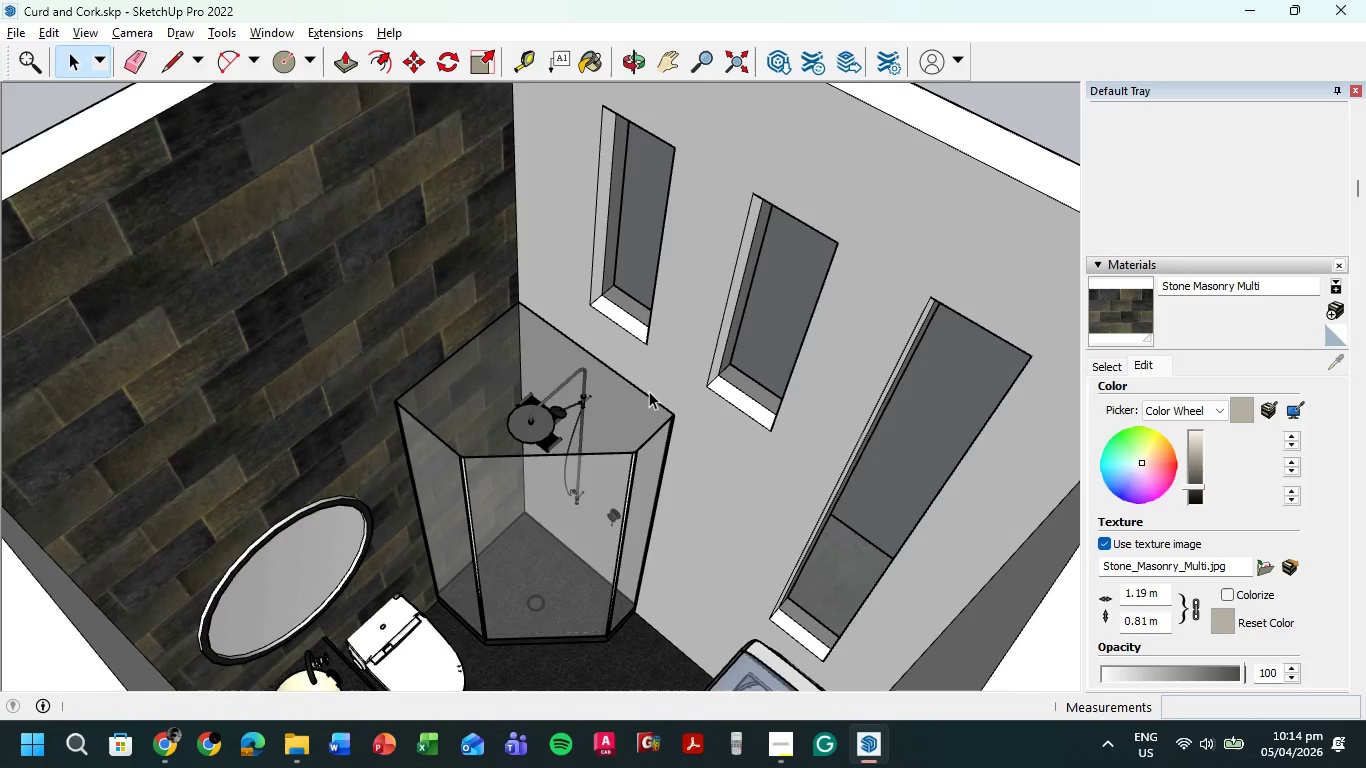 
scroll: coordinate [645, 394], scroll_direction: down, amount: 8.0
 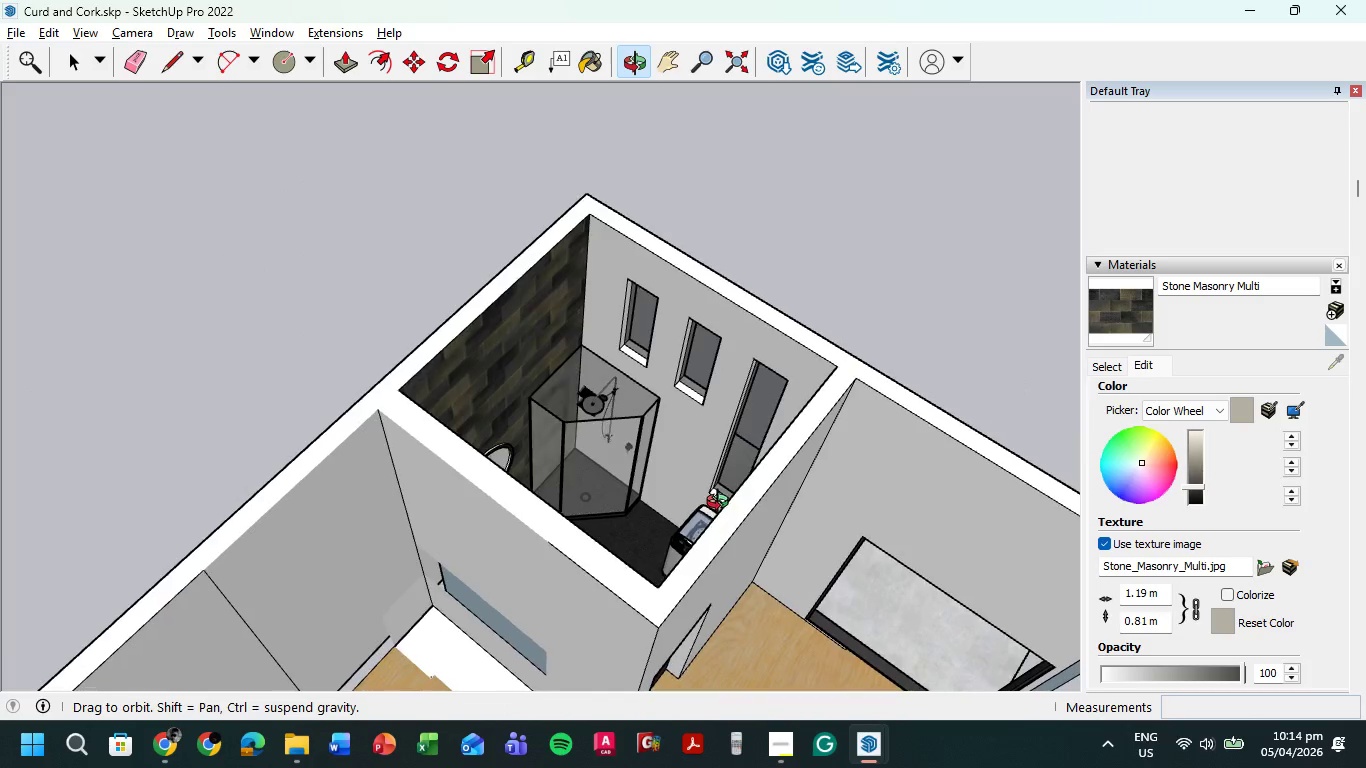 
scroll: coordinate [681, 518], scroll_direction: up, amount: 11.0
 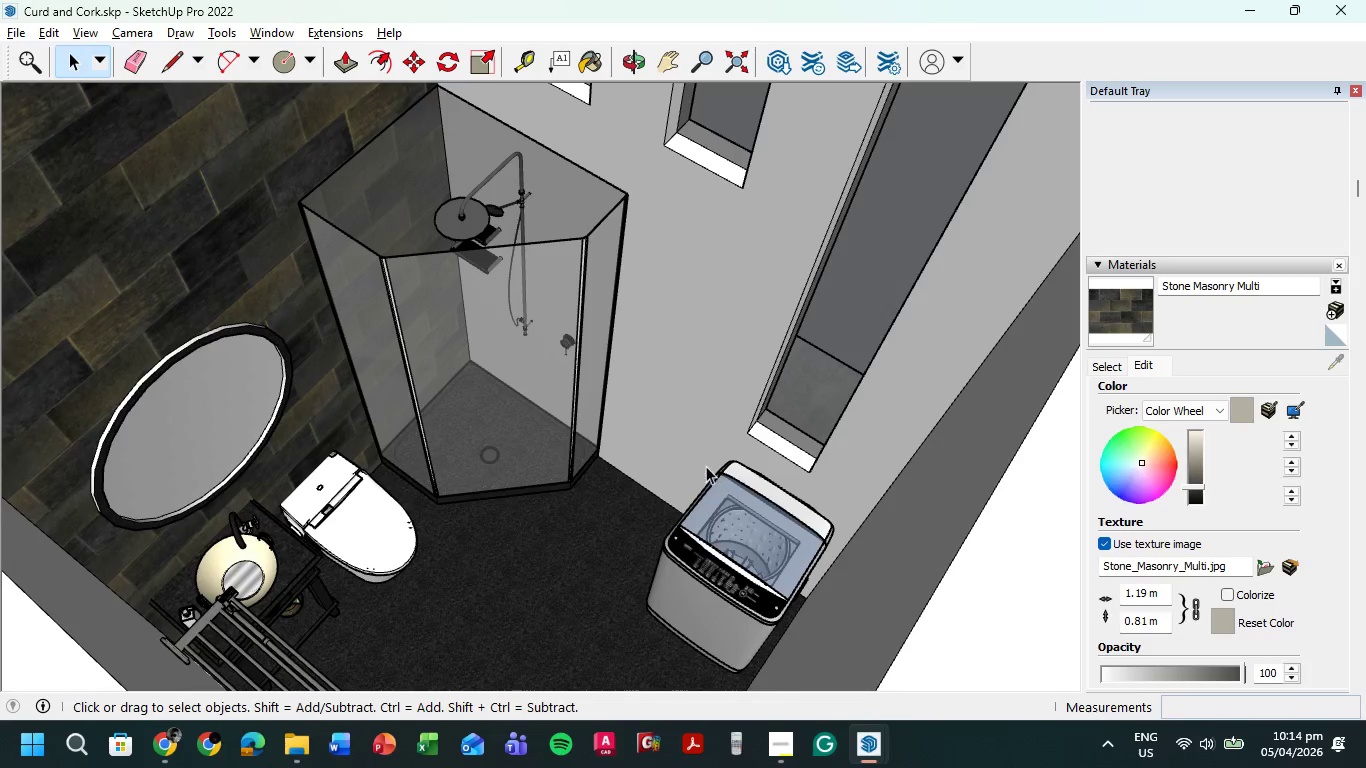 
scroll: coordinate [680, 452], scroll_direction: down, amount: 14.0
 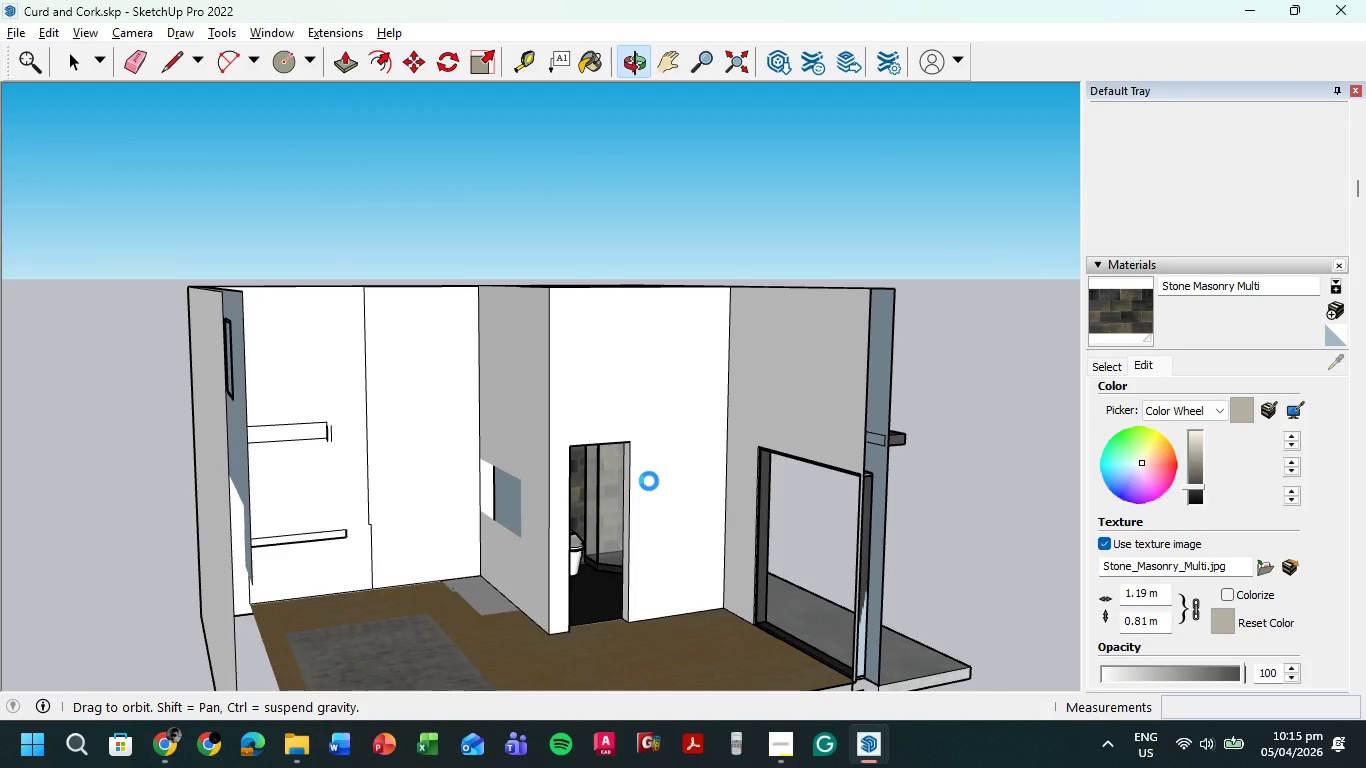 
wait(10.37)
 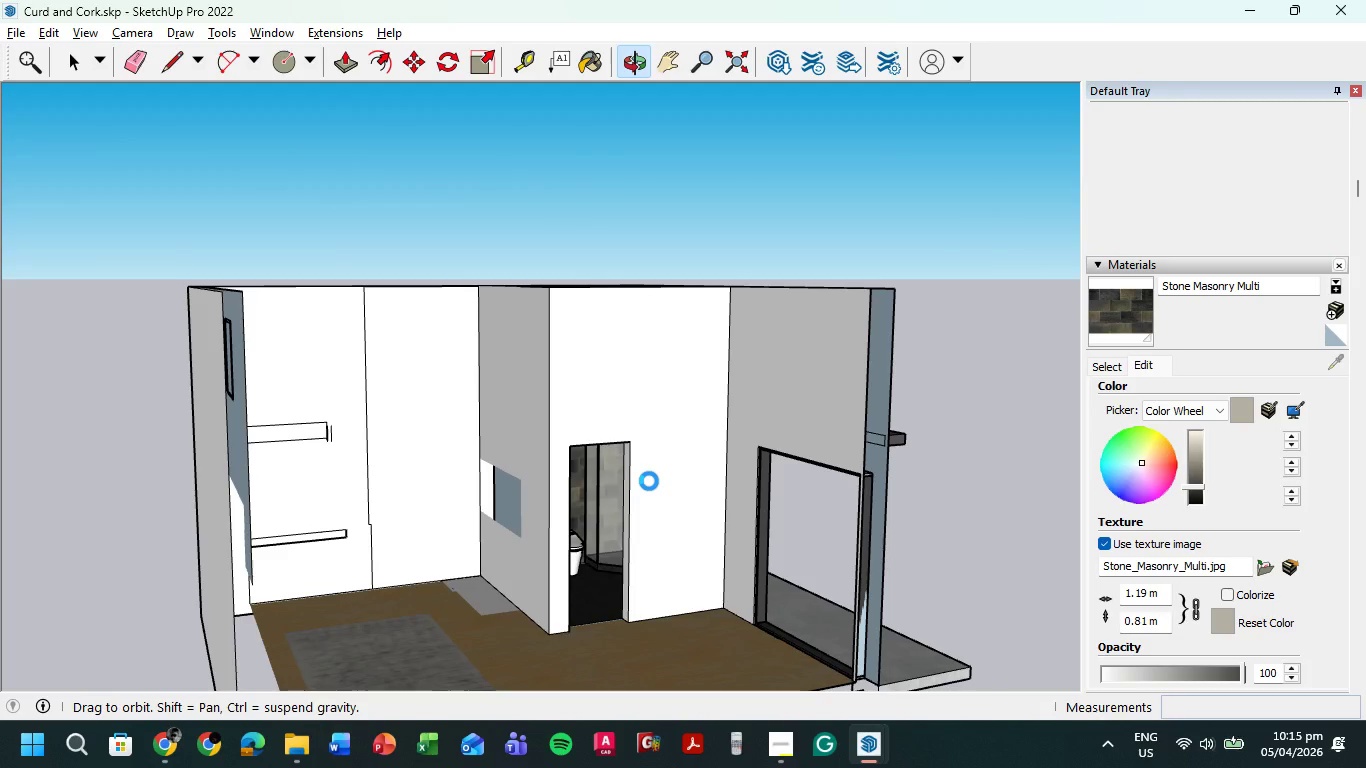 
left_click([469, 753])
 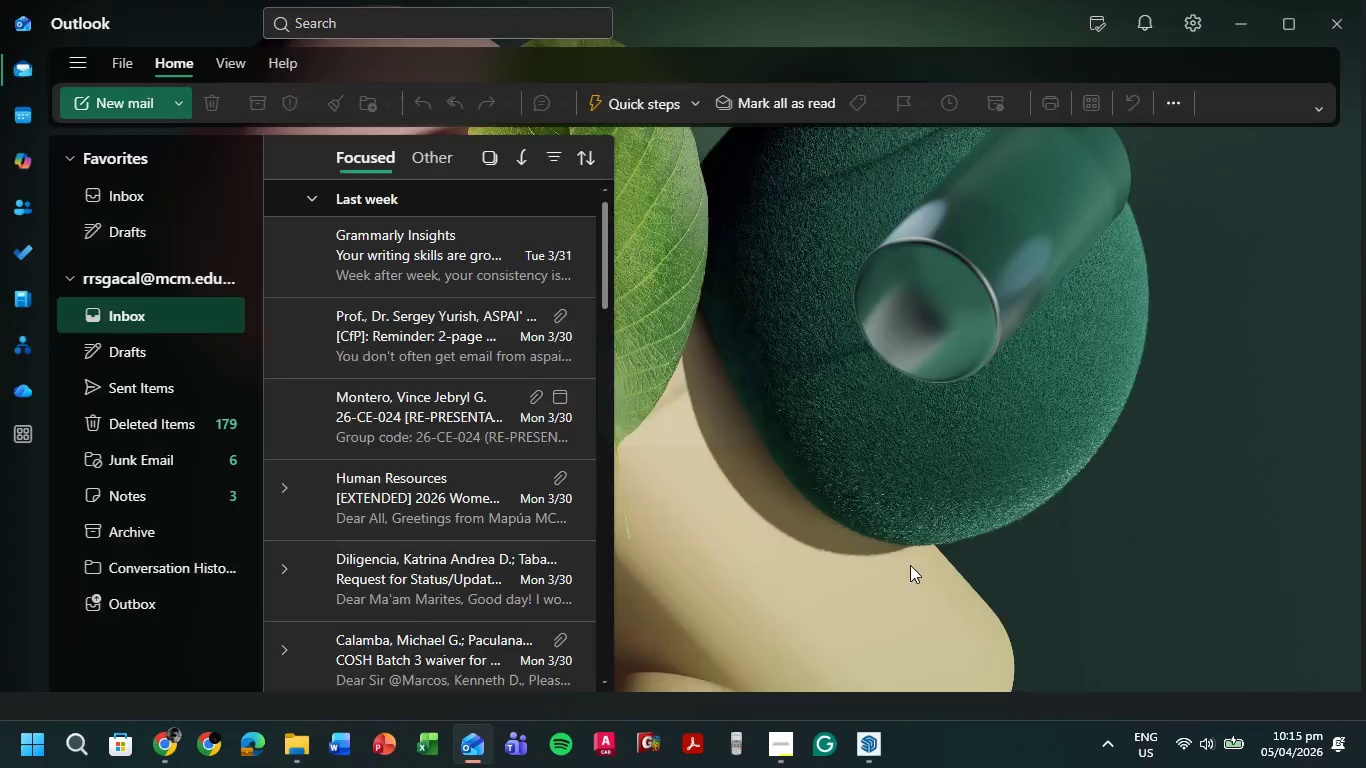 
wait(11.5)
 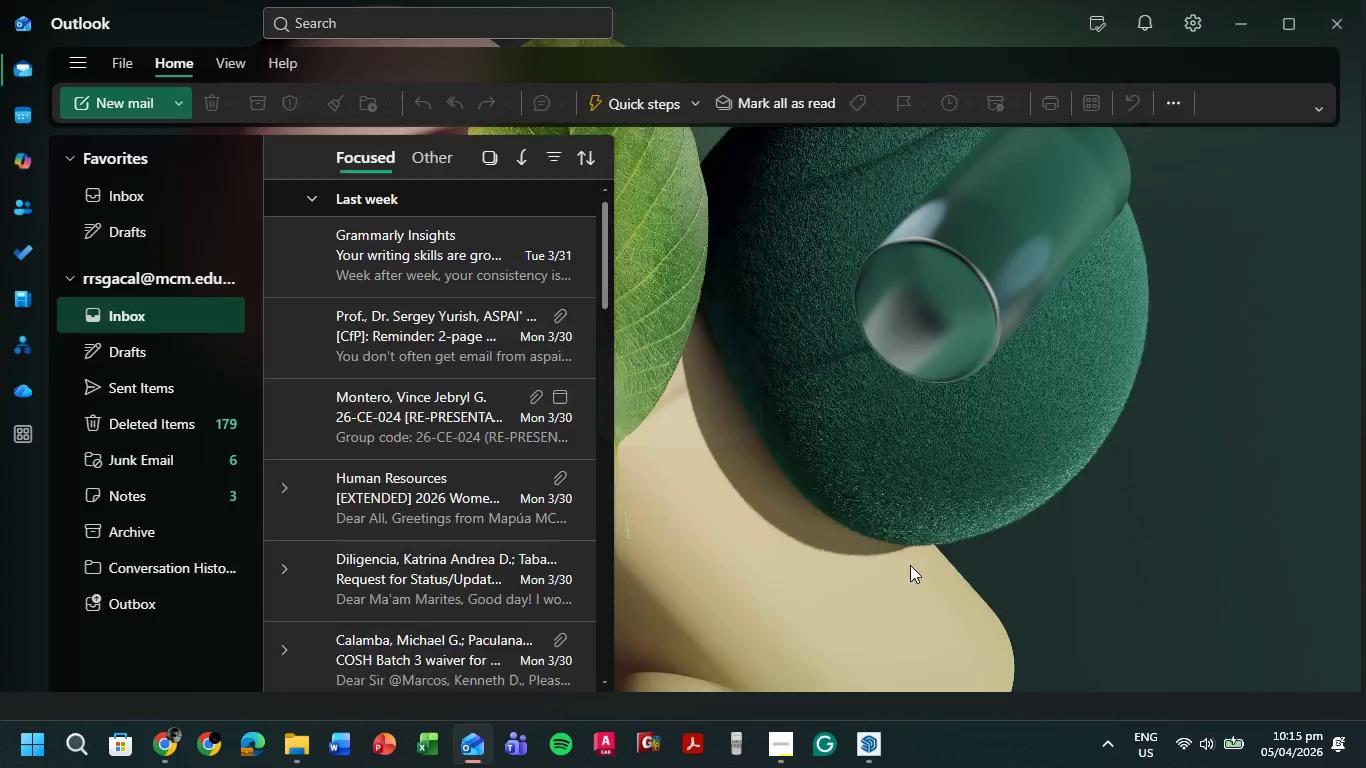 
left_click([407, 338])
 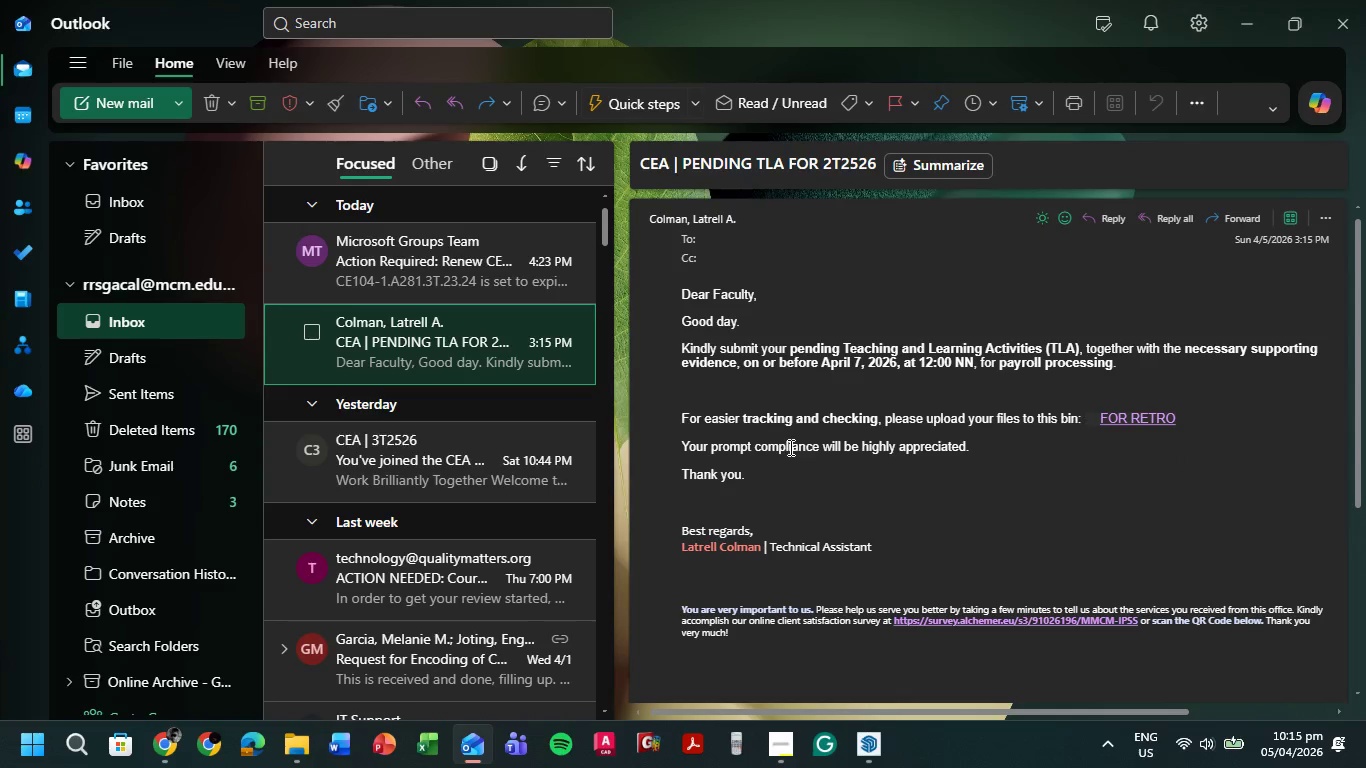 
scroll: coordinate [1146, 445], scroll_direction: down, amount: 3.0
 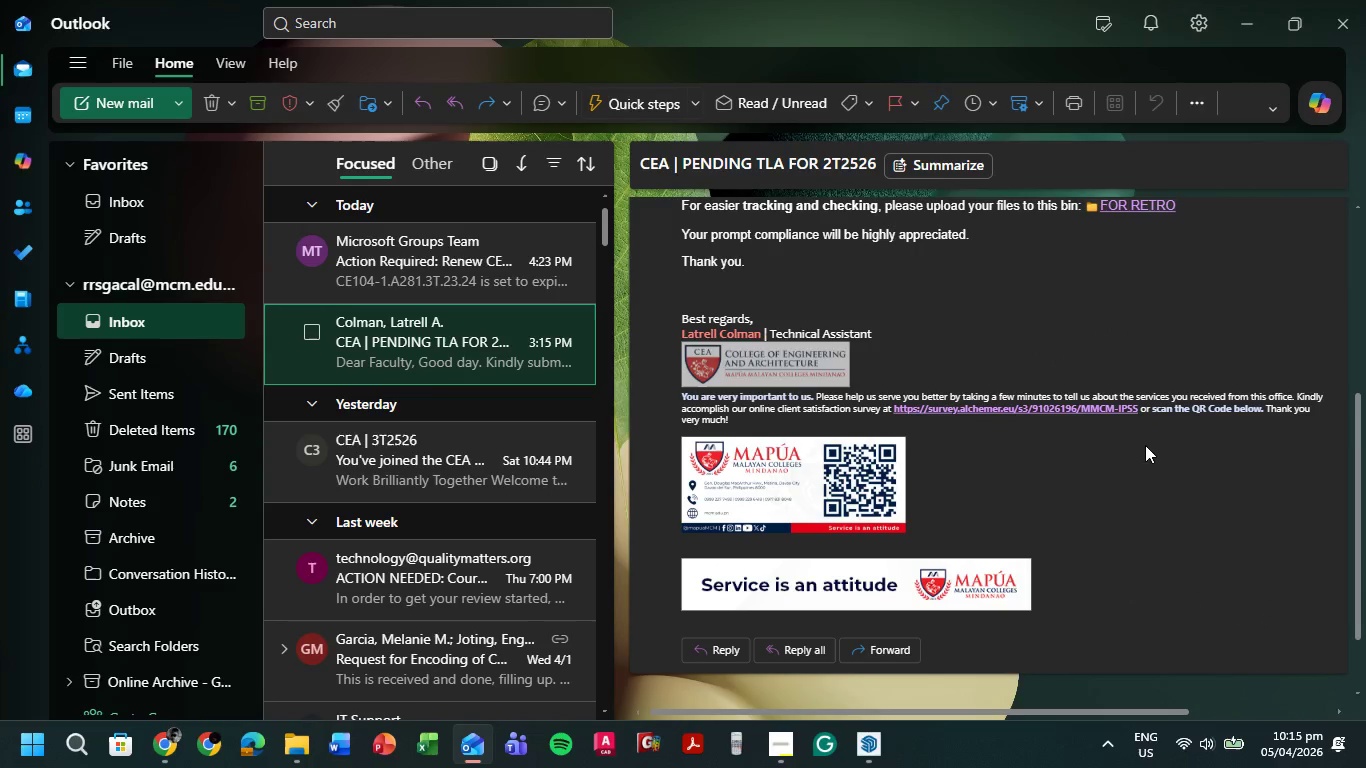 
scroll: coordinate [1154, 439], scroll_direction: up, amount: 2.0
 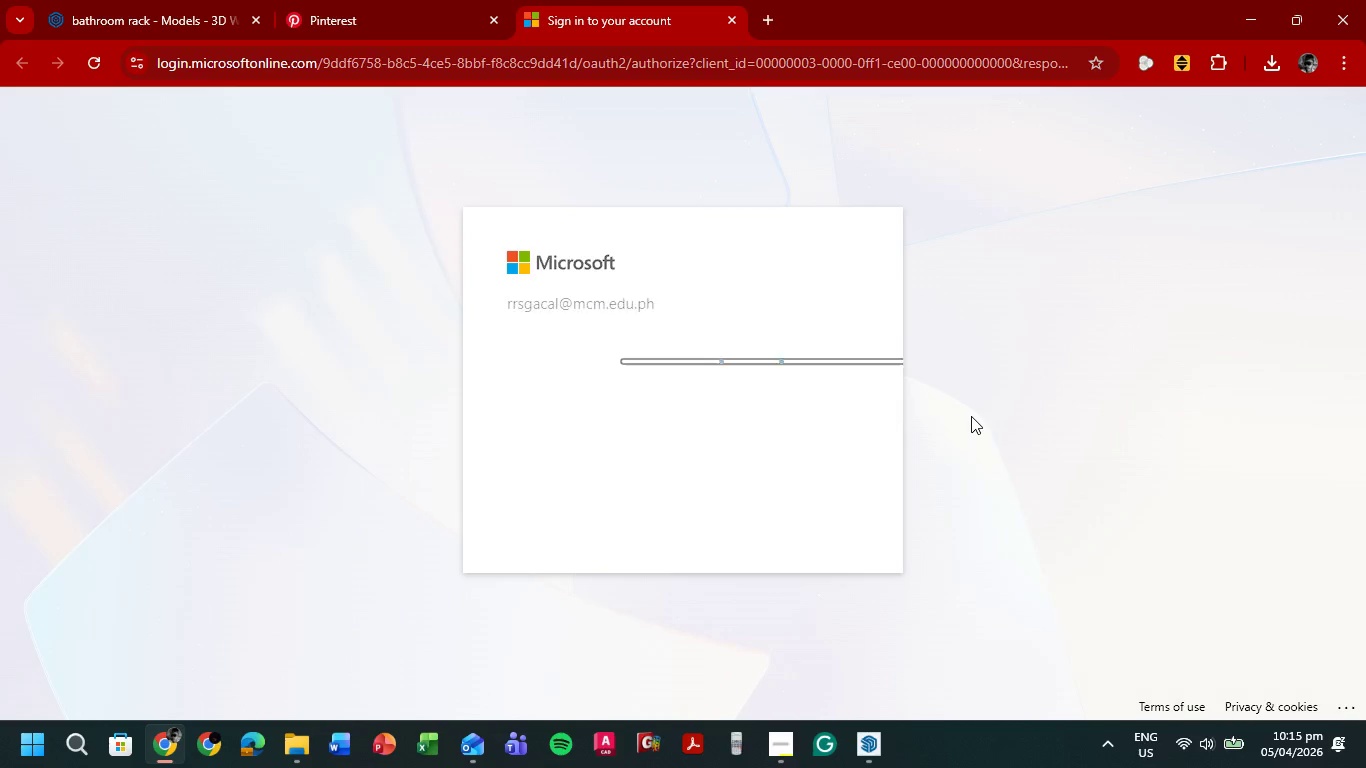 
wait(11.17)
 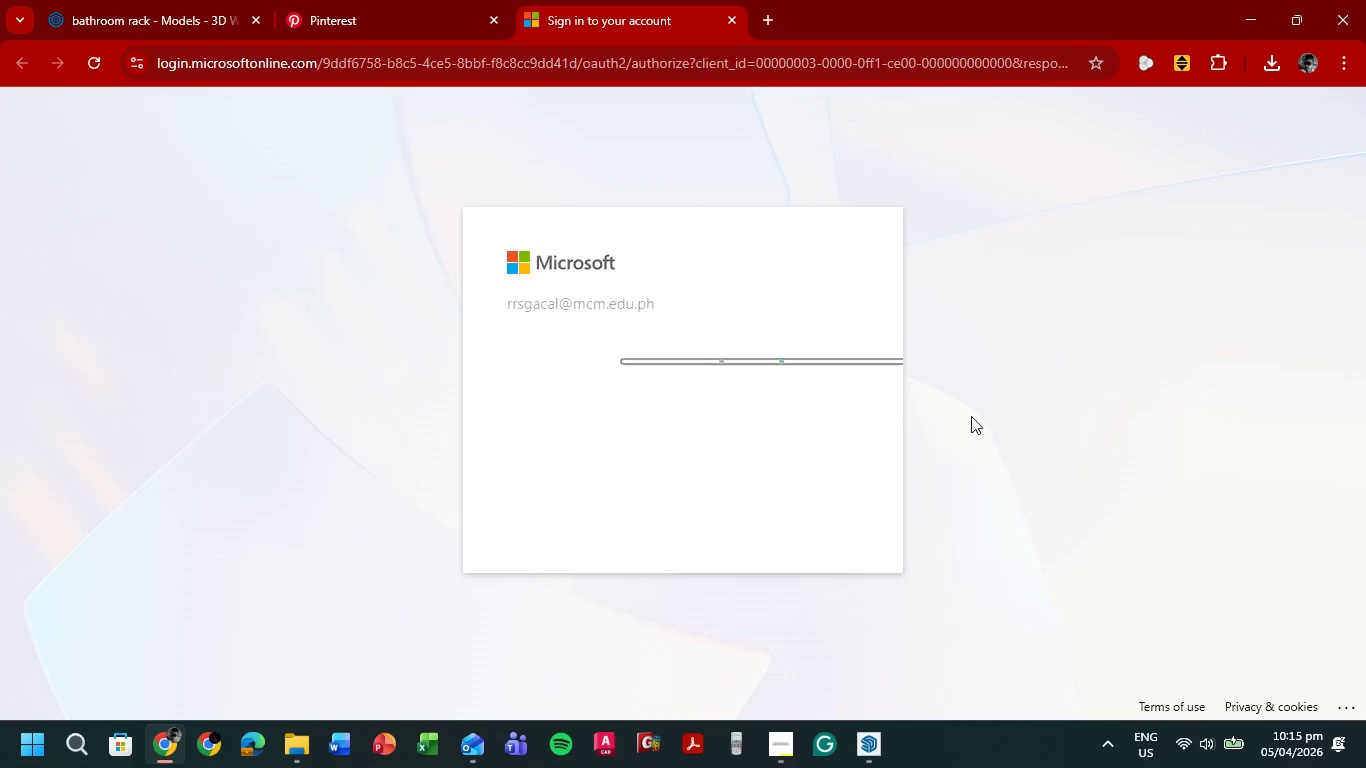 
left_click([655, 524])
 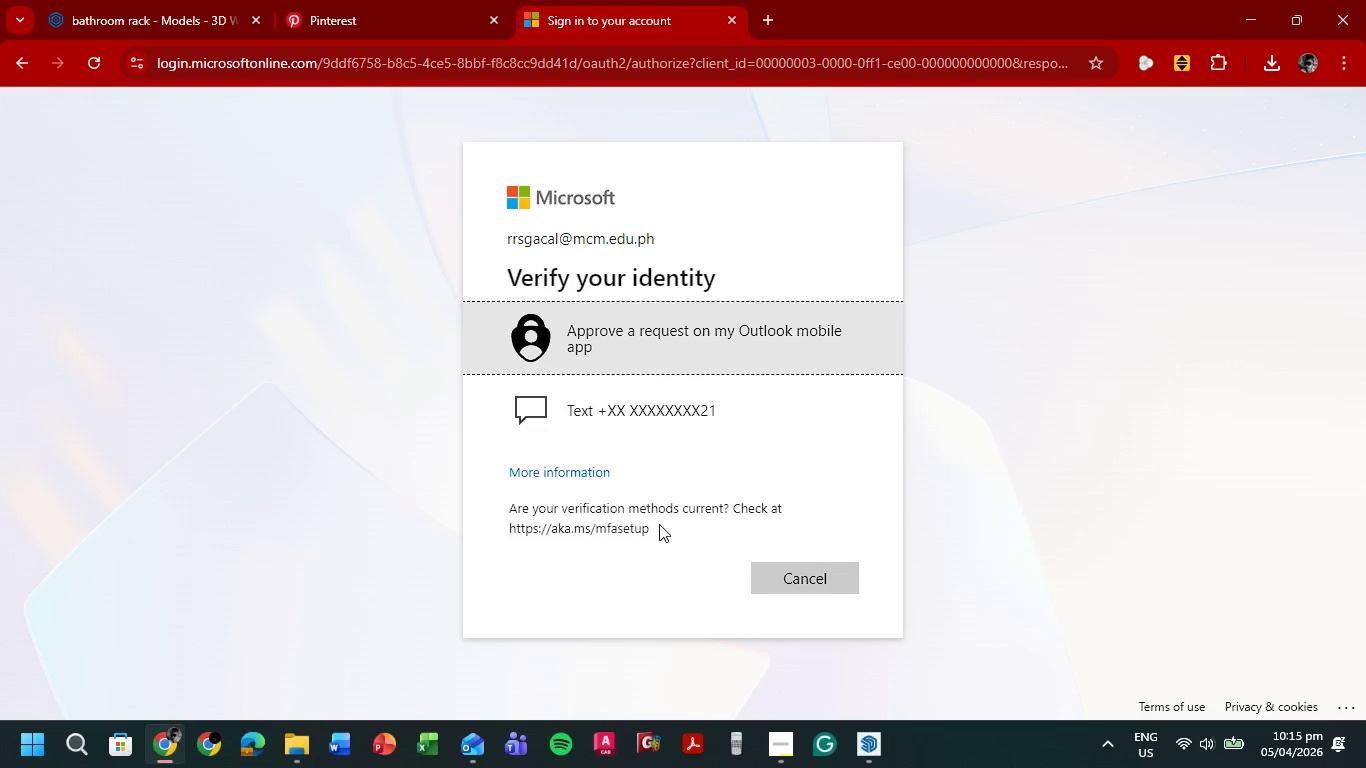 
left_click([659, 392])
 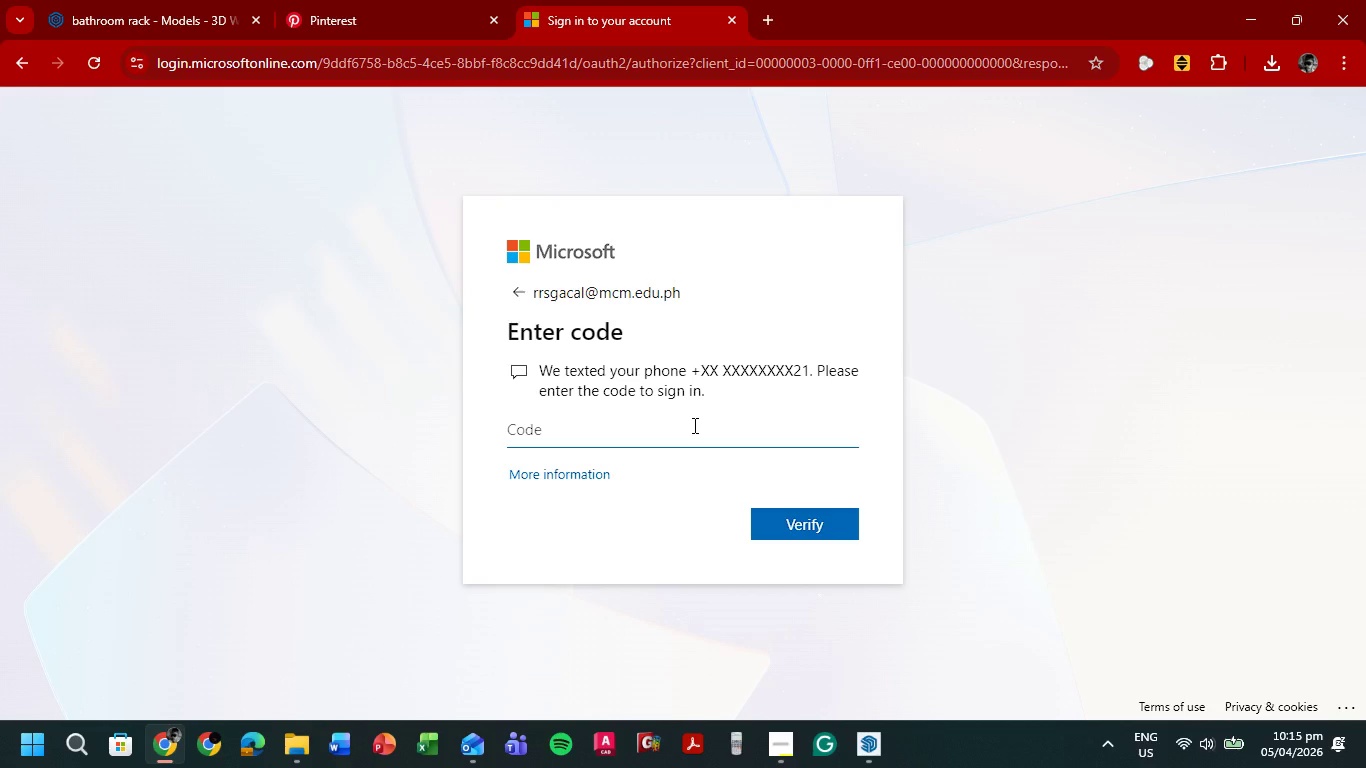 
wait(15.62)
 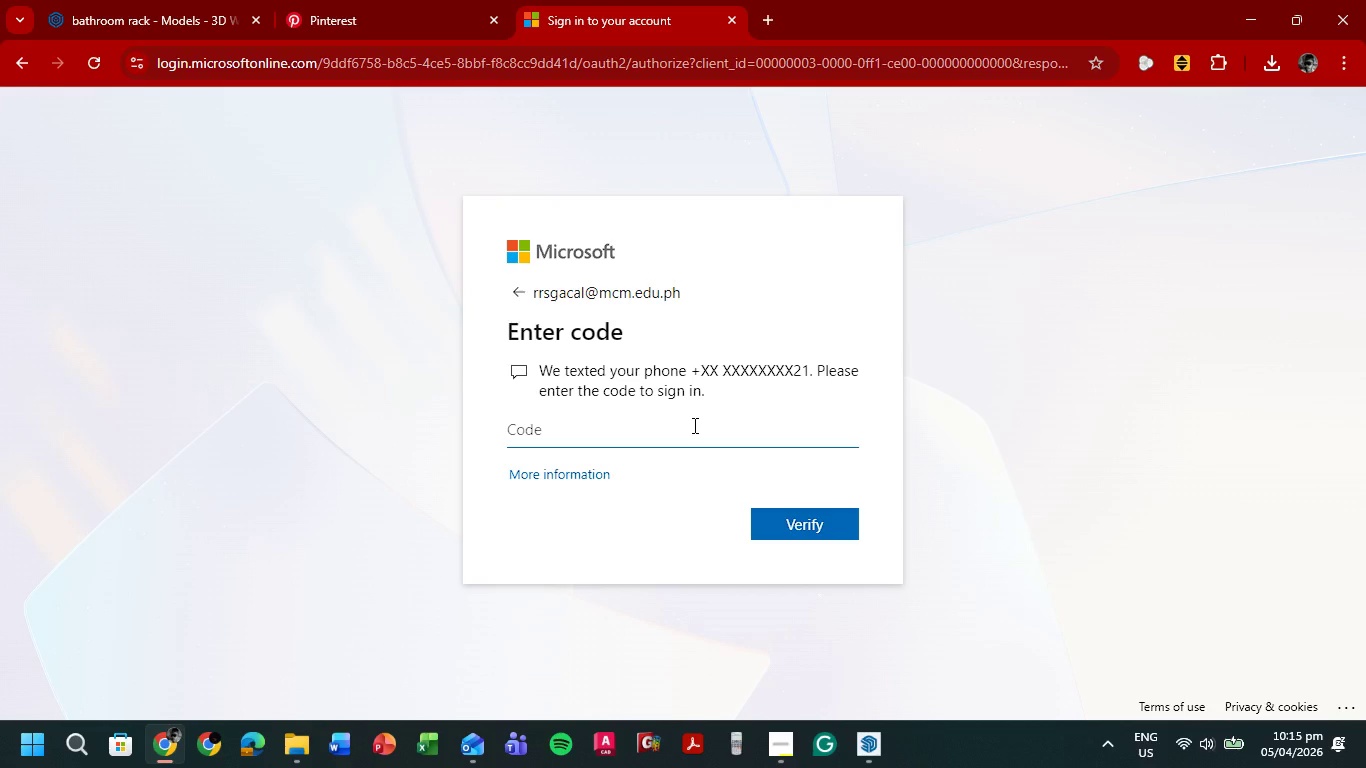 
key([redacted])
 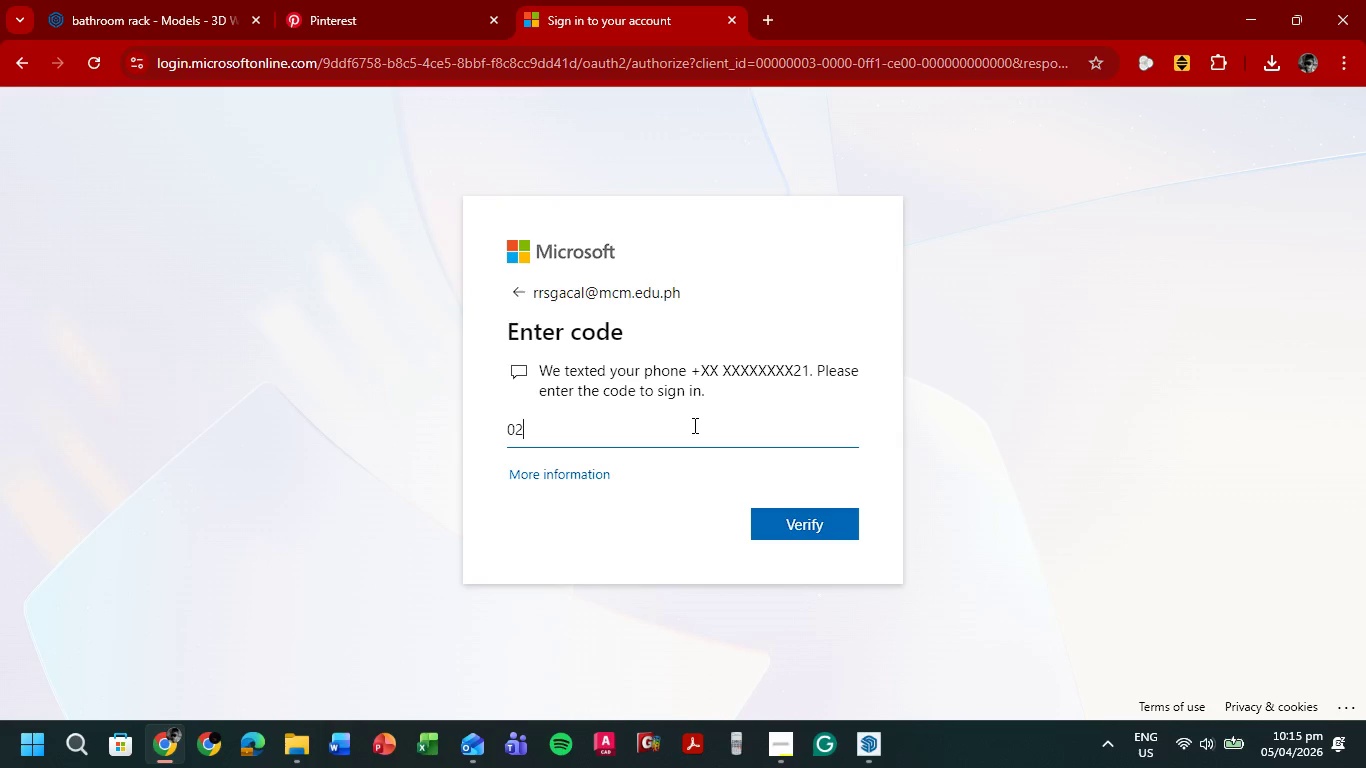 
key([redacted])
 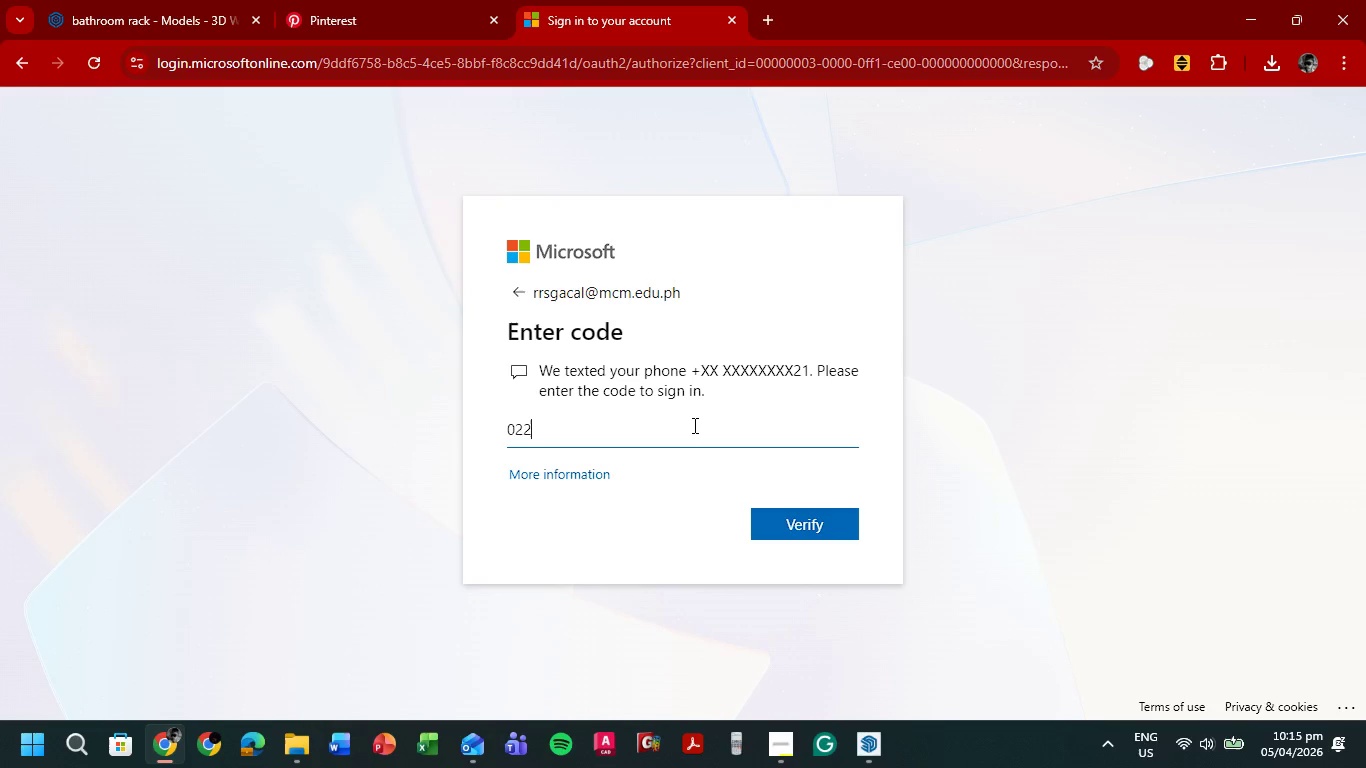 
key([redacted])
 